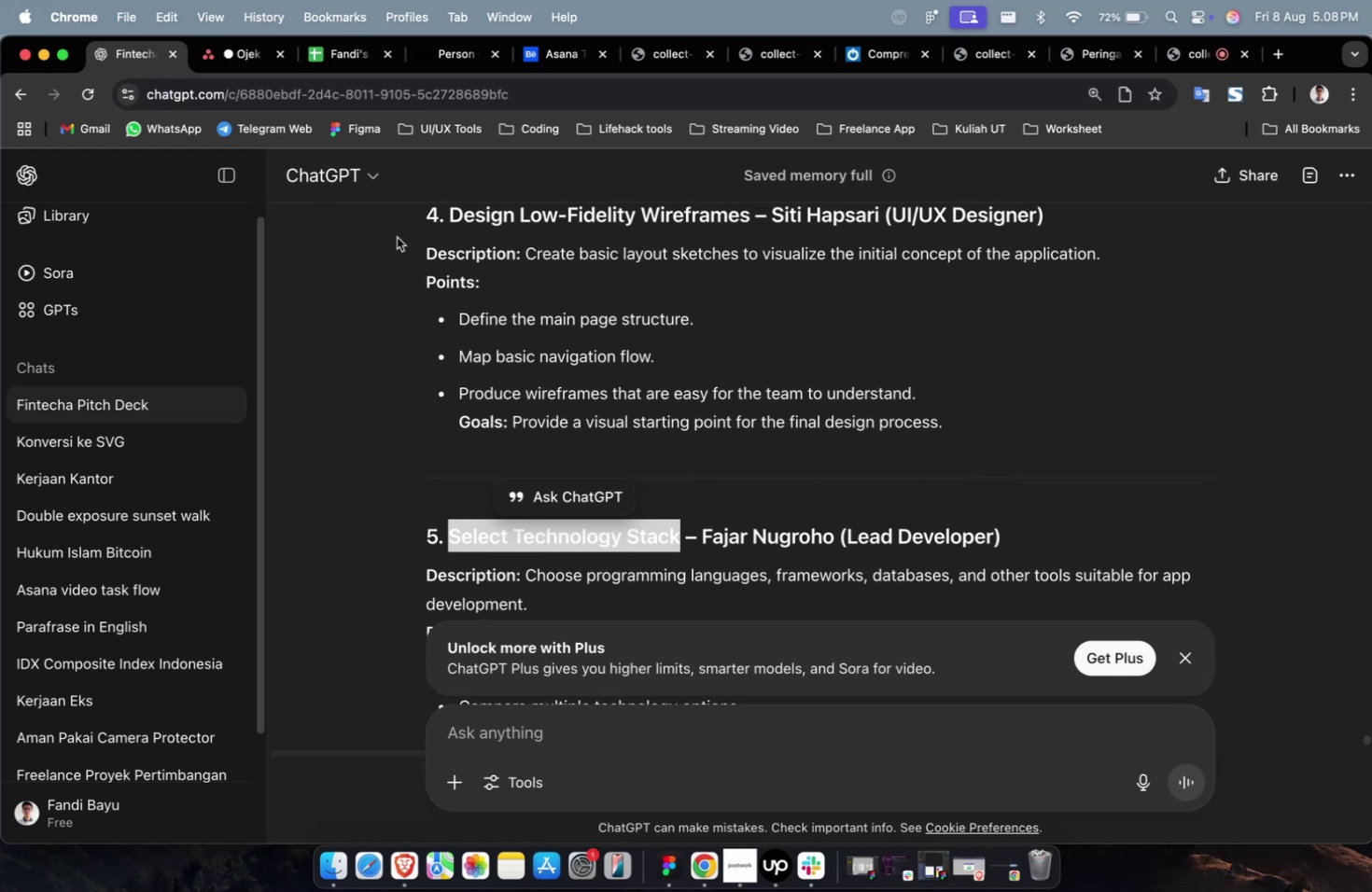 
key(Meta+C)
 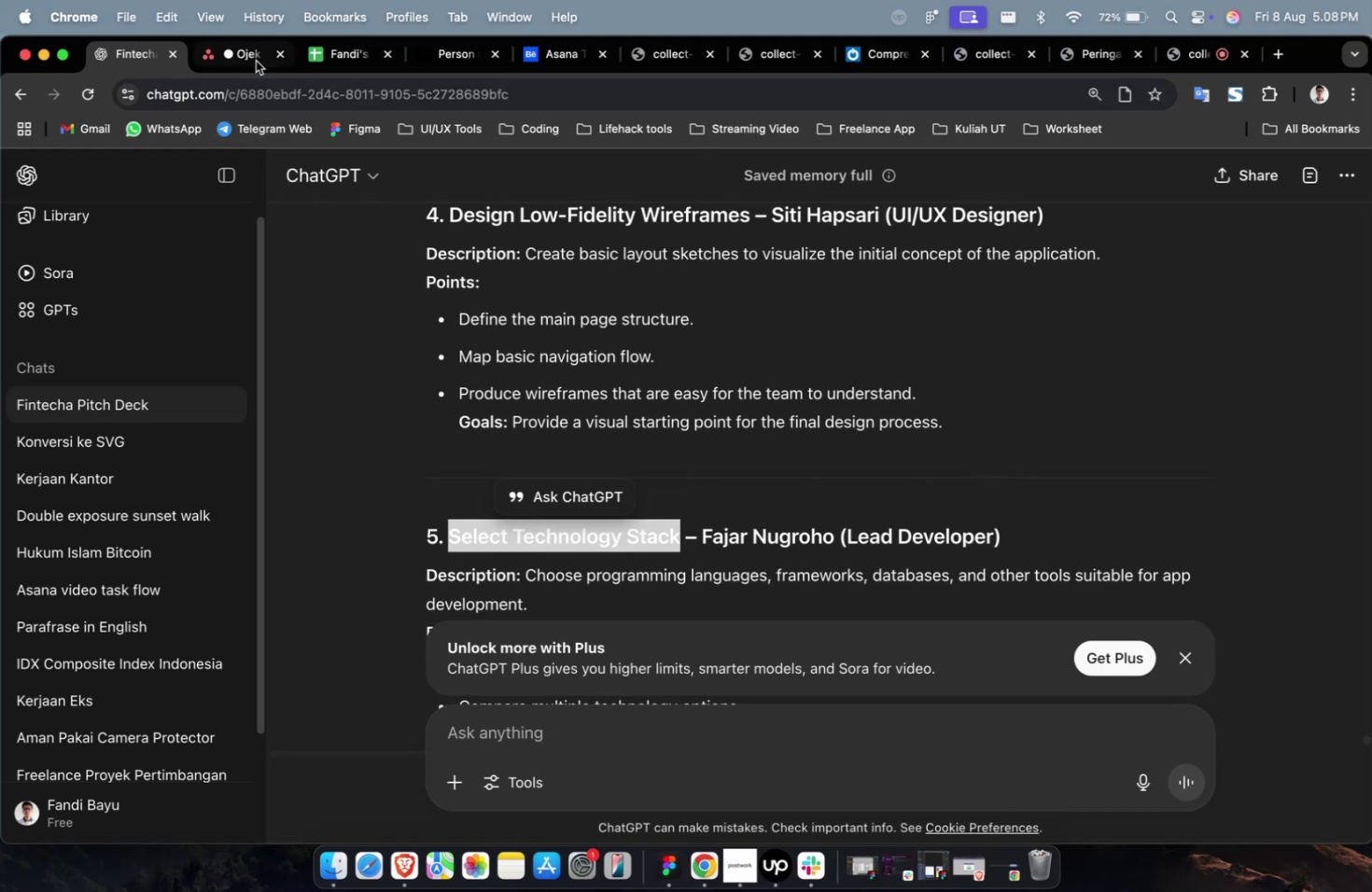 
left_click([256, 61])
 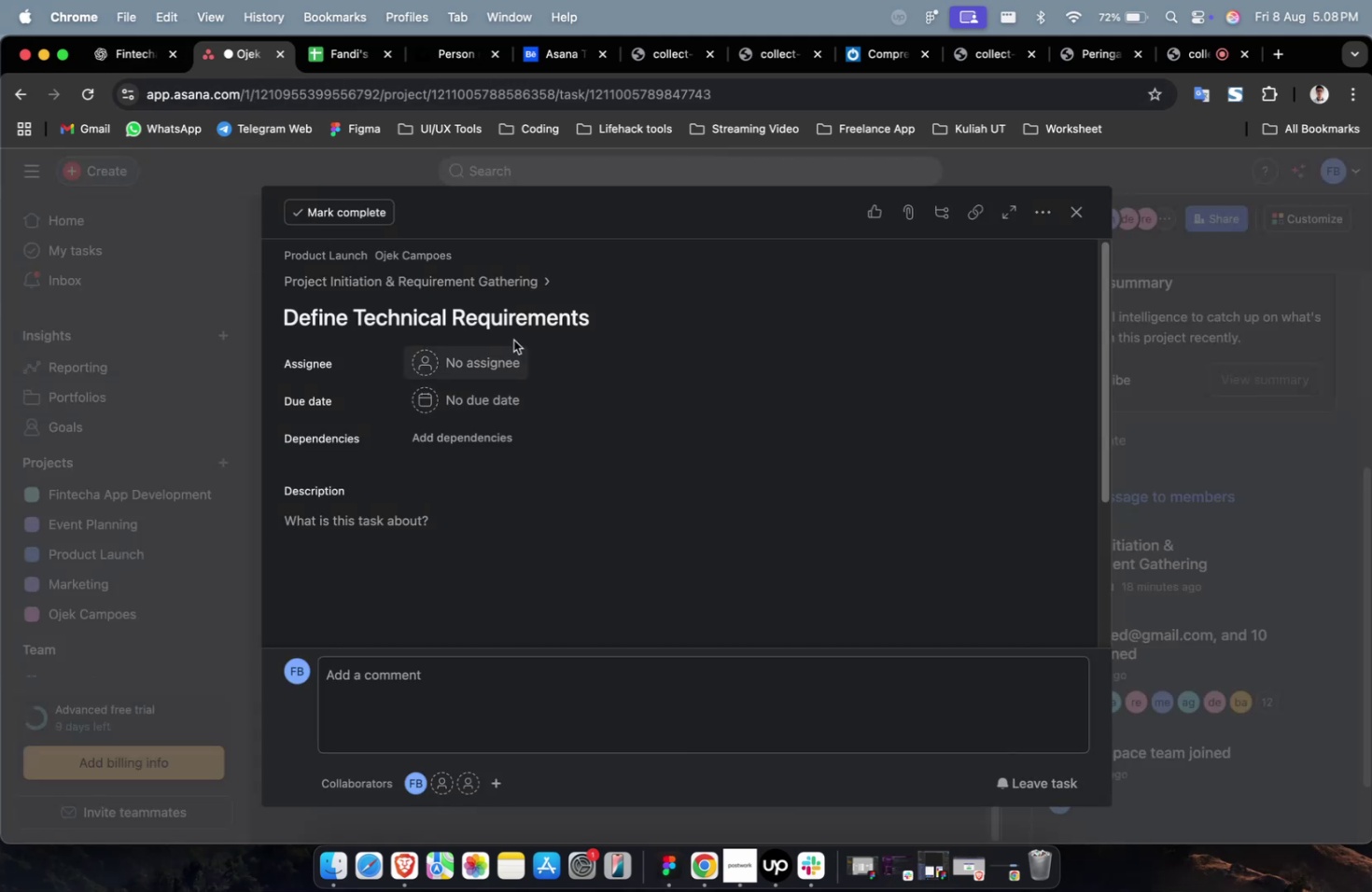 
left_click([503, 322])
 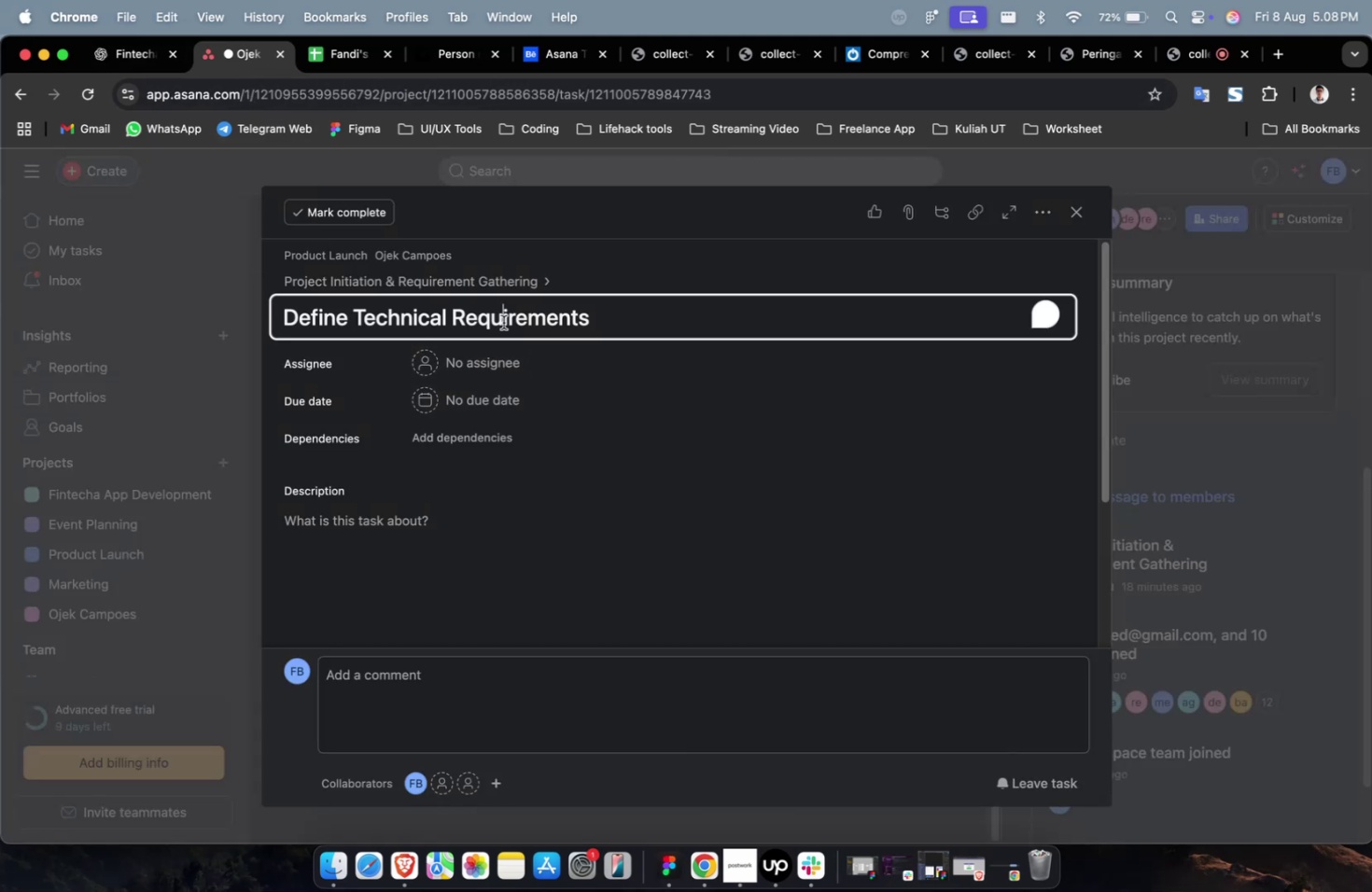 
key(Meta+A)
 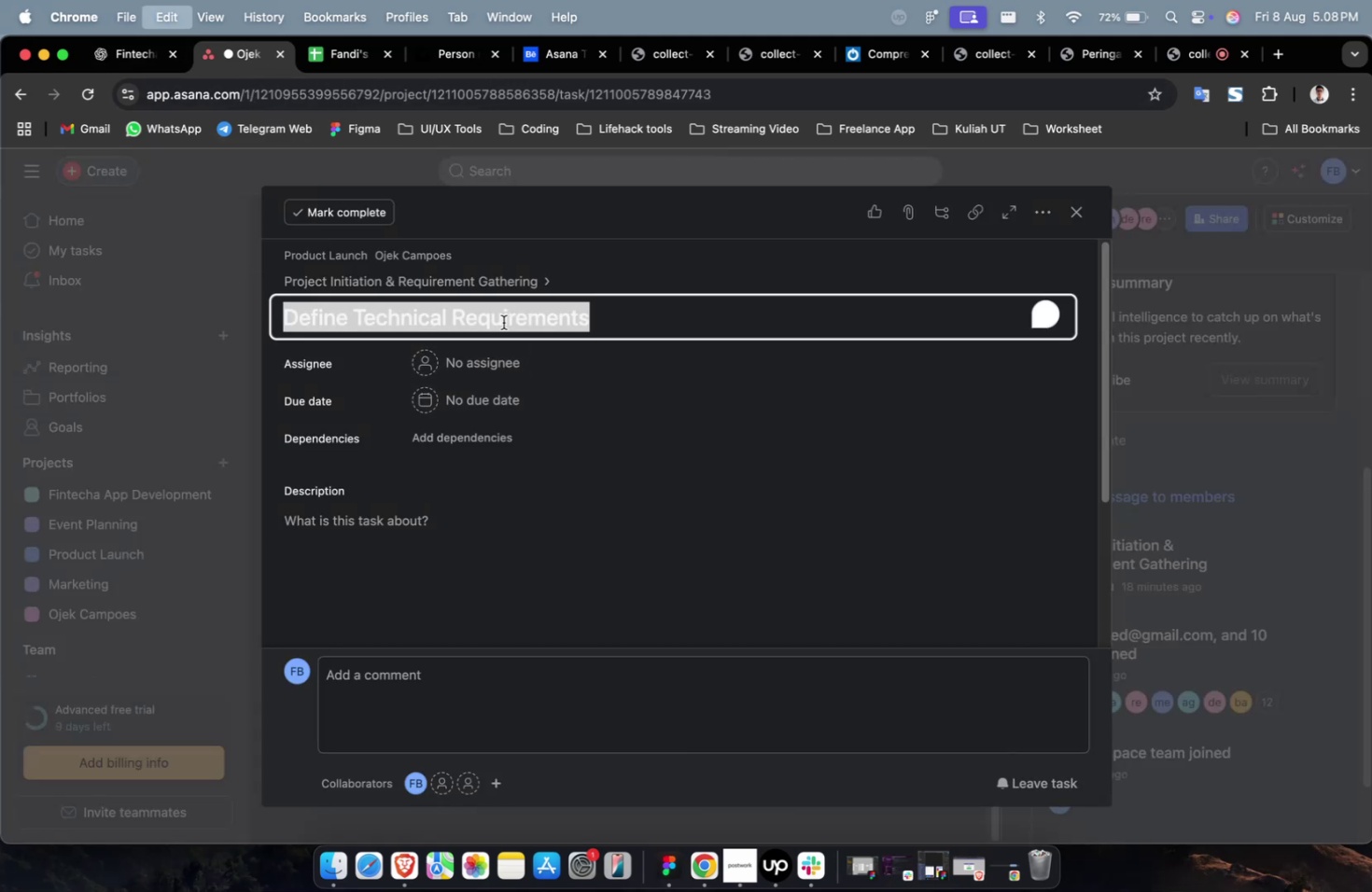 
key(Meta+V)
 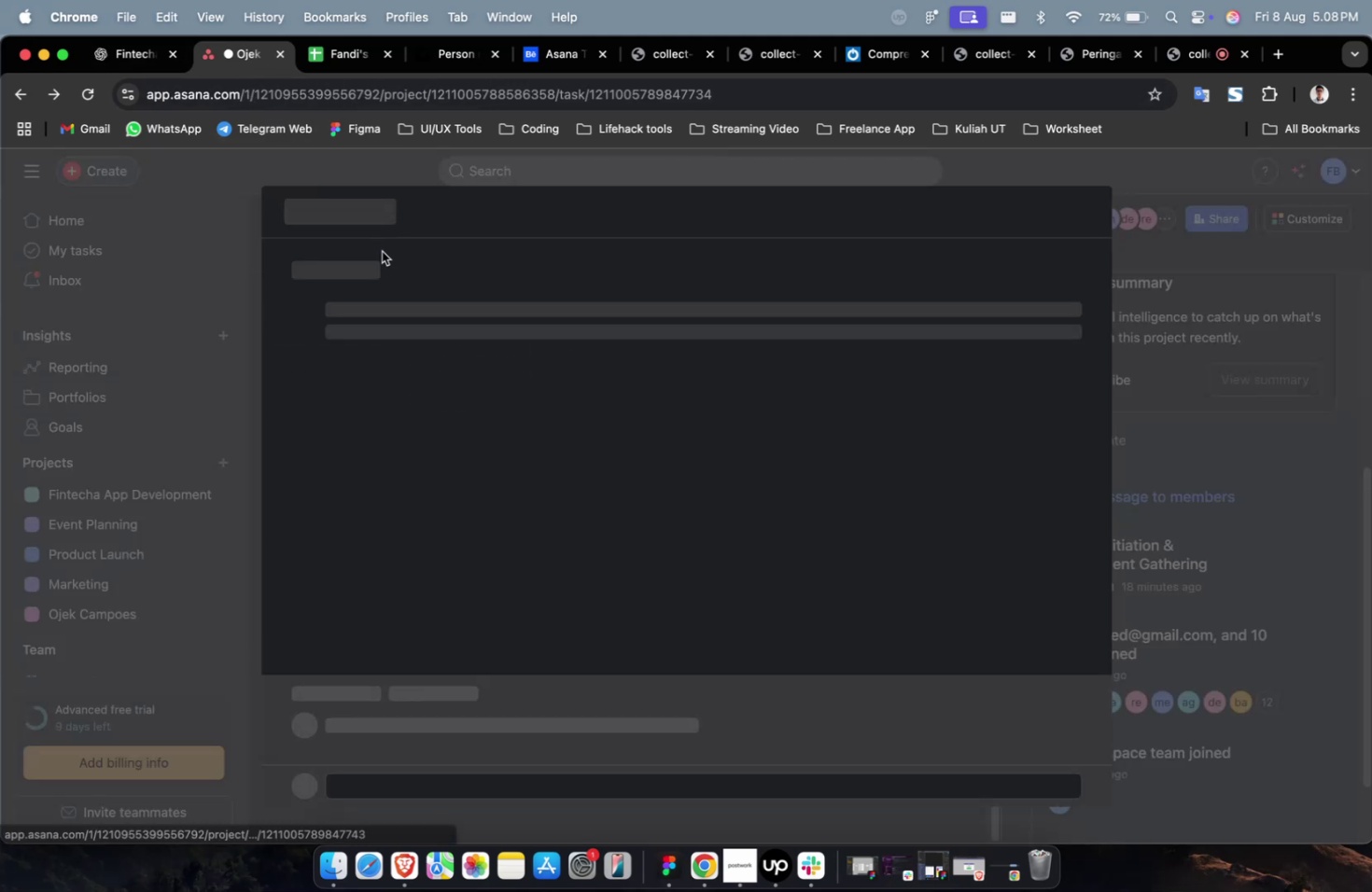 
scroll: coordinate [502, 502], scroll_direction: down, amount: 14.0
 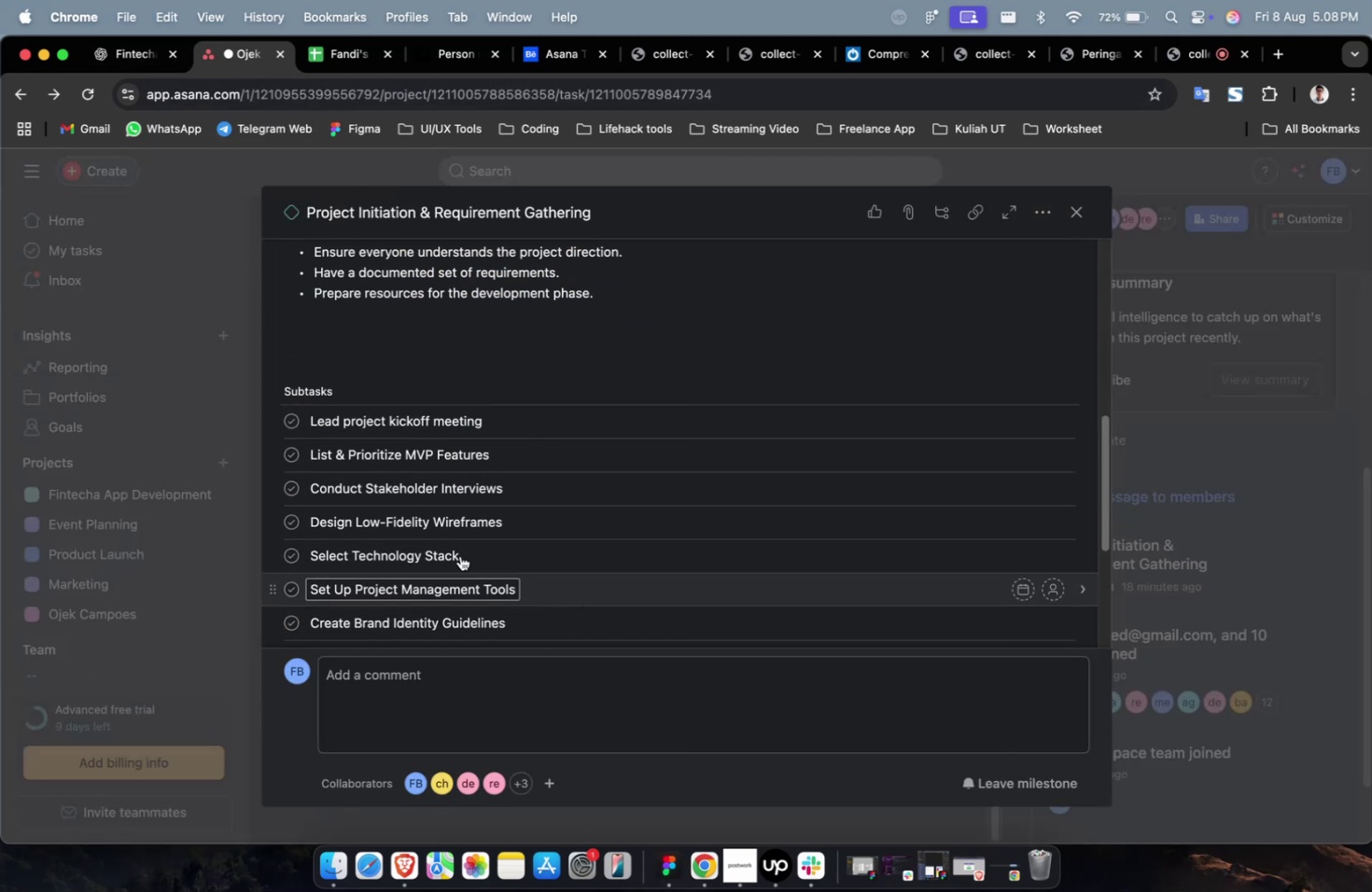 
left_click([112, 45])
 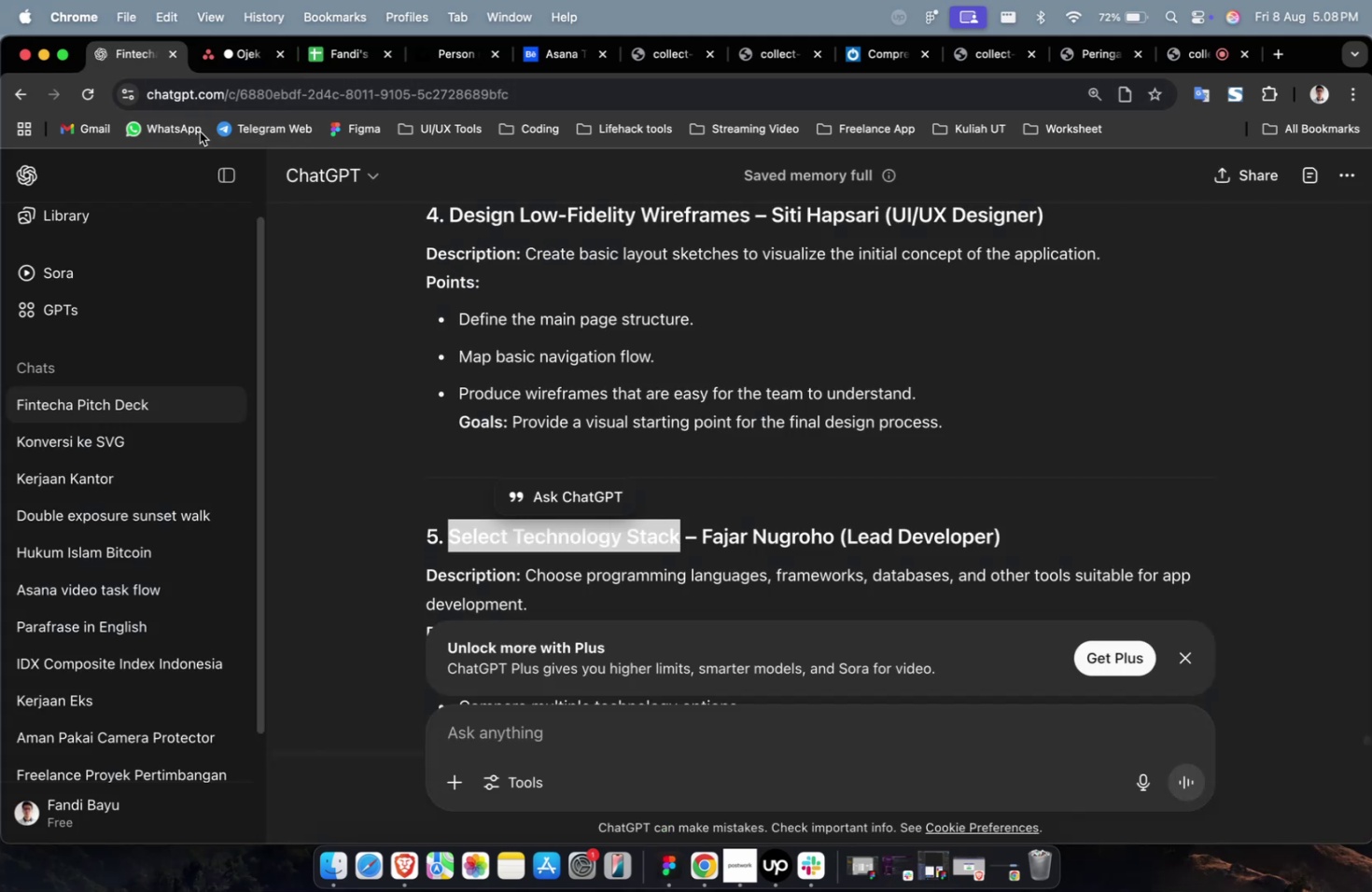 
scroll: coordinate [524, 413], scroll_direction: down, amount: 7.0
 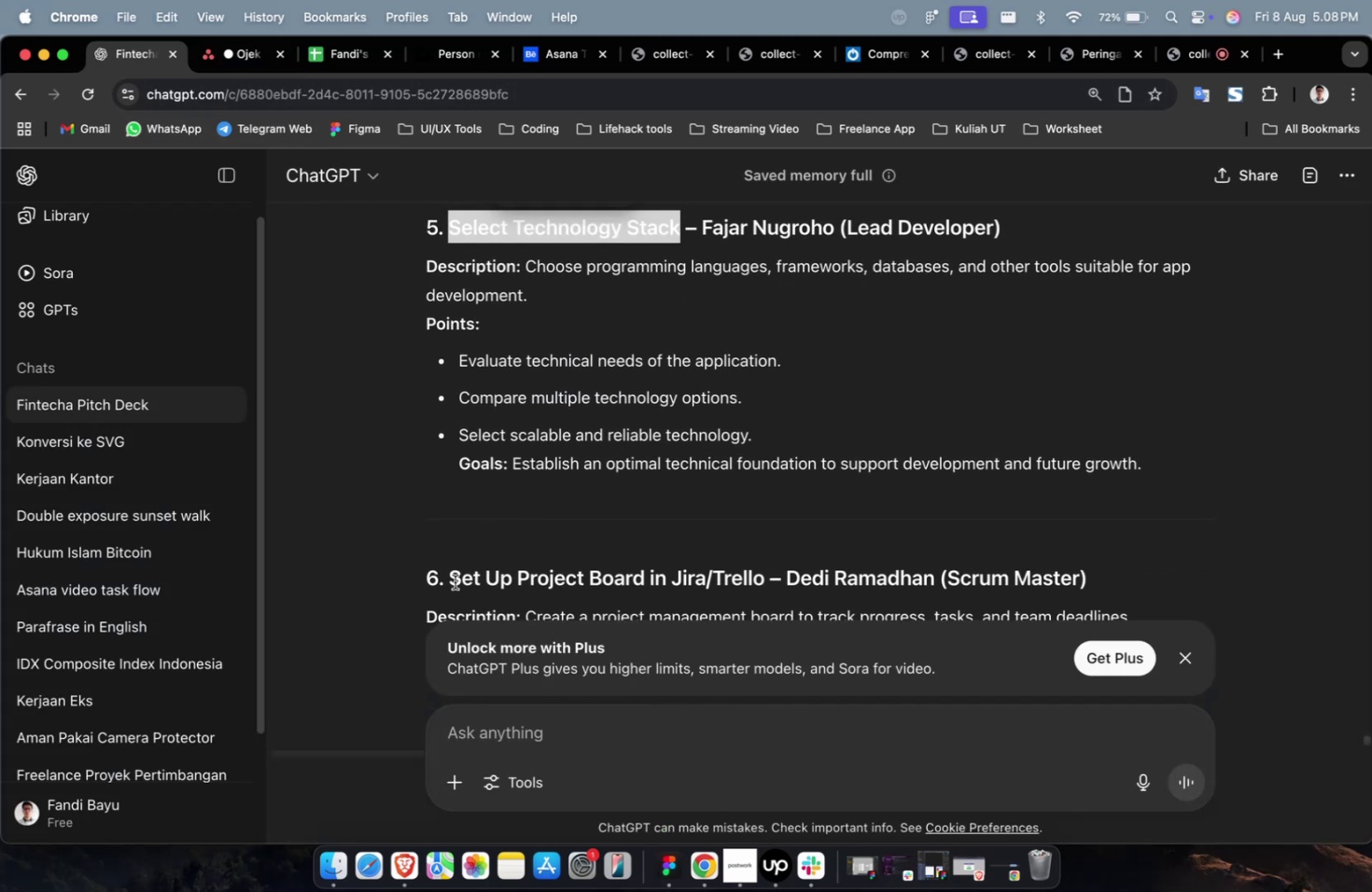 
left_click_drag(start_coordinate=[447, 580], to_coordinate=[704, 586])
 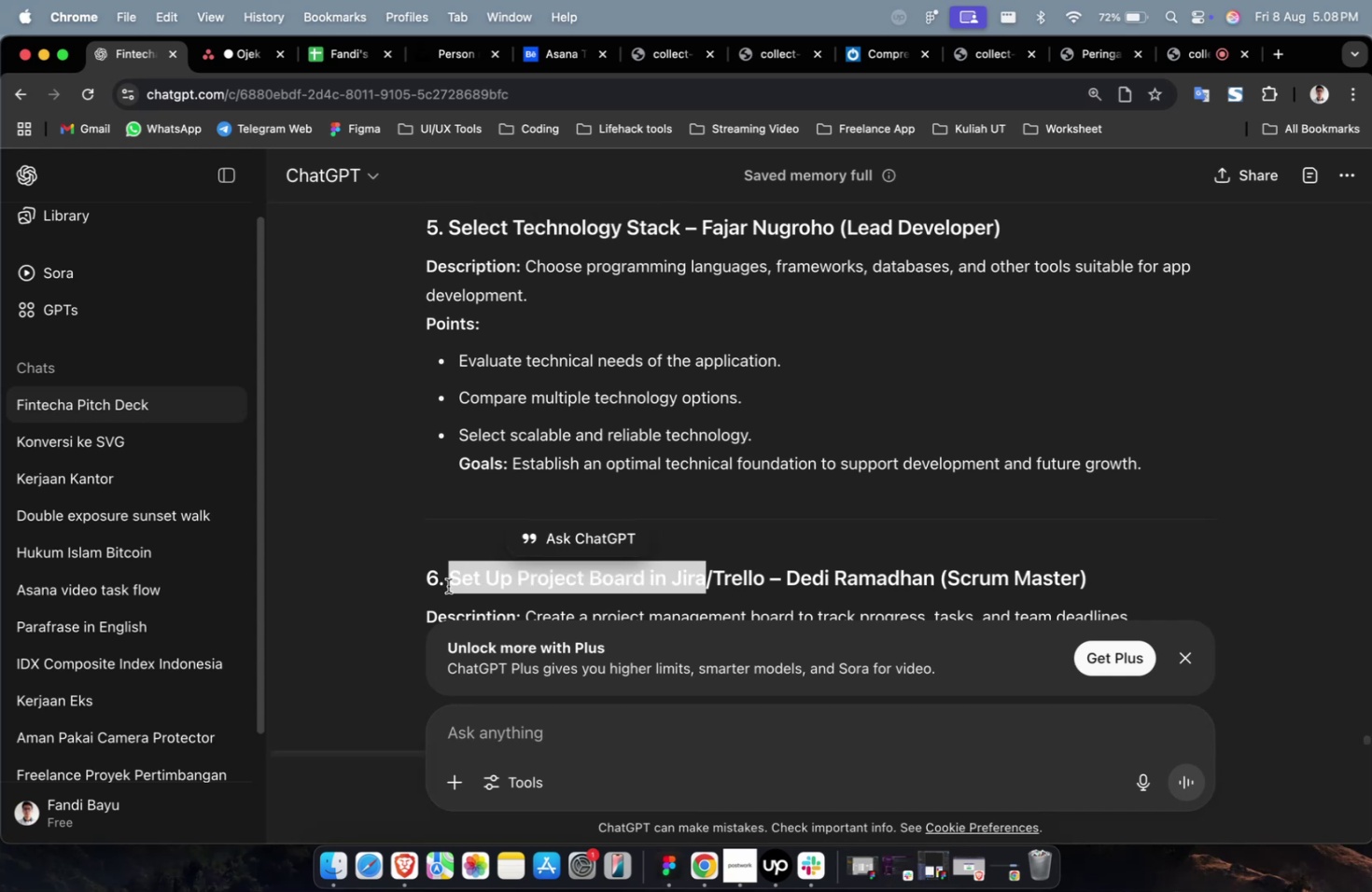 
left_click_drag(start_coordinate=[684, 584], to_coordinate=[692, 584])
 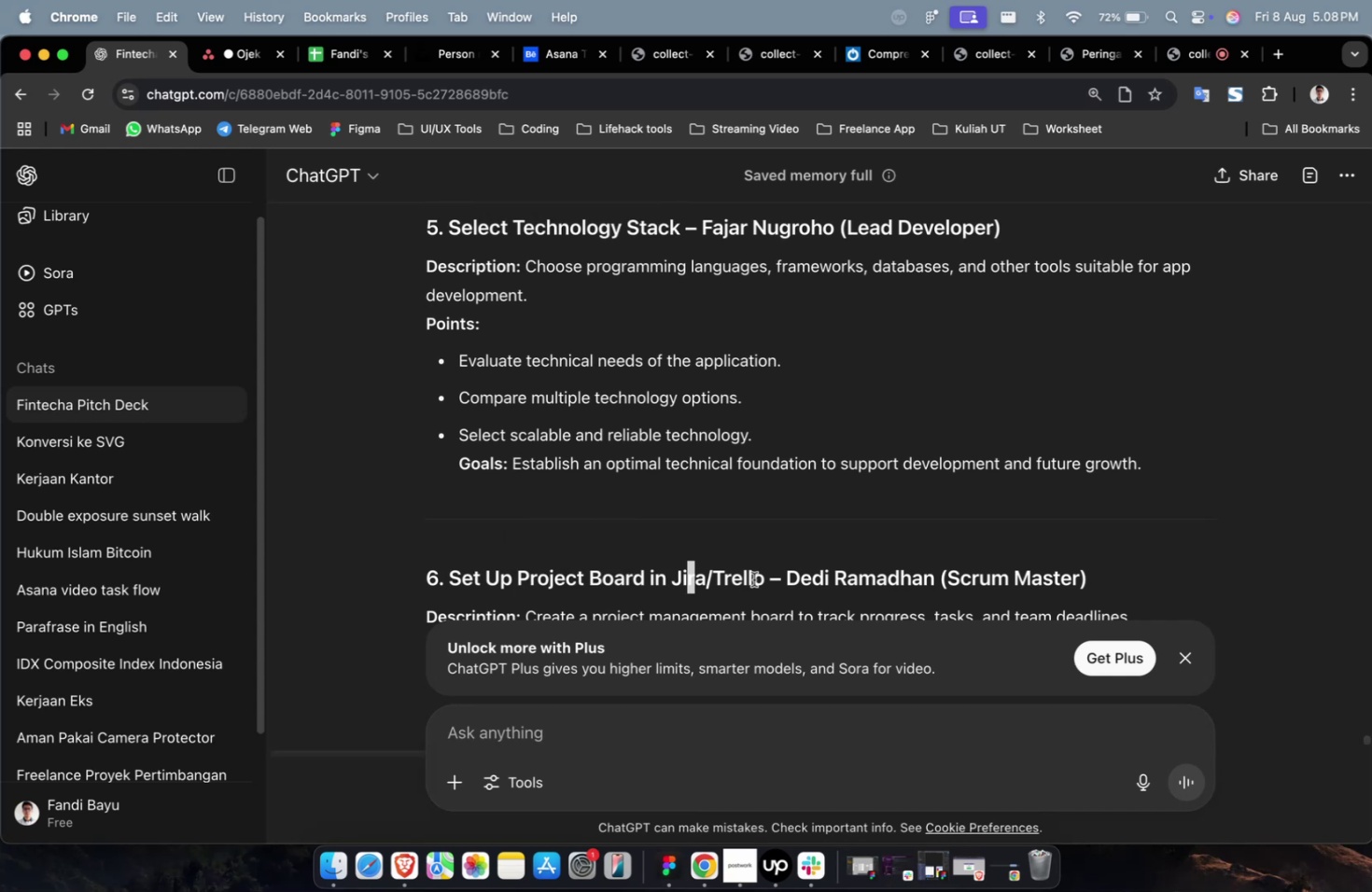 
double_click([758, 578])
 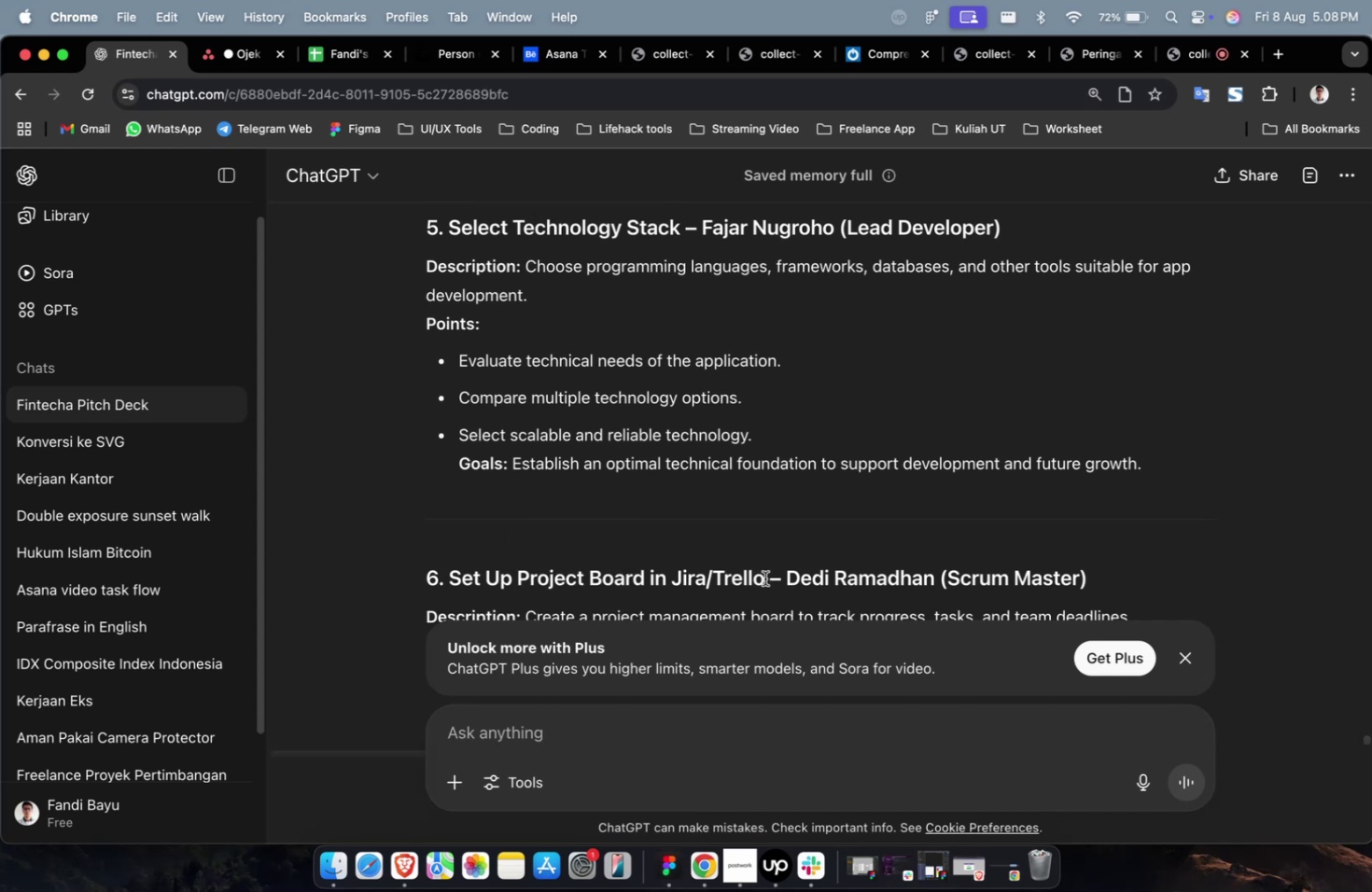 
left_click_drag(start_coordinate=[765, 578], to_coordinate=[449, 585])
 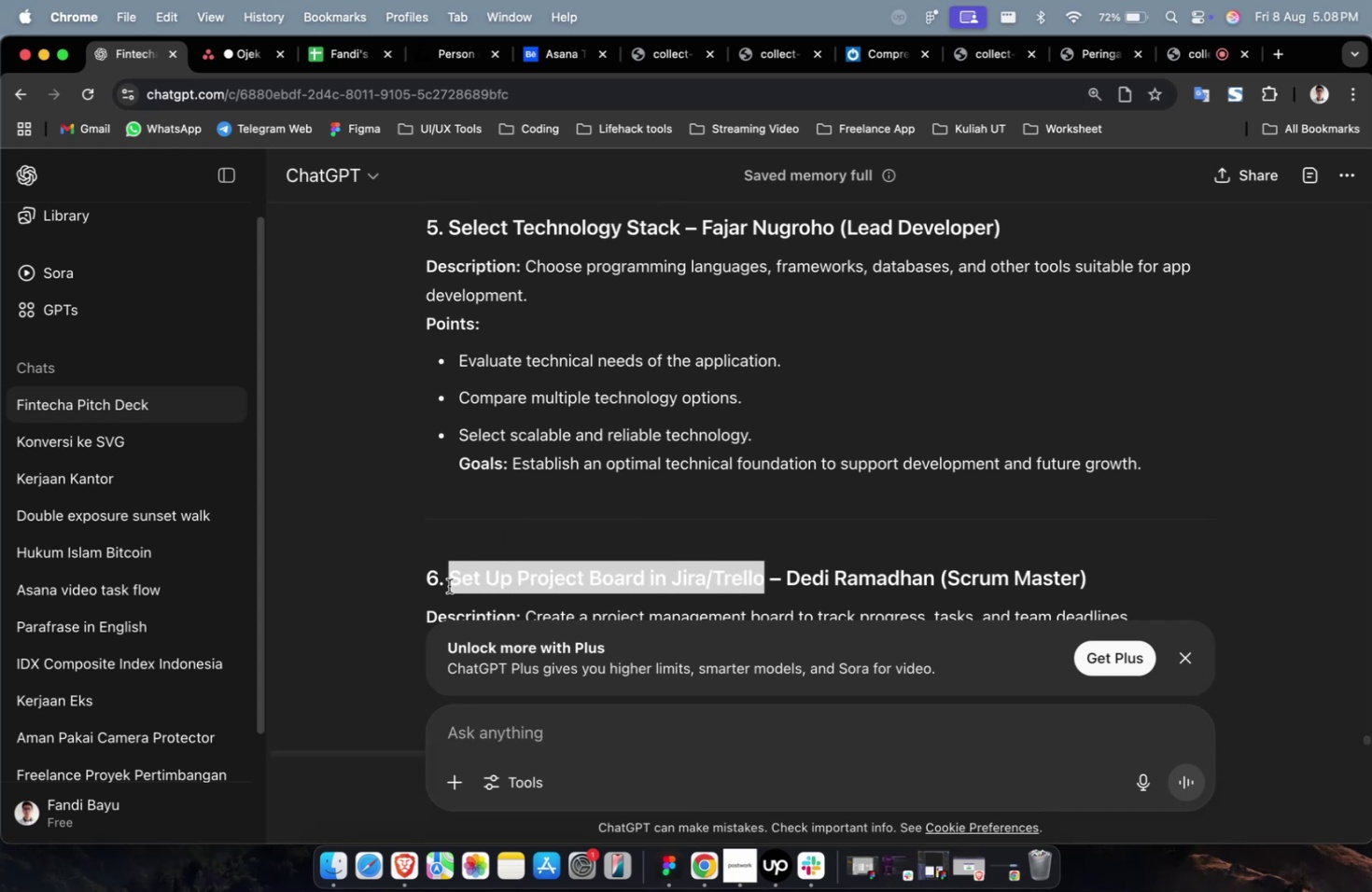 
key(Meta+C)
 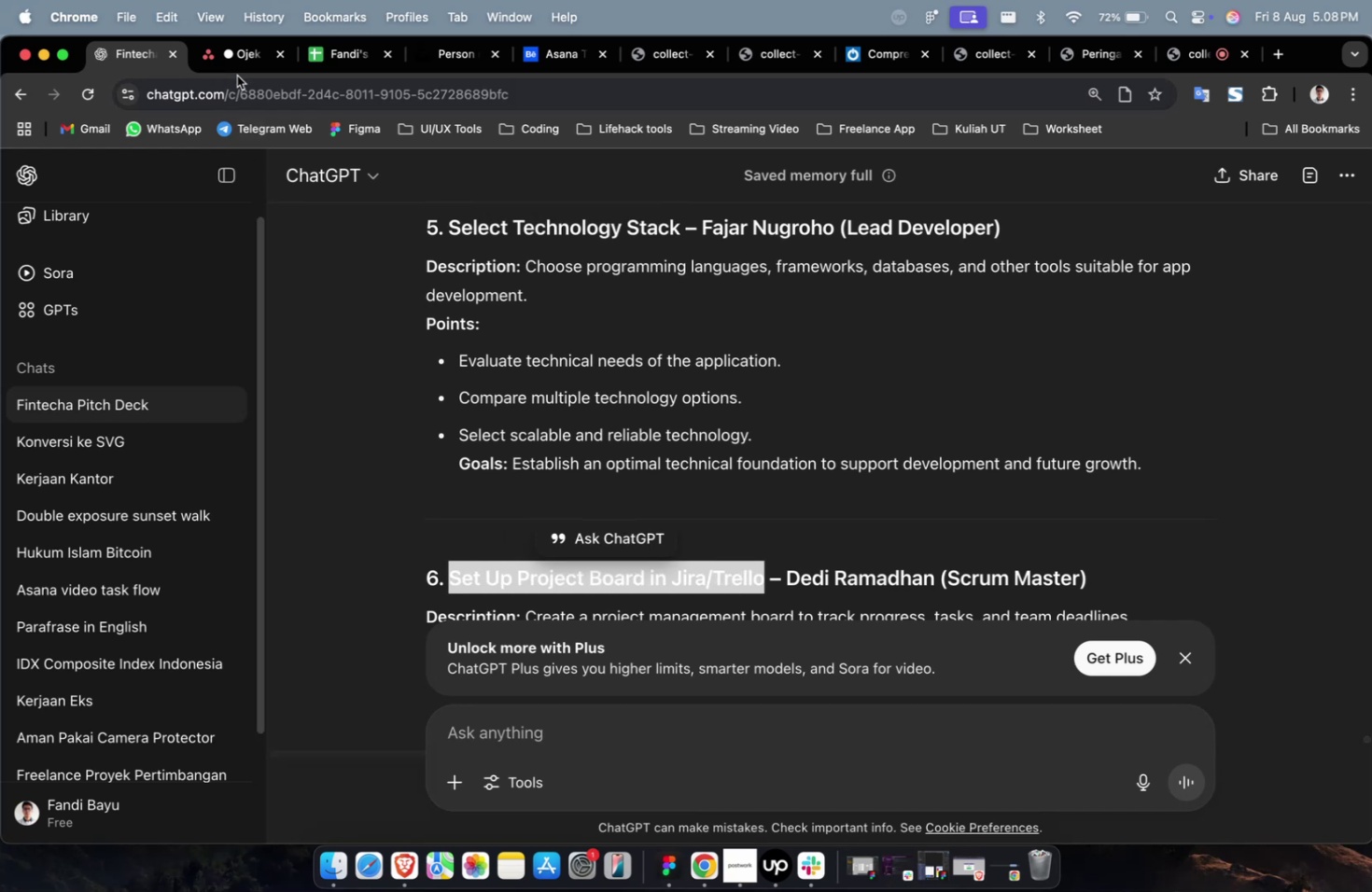 
left_click([237, 64])
 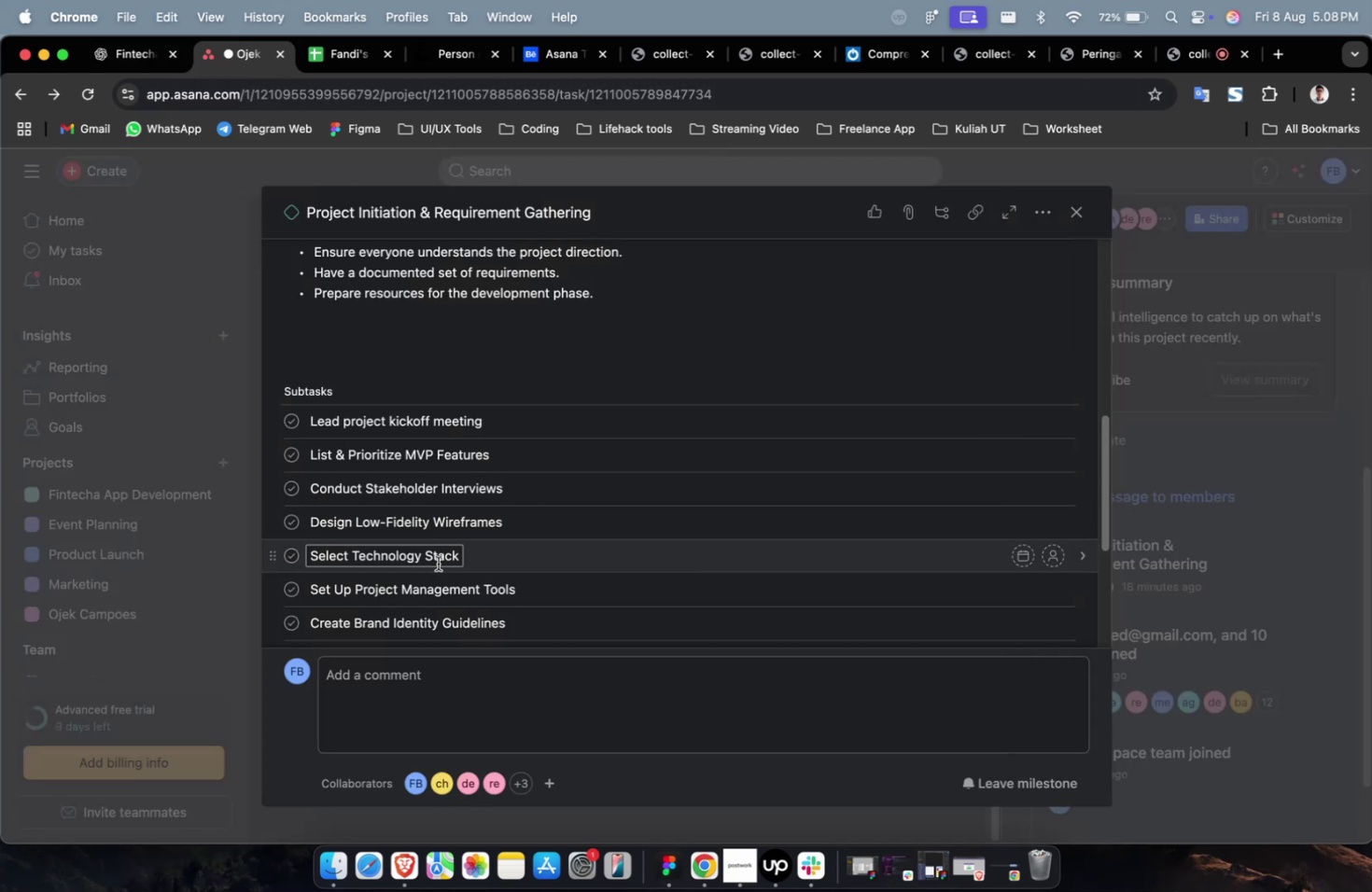 
left_click([448, 586])
 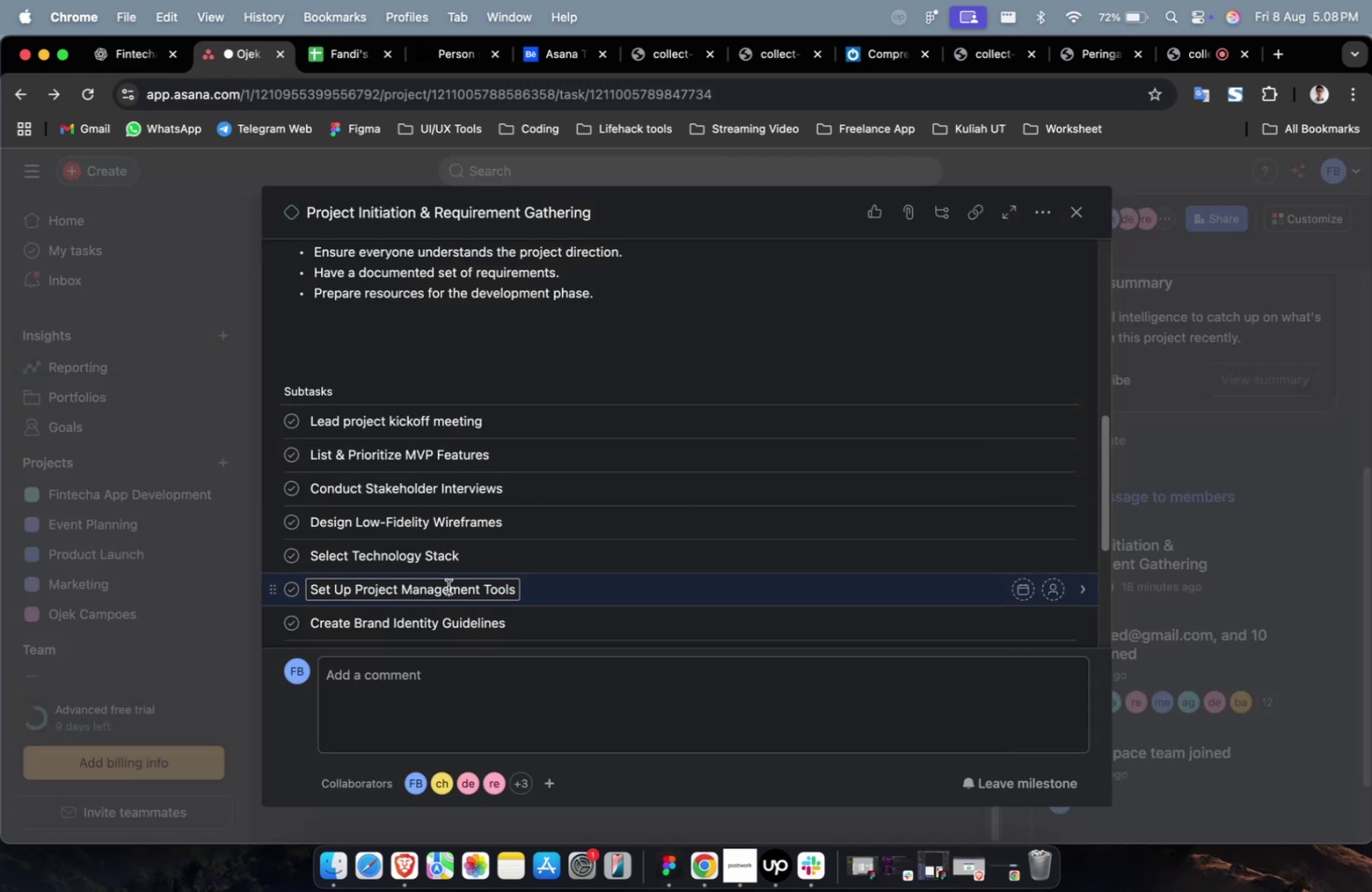 
key(Meta+A)
 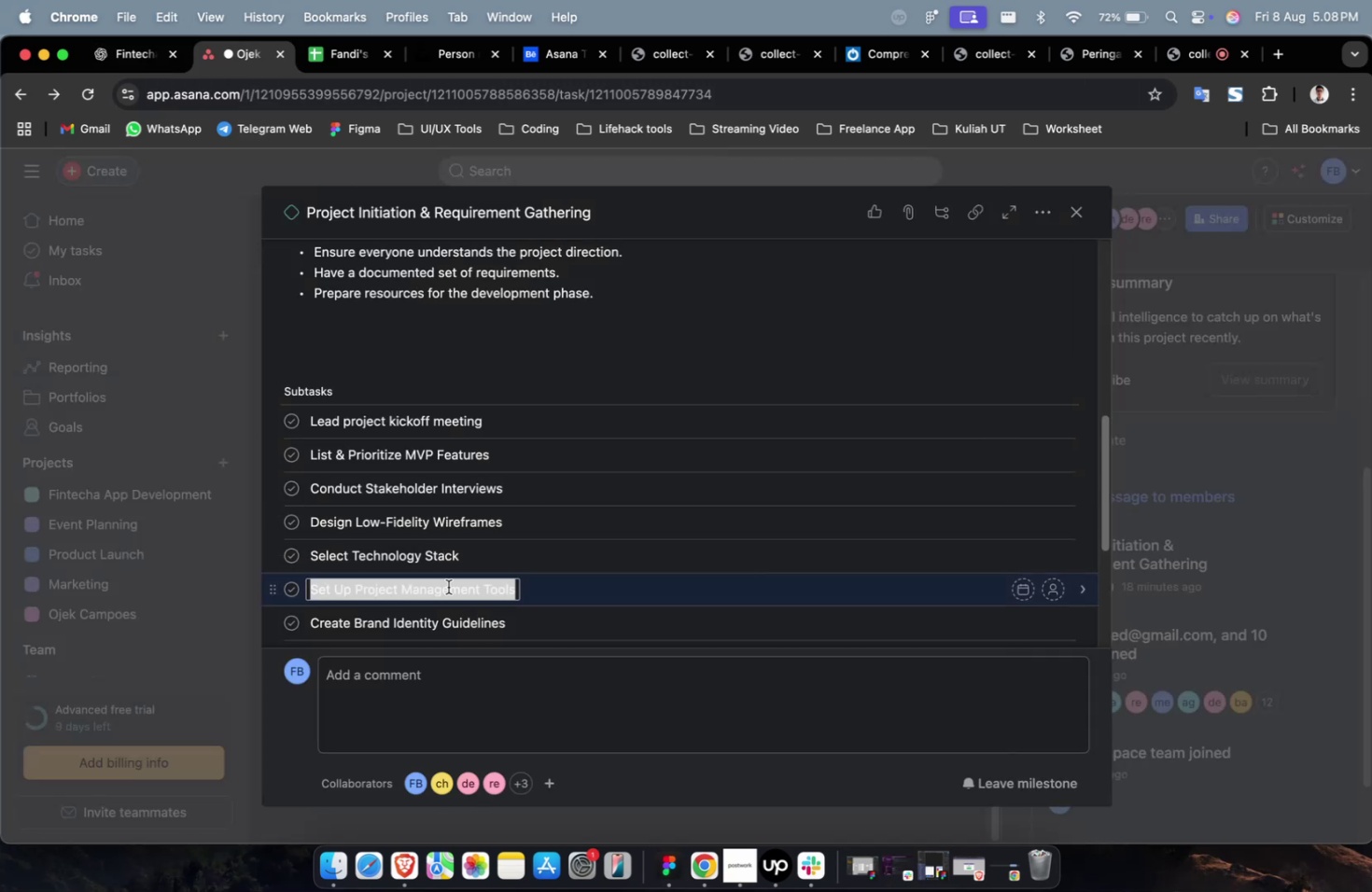 
key(Meta+V)
 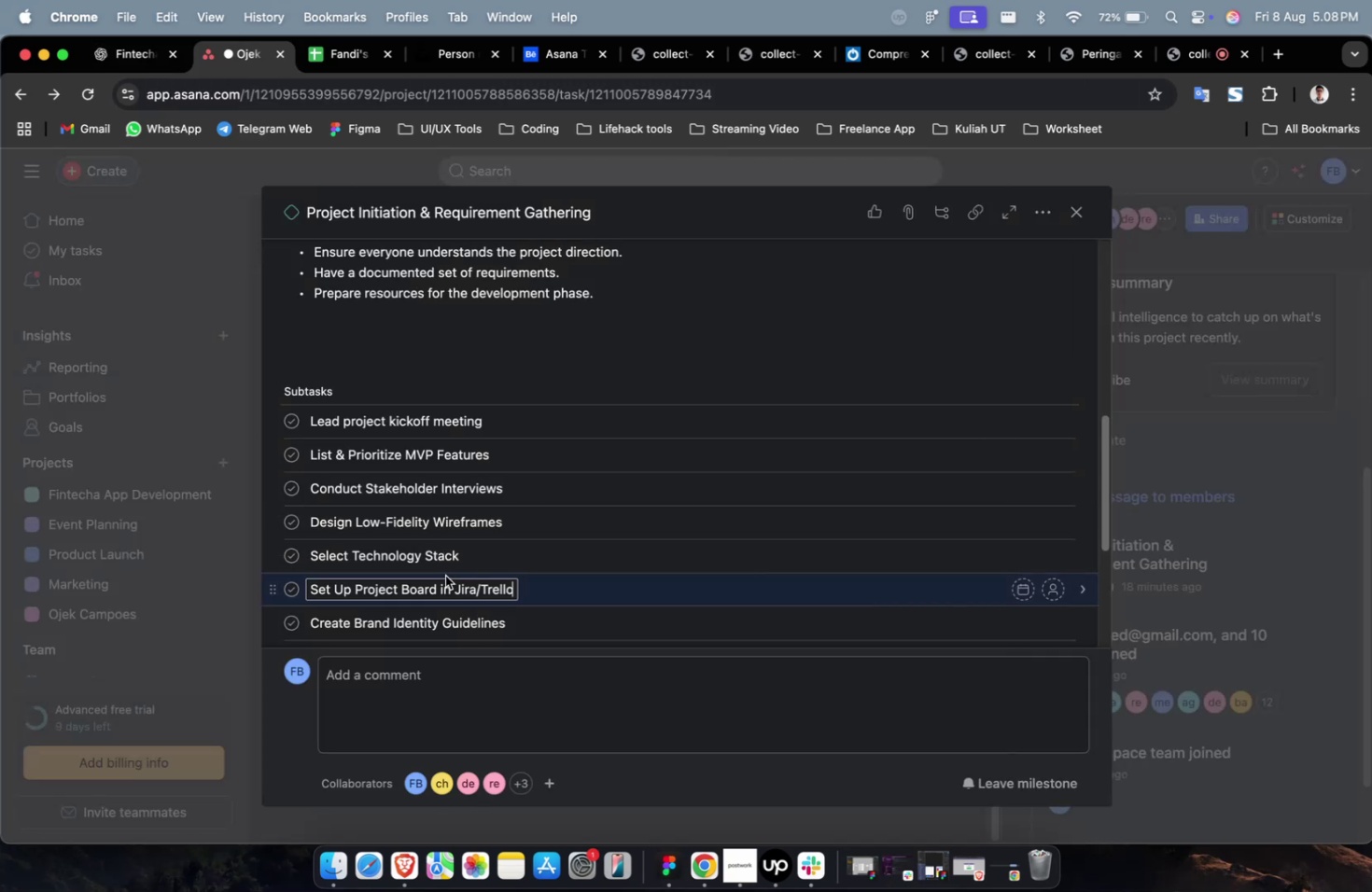 
scroll: coordinate [433, 548], scroll_direction: down, amount: 5.0
 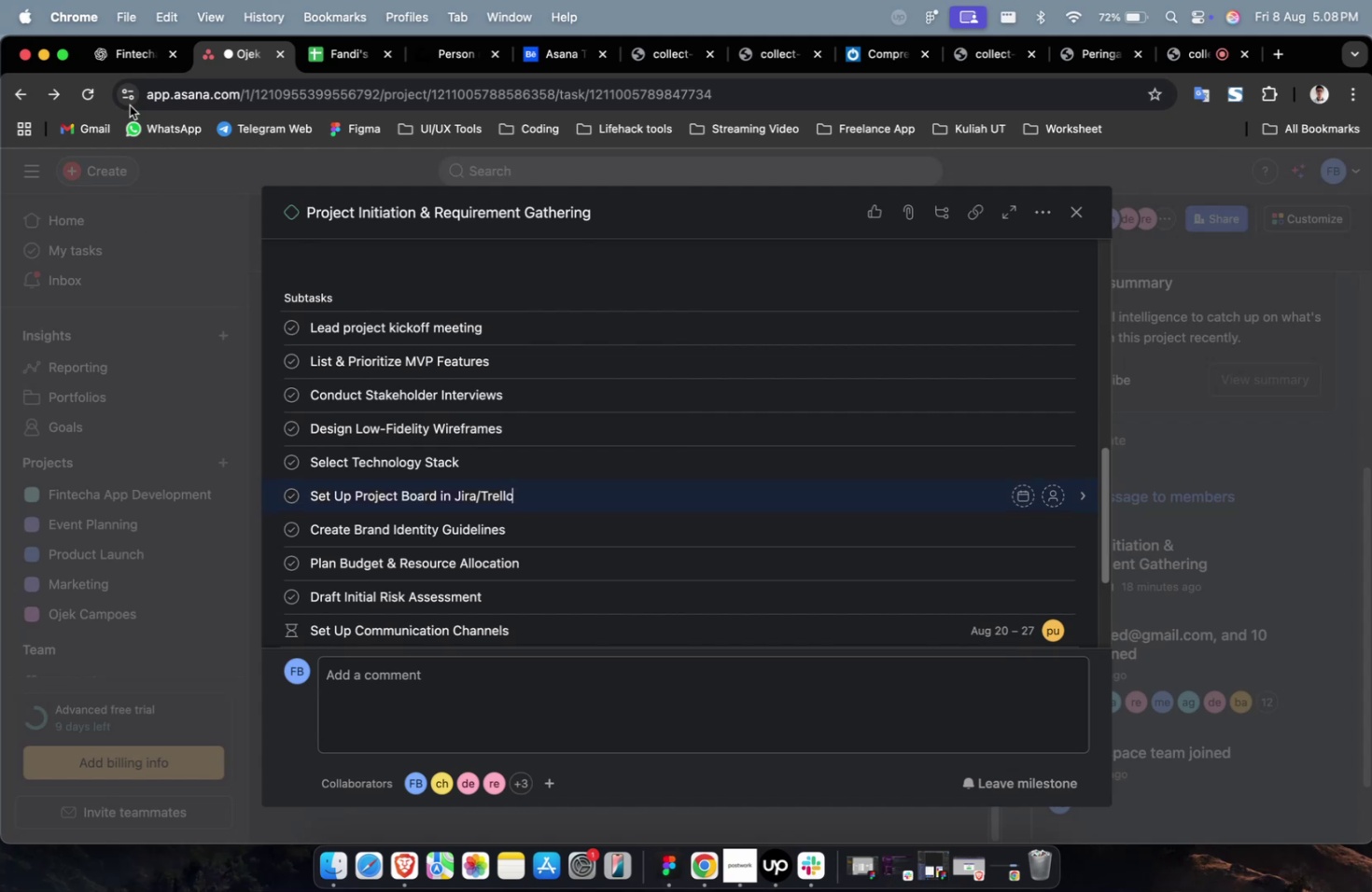 
left_click([124, 61])
 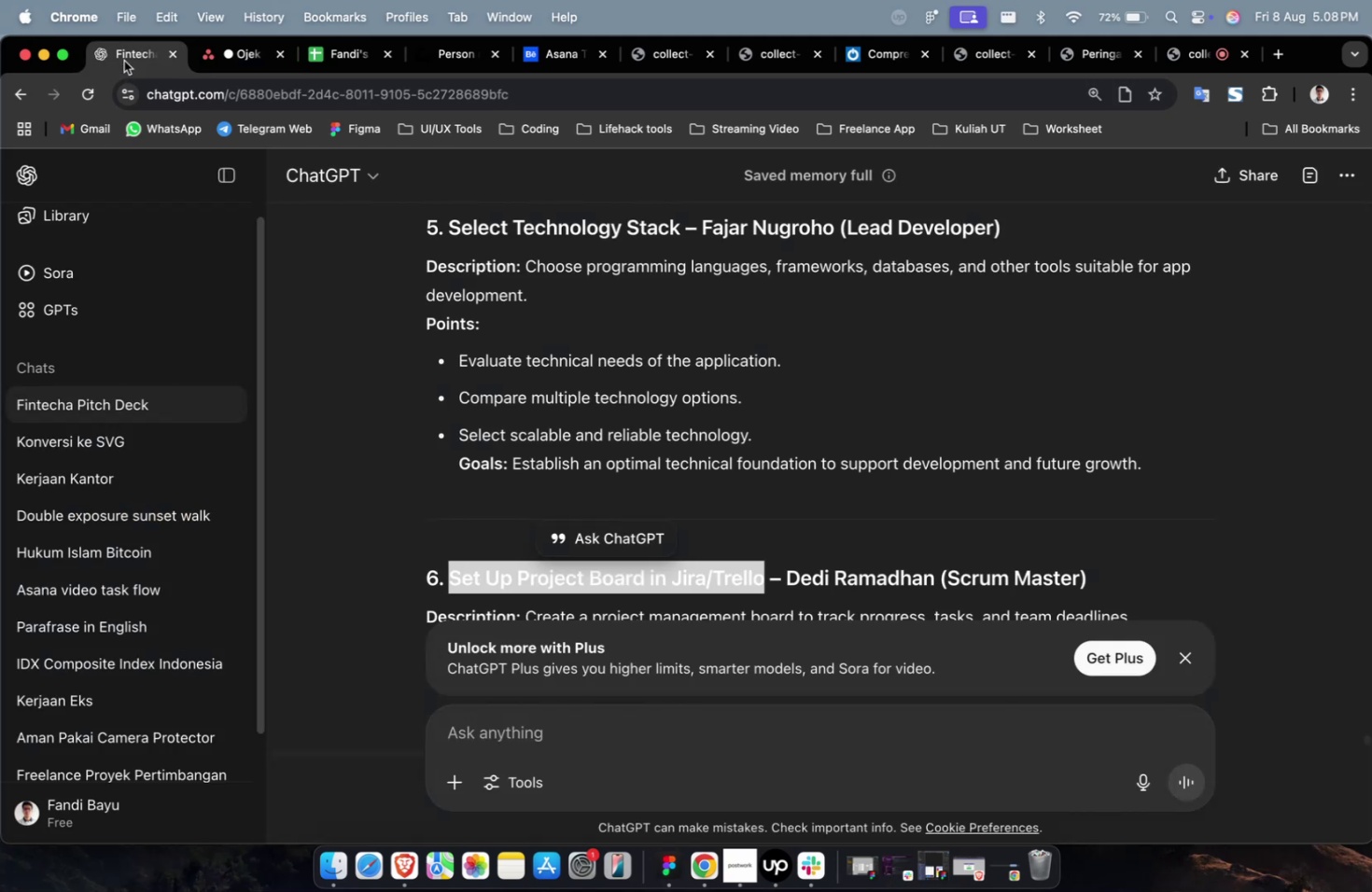 
scroll: coordinate [583, 355], scroll_direction: down, amount: 25.0
 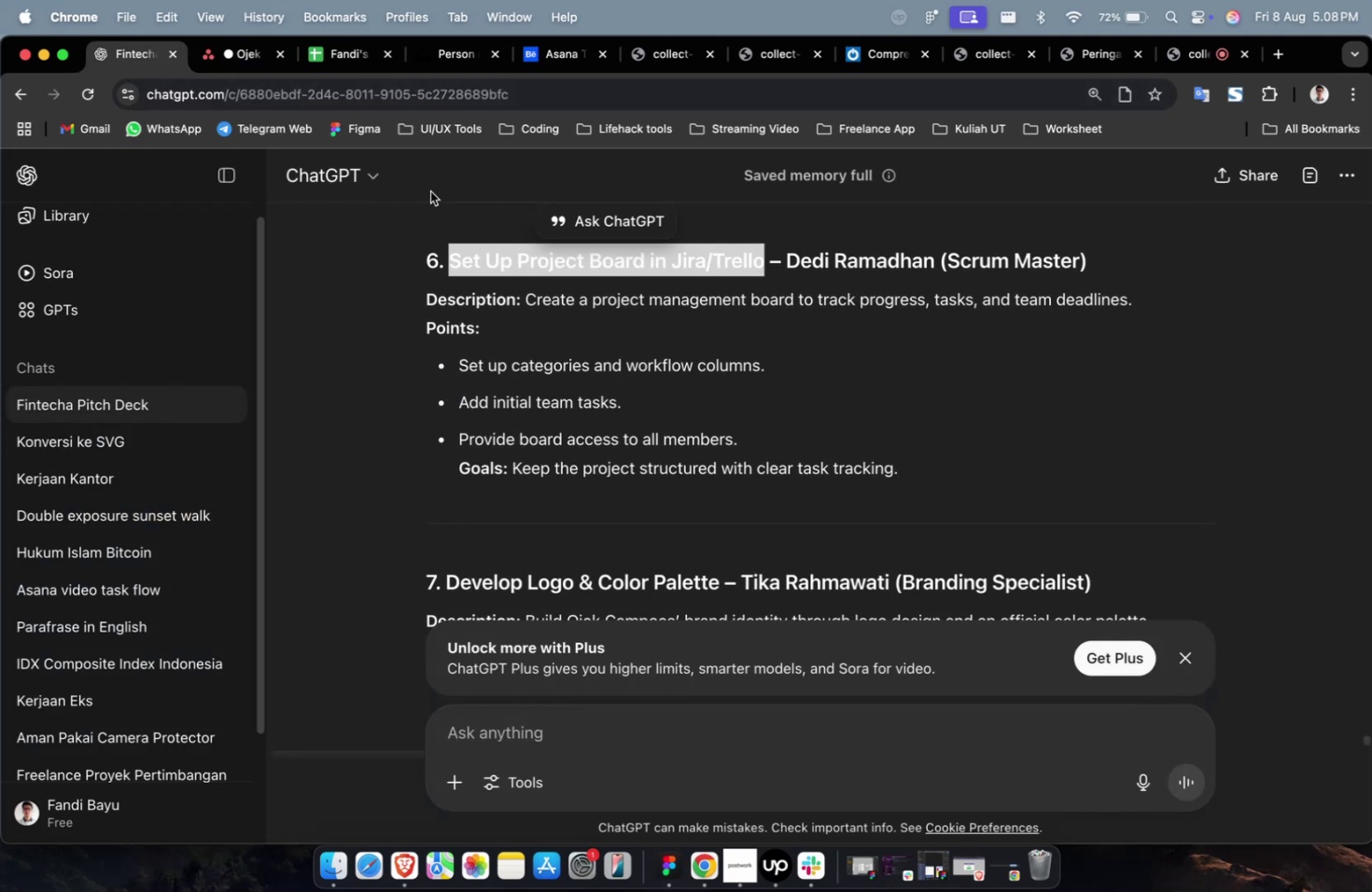 
key(Meta+CommandLeft)
 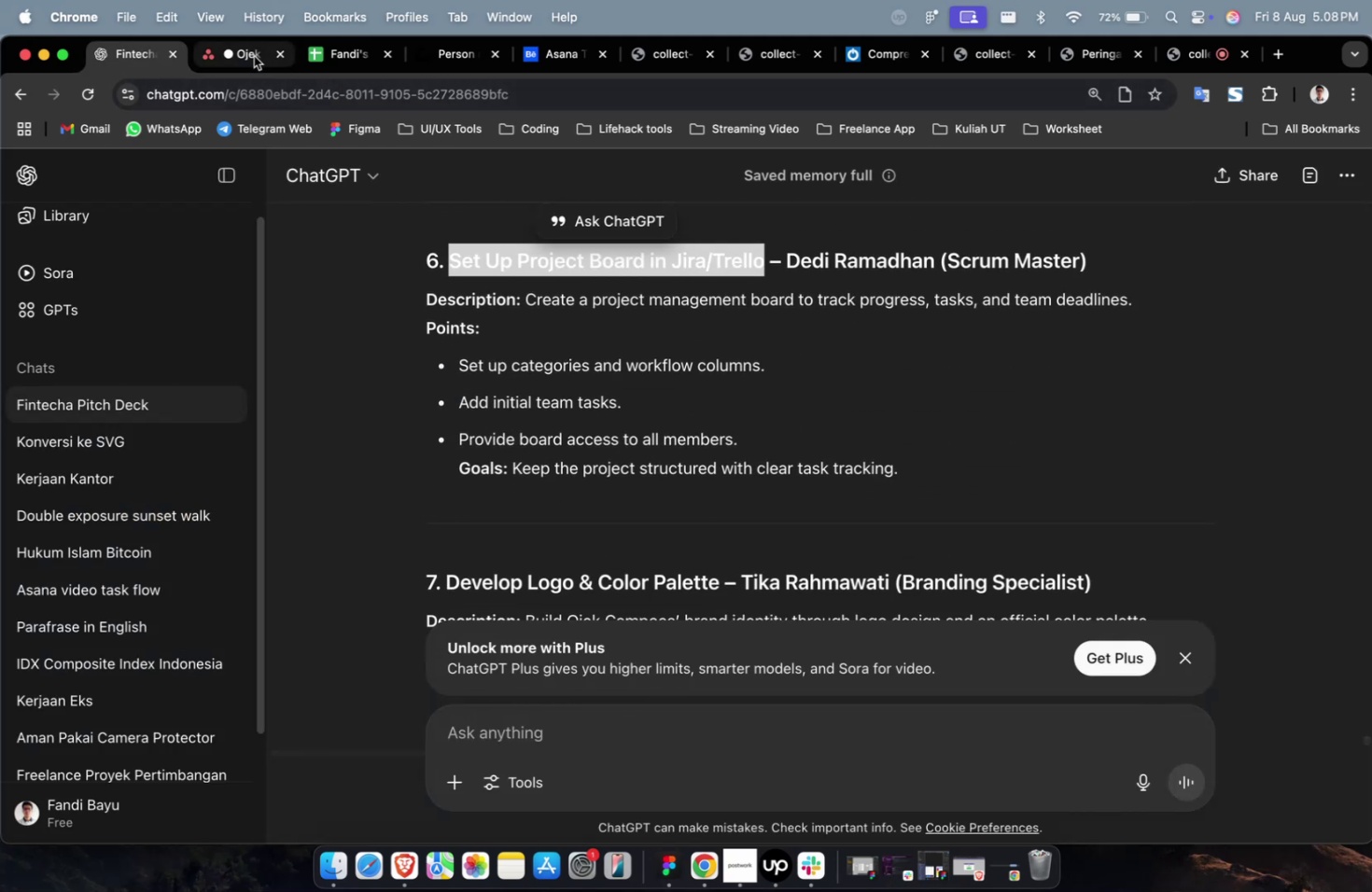 
left_click([254, 56])
 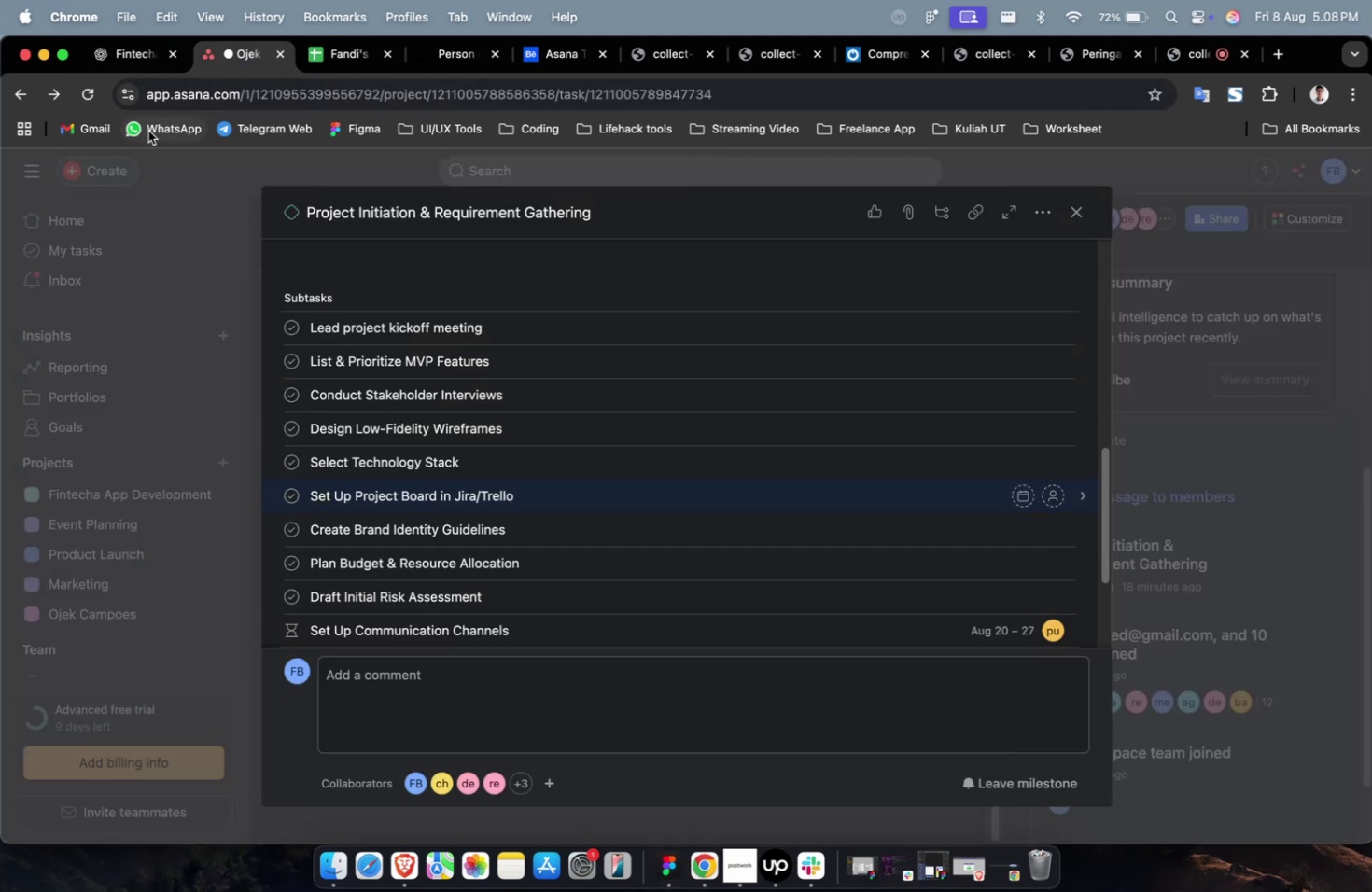 
double_click([131, 70])
 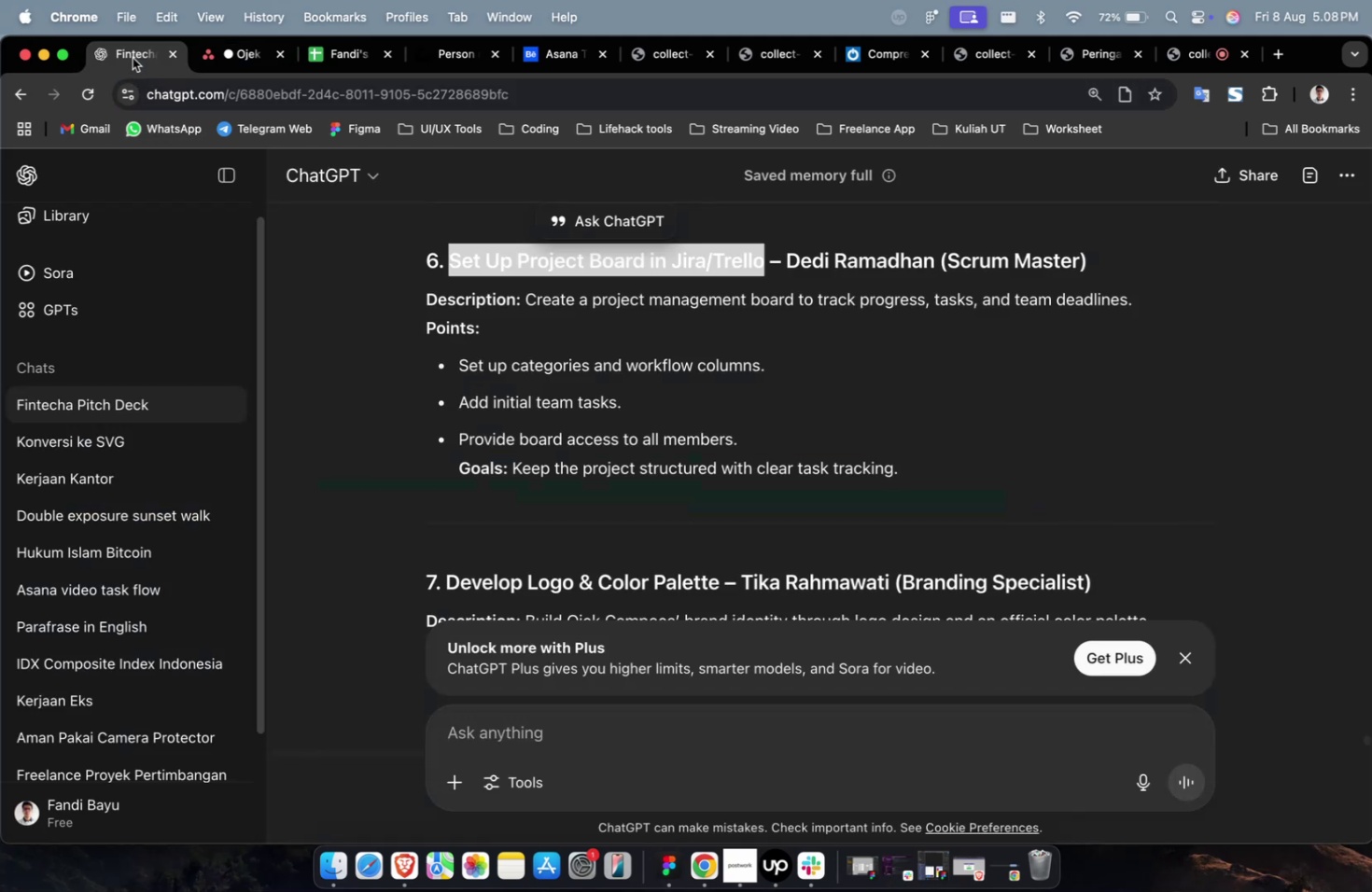 
triple_click([133, 57])
 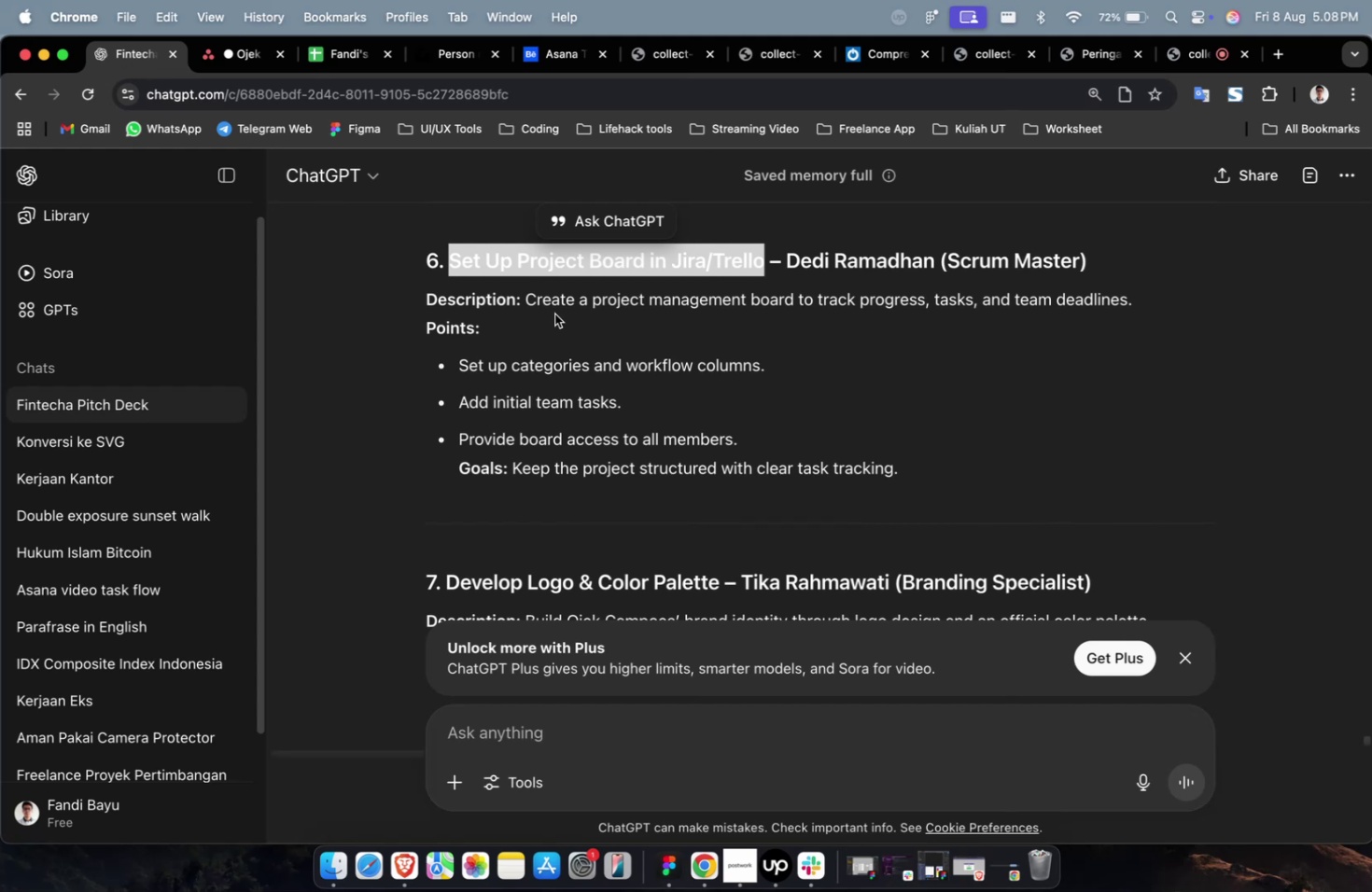 
scroll: coordinate [574, 343], scroll_direction: down, amount: 2.0
 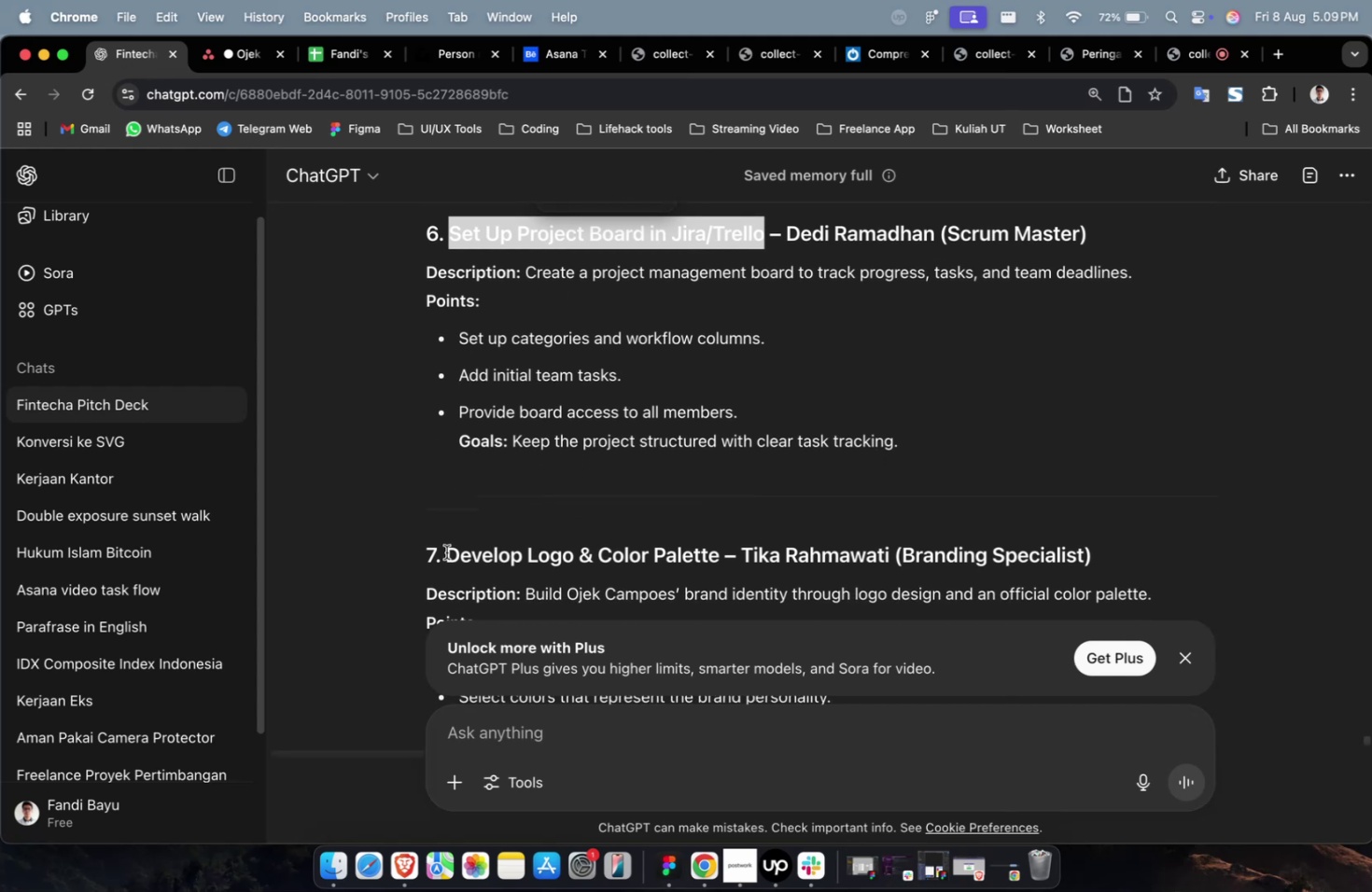 
left_click_drag(start_coordinate=[448, 553], to_coordinate=[721, 555])
 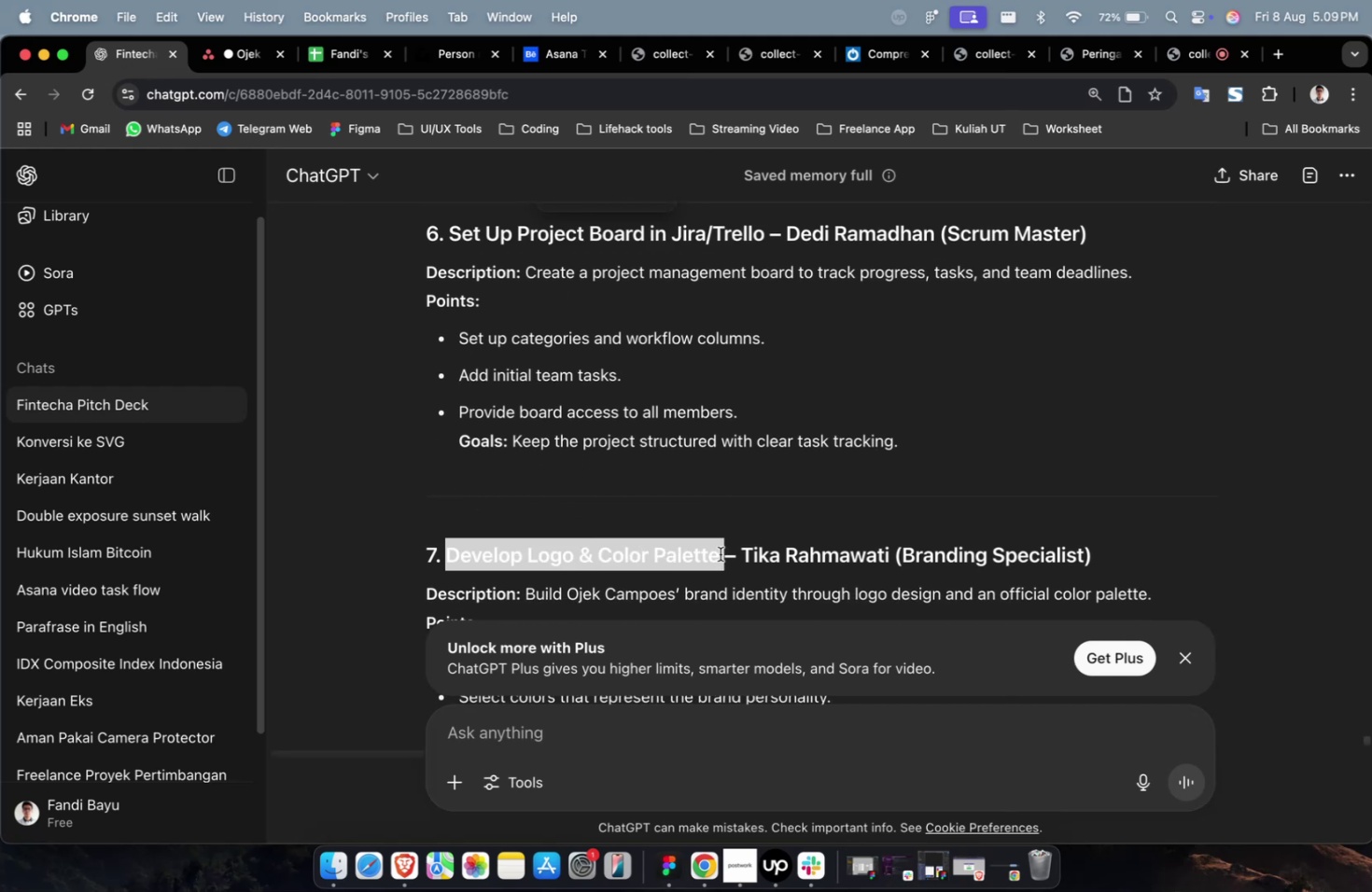 
key(Meta+CommandLeft)
 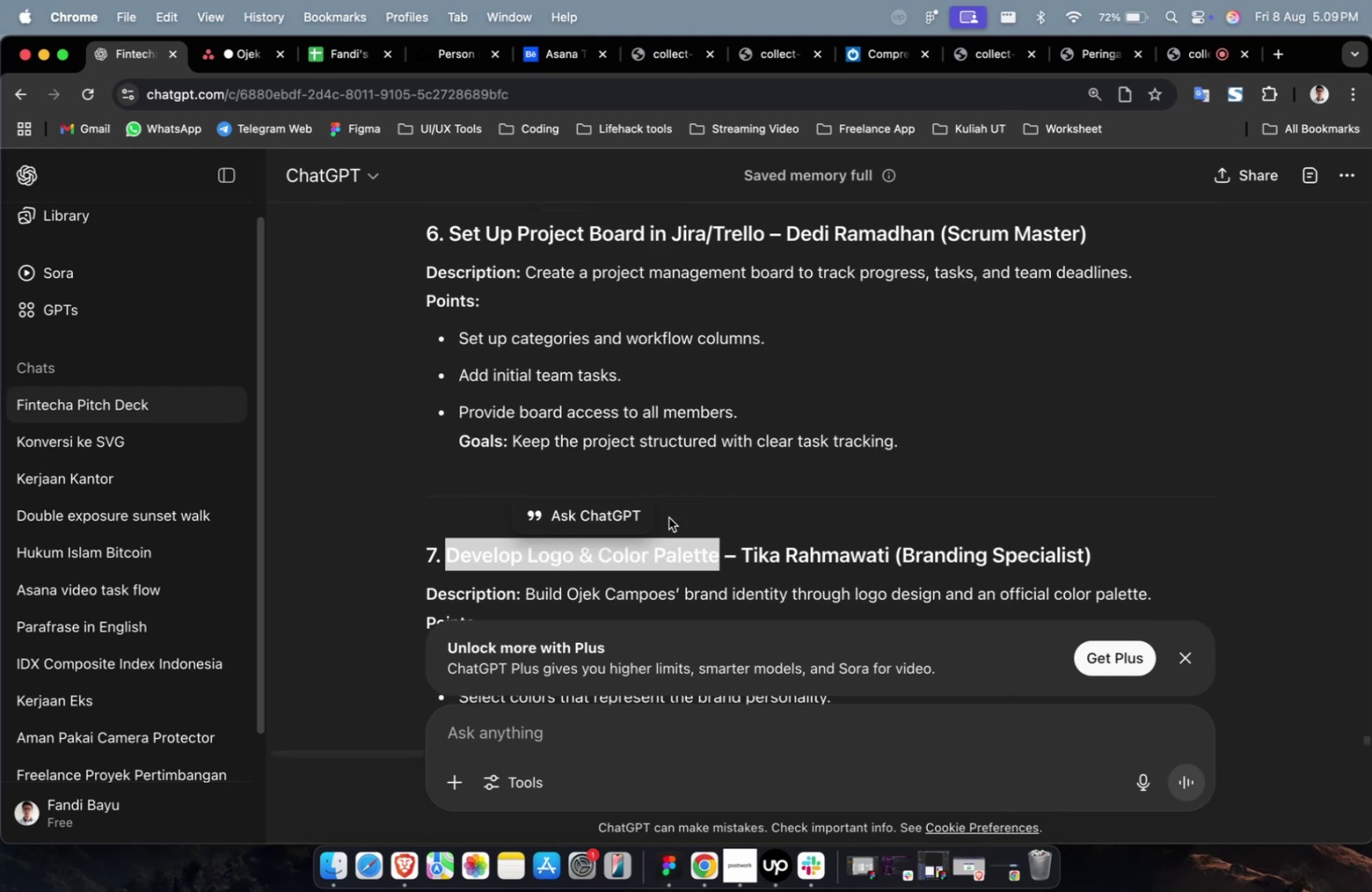 
key(Meta+C)
 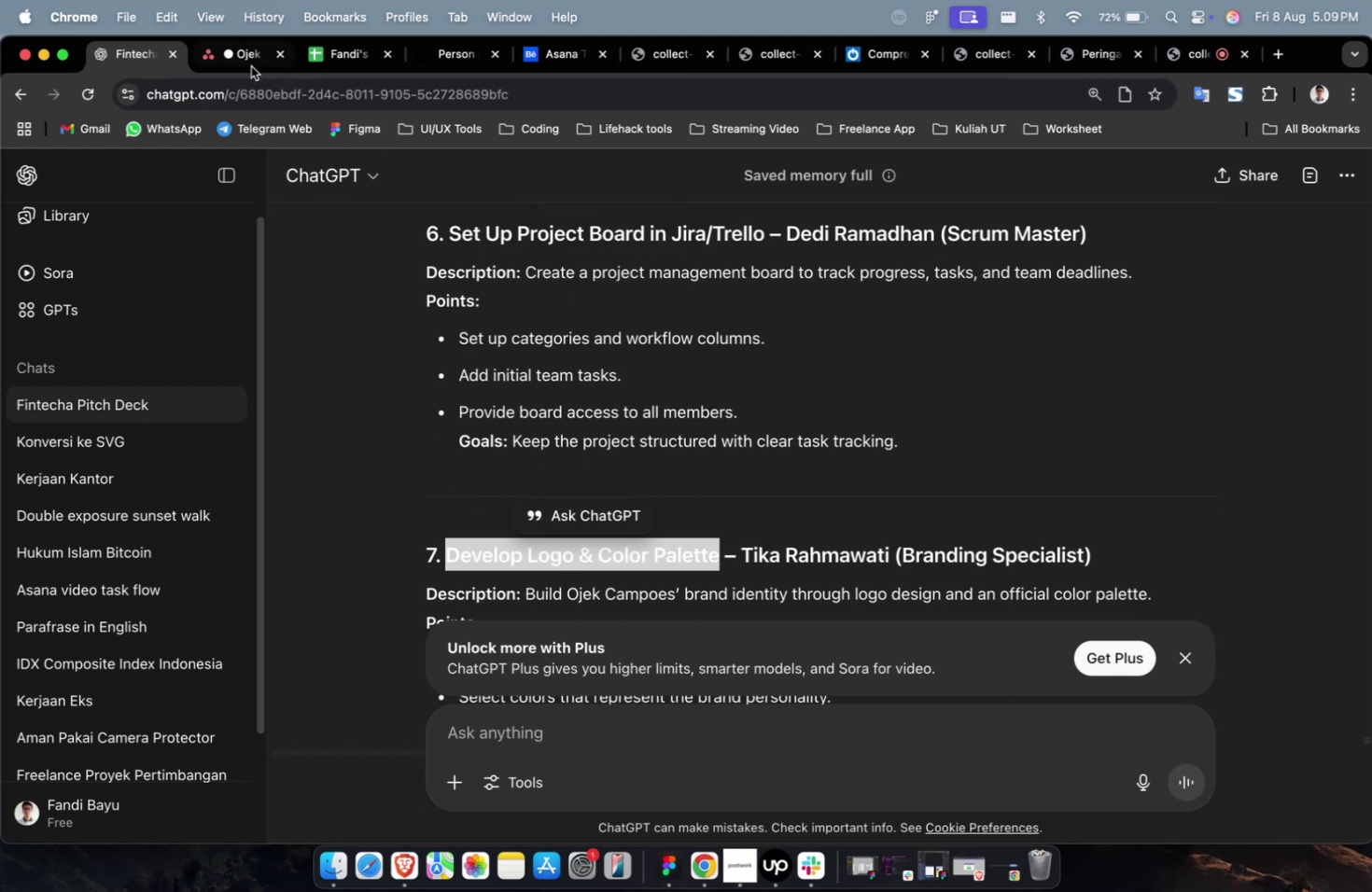 
left_click([245, 61])
 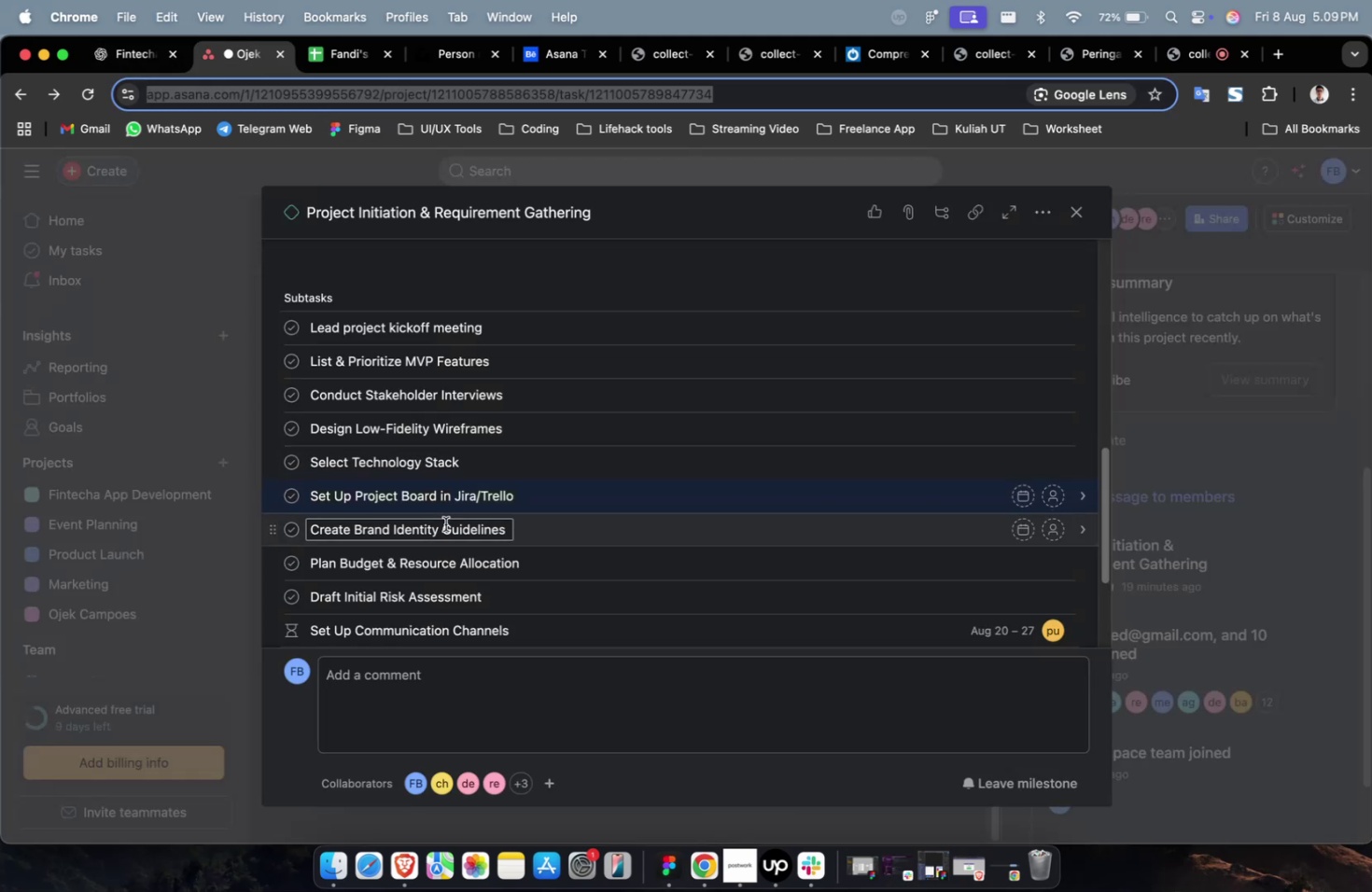 
left_click([448, 531])
 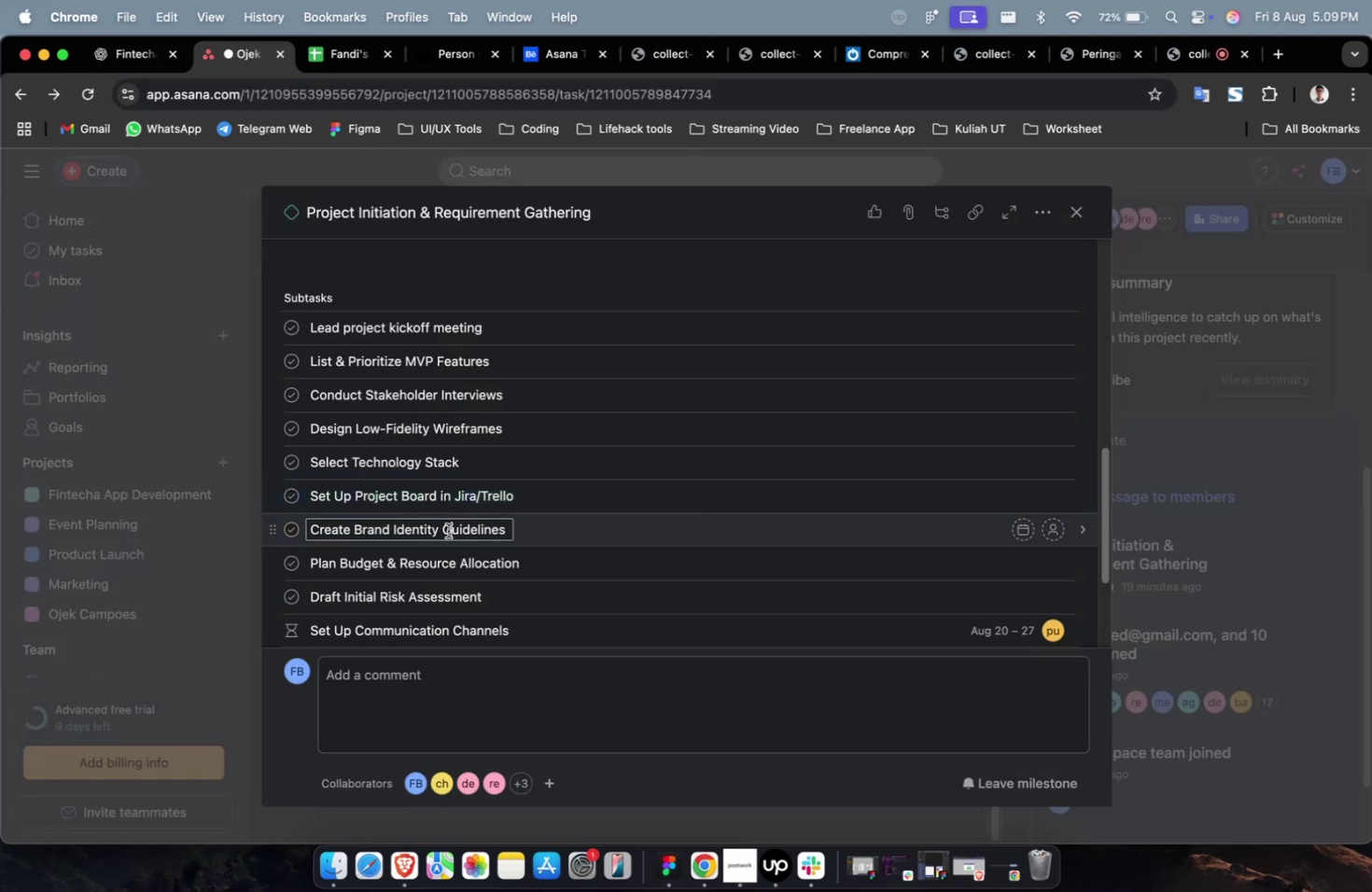 
key(Meta+A)
 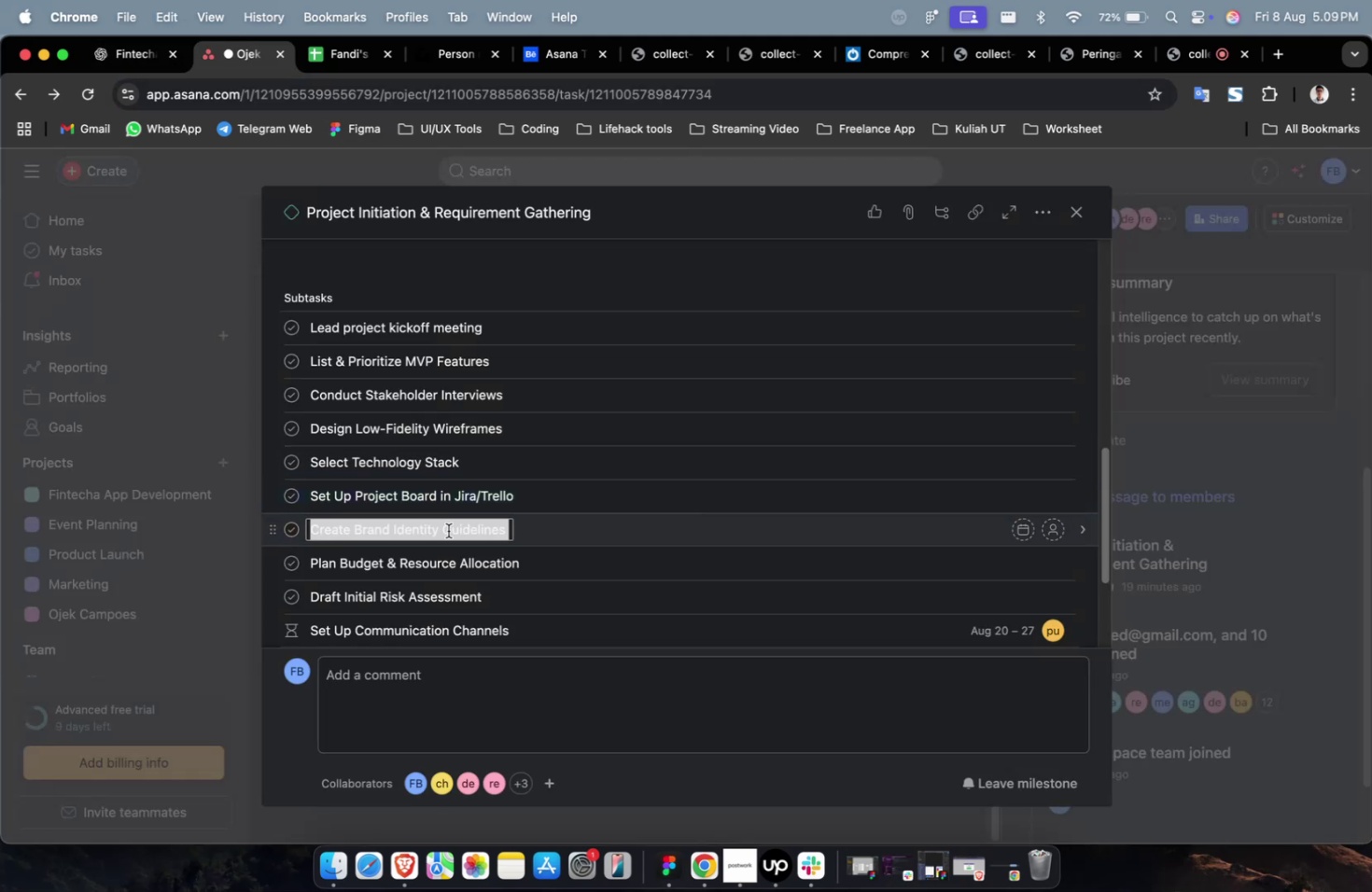 
key(Meta+V)
 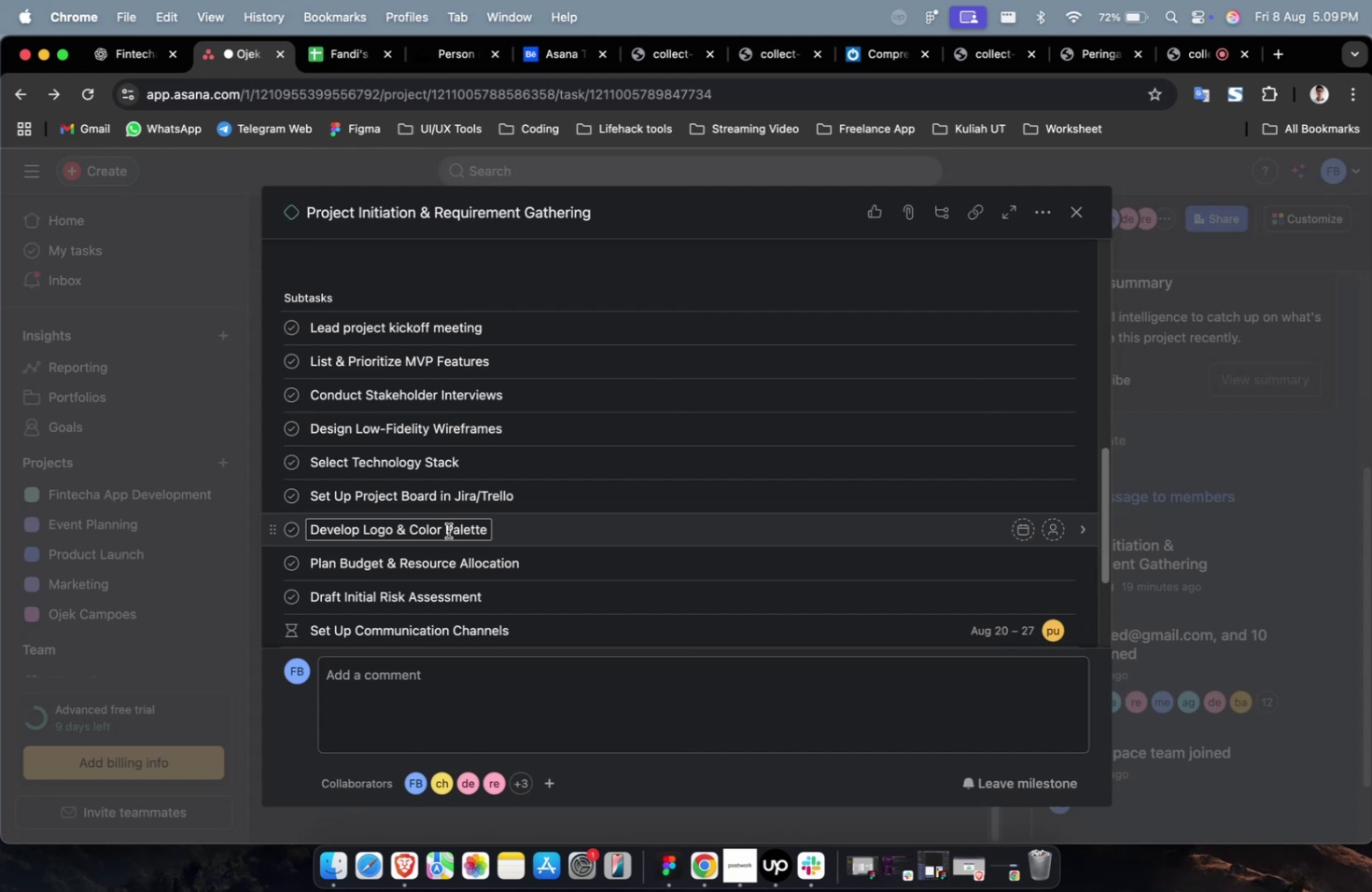 
wait(10.87)
 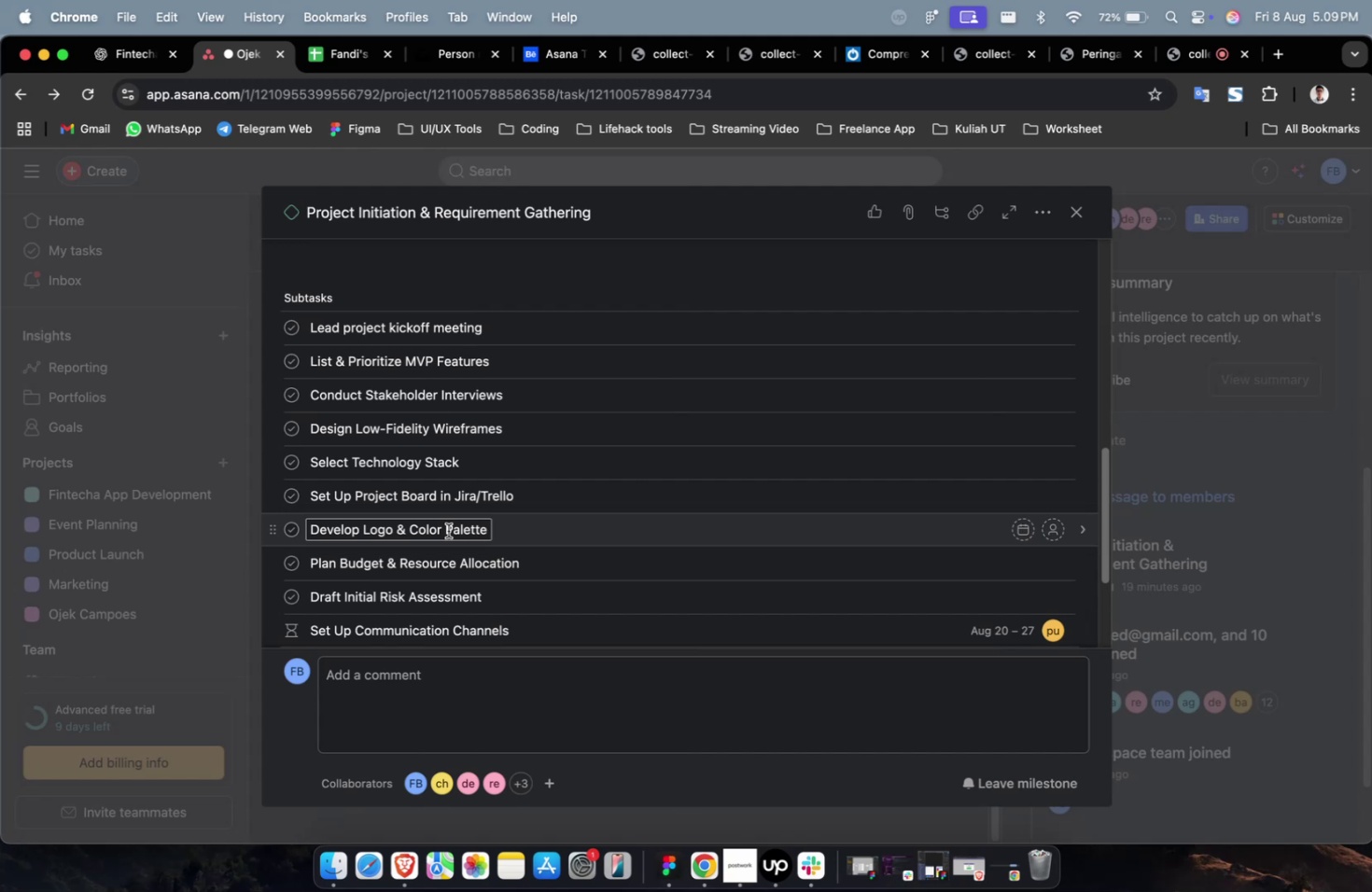 
left_click([137, 58])
 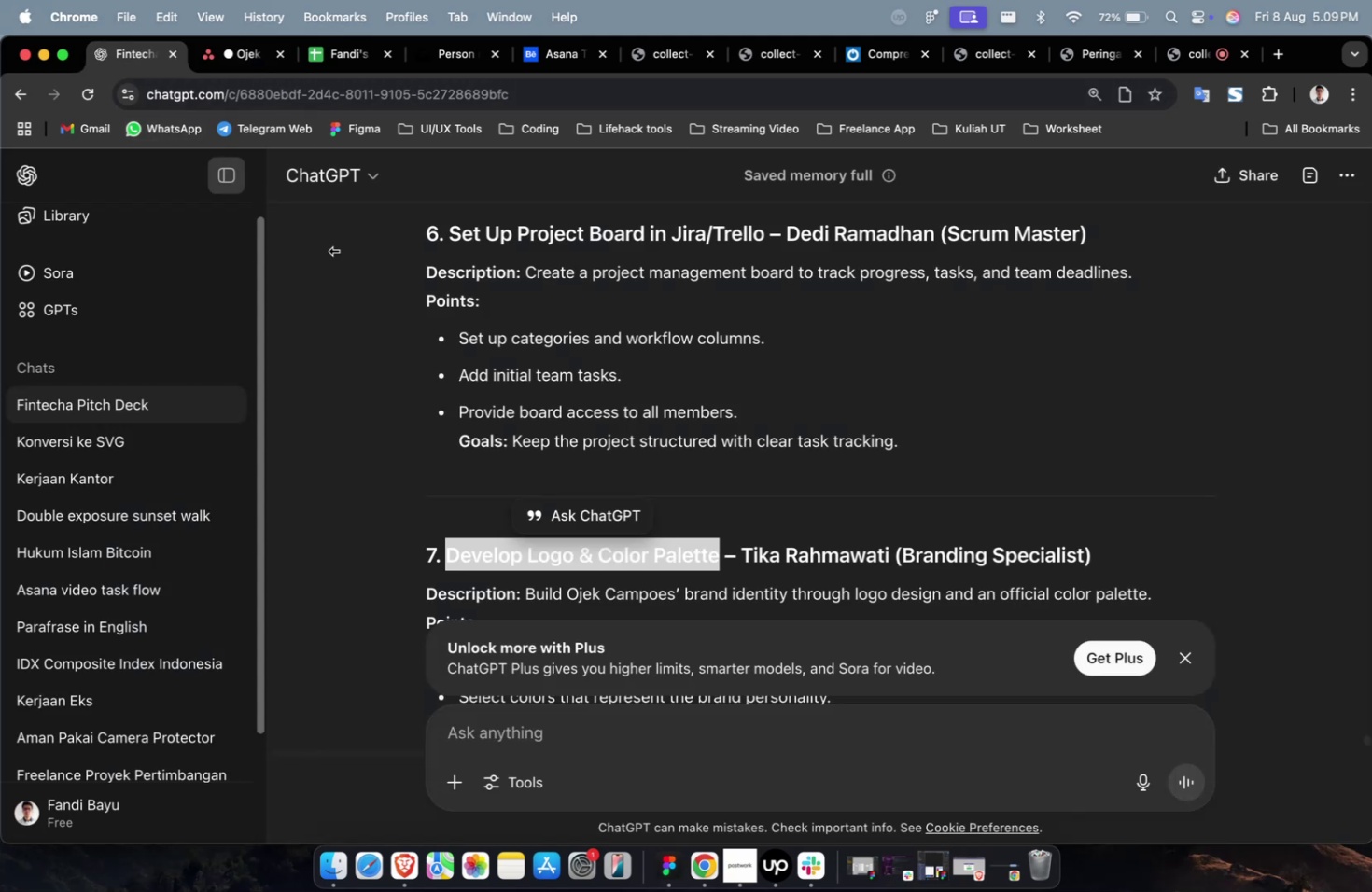 
scroll: coordinate [543, 379], scroll_direction: down, amount: 8.0
 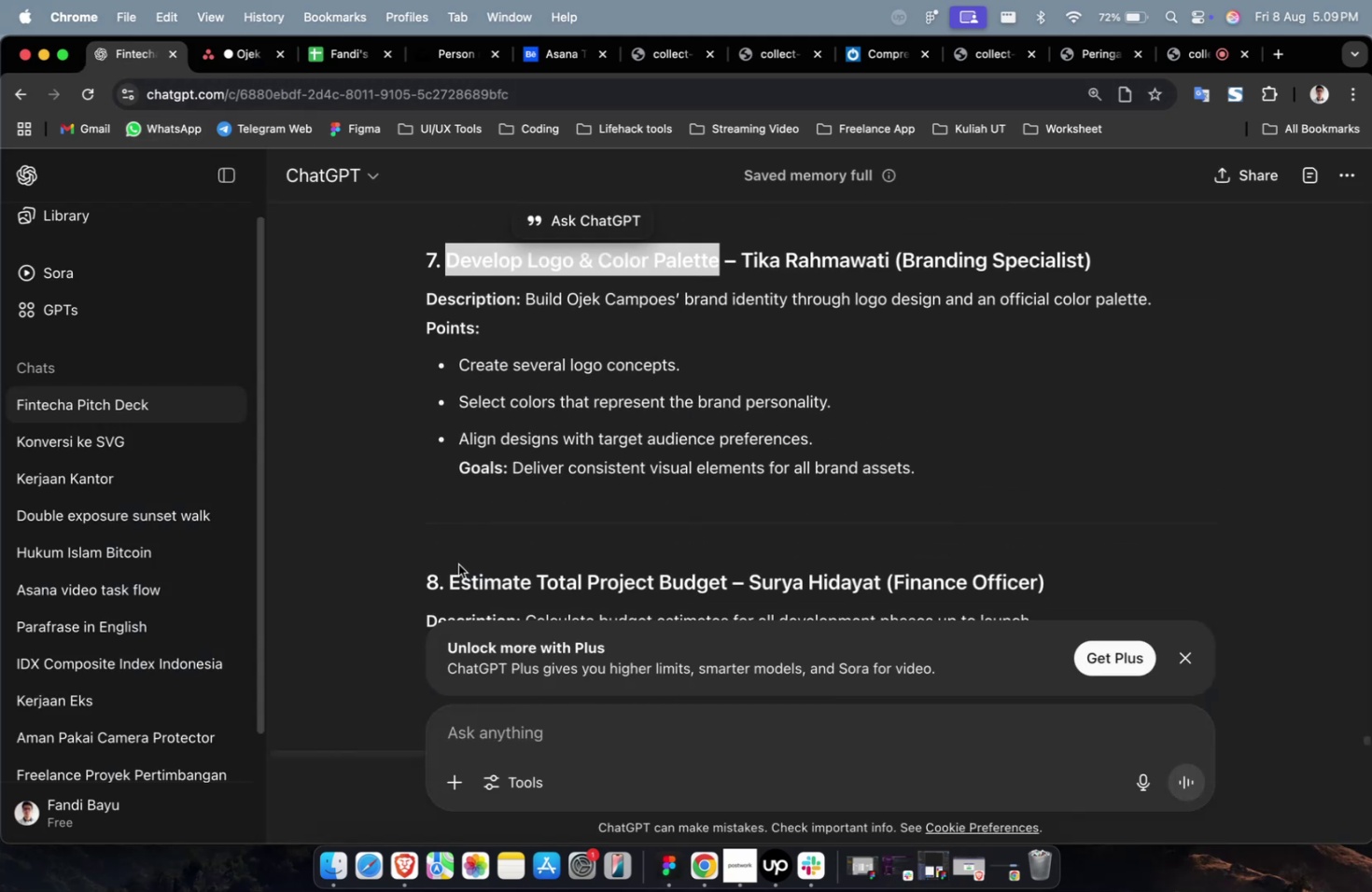 
left_click_drag(start_coordinate=[447, 580], to_coordinate=[727, 589])
 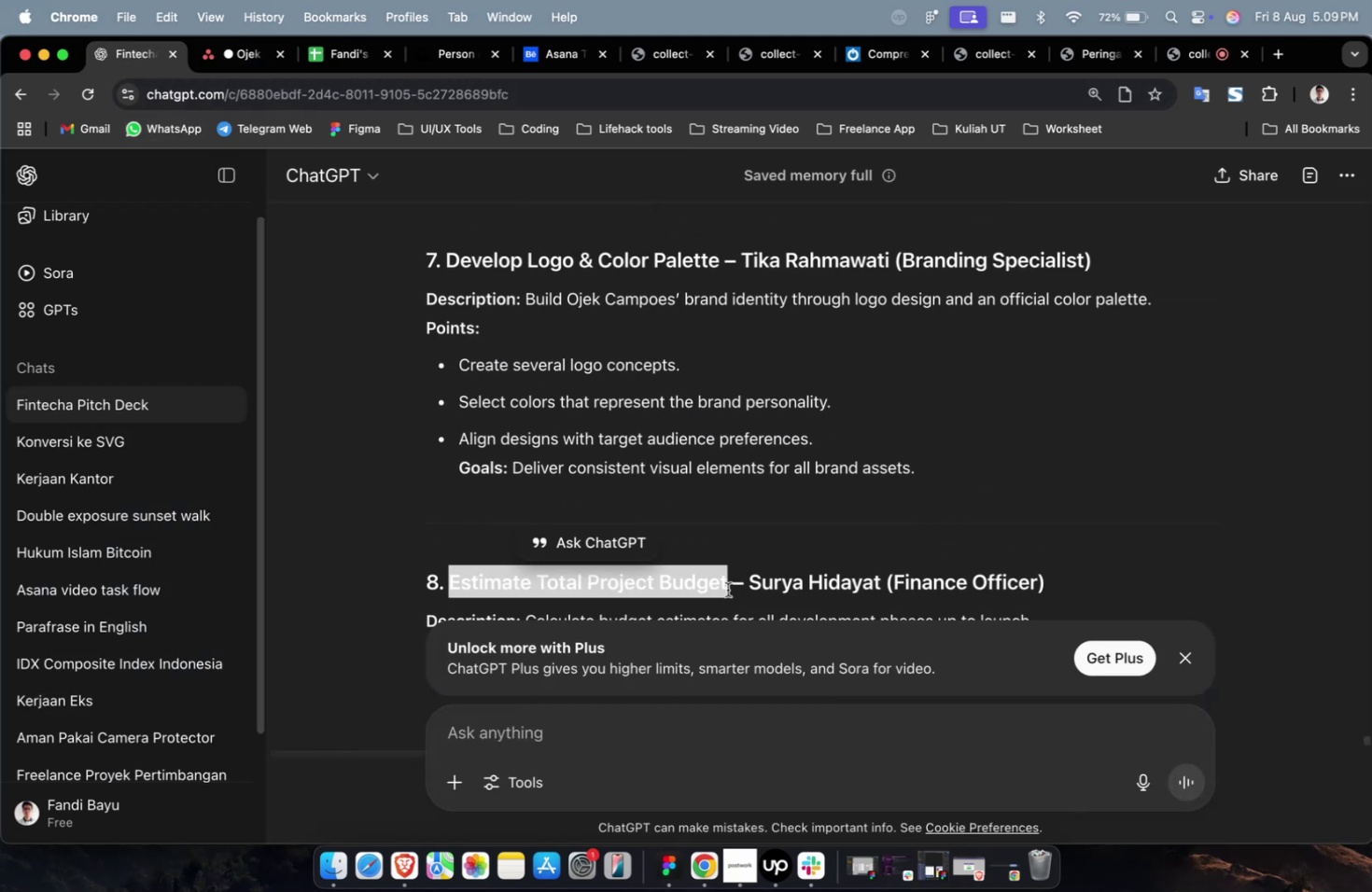 
key(Meta+C)
 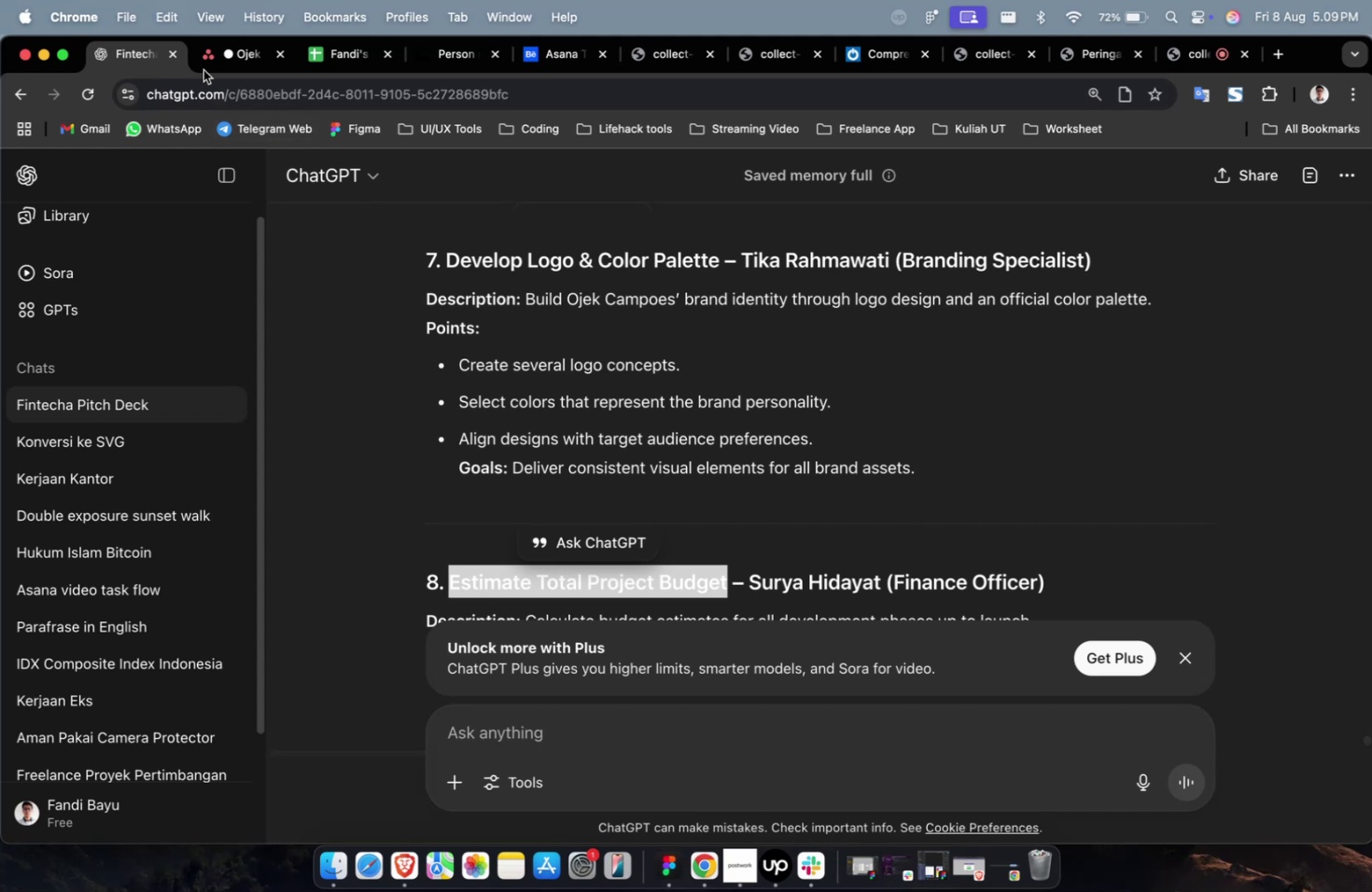 
left_click([231, 55])
 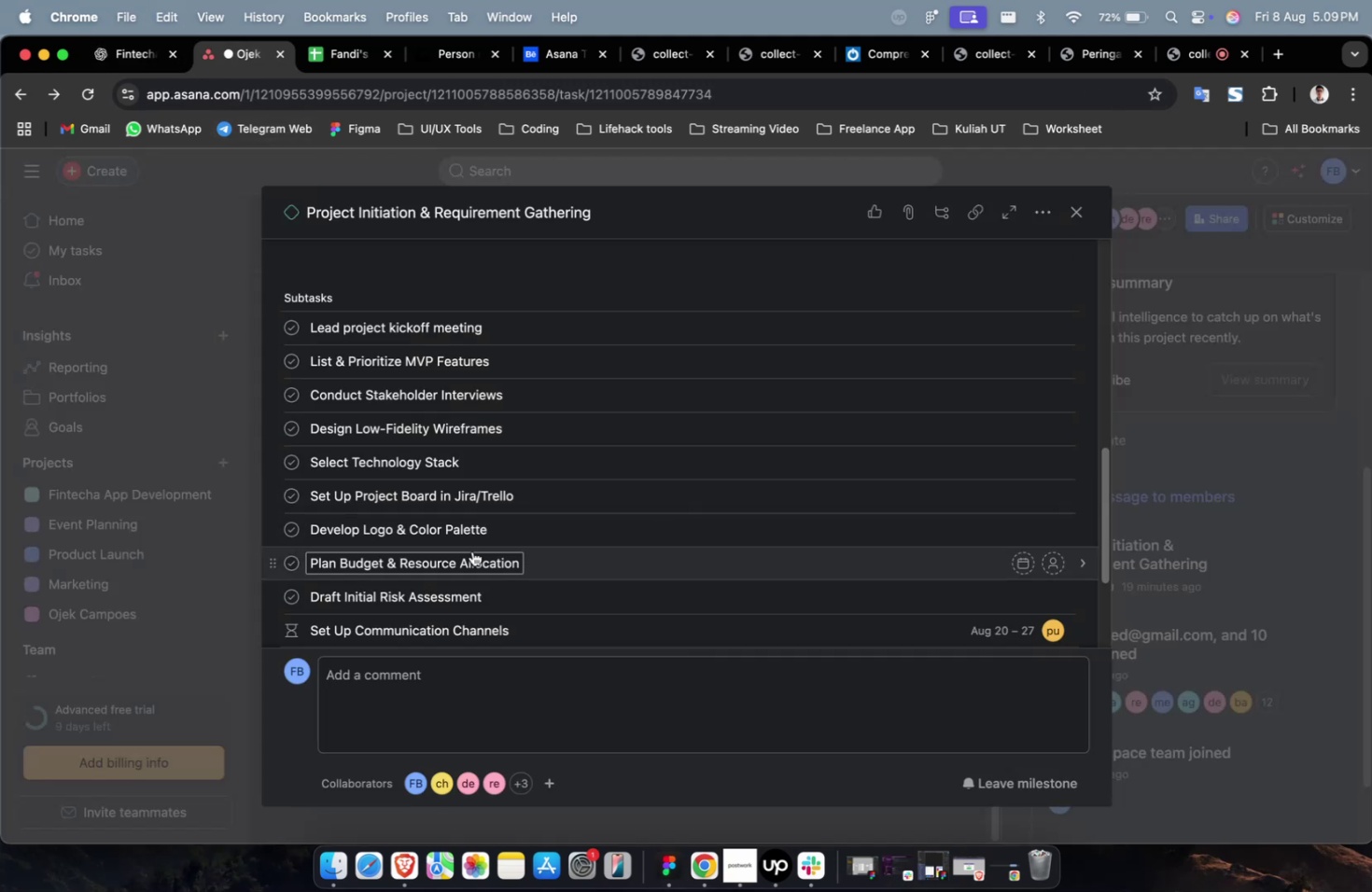 
wait(8.57)
 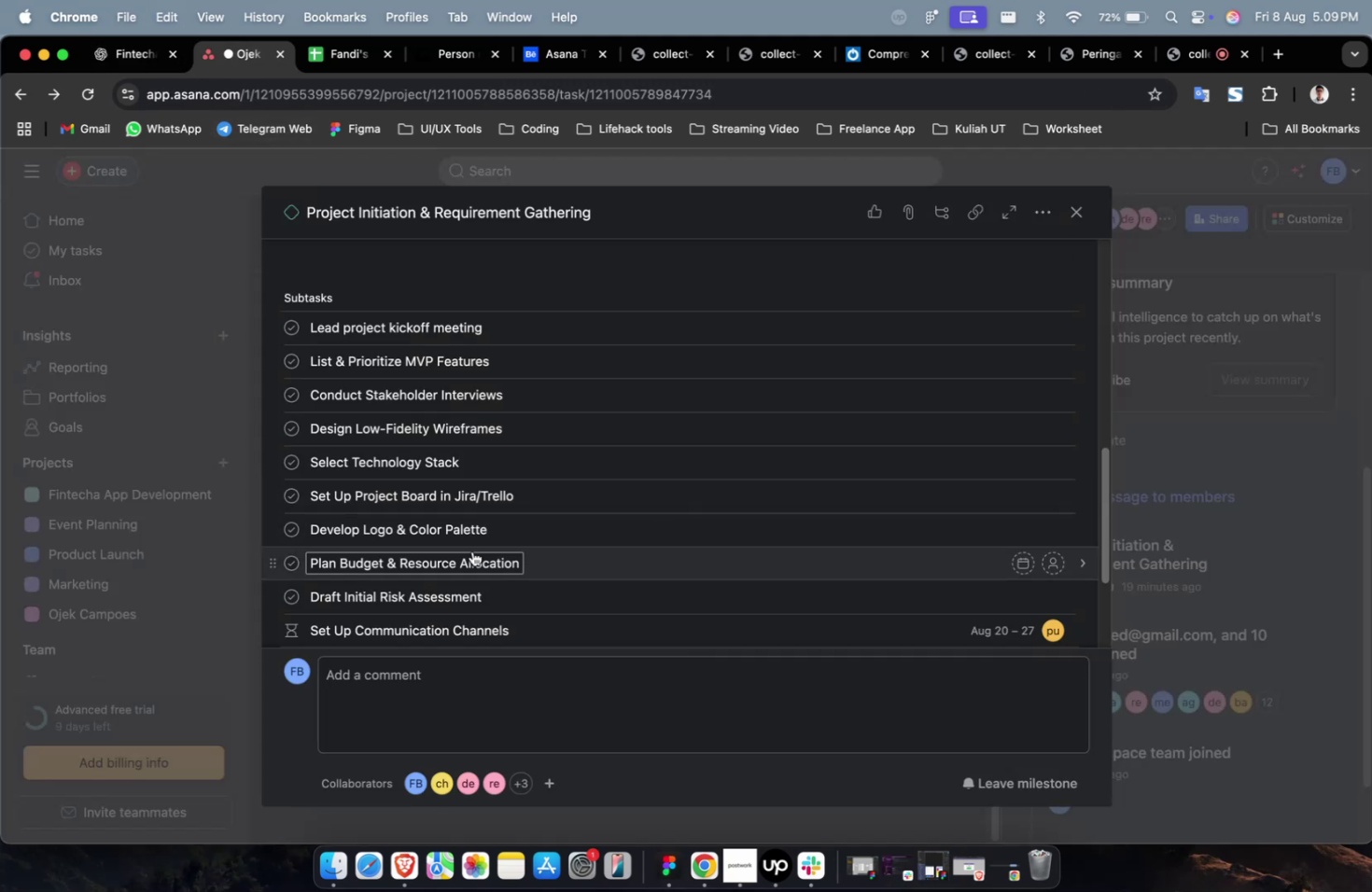 
left_click([481, 564])
 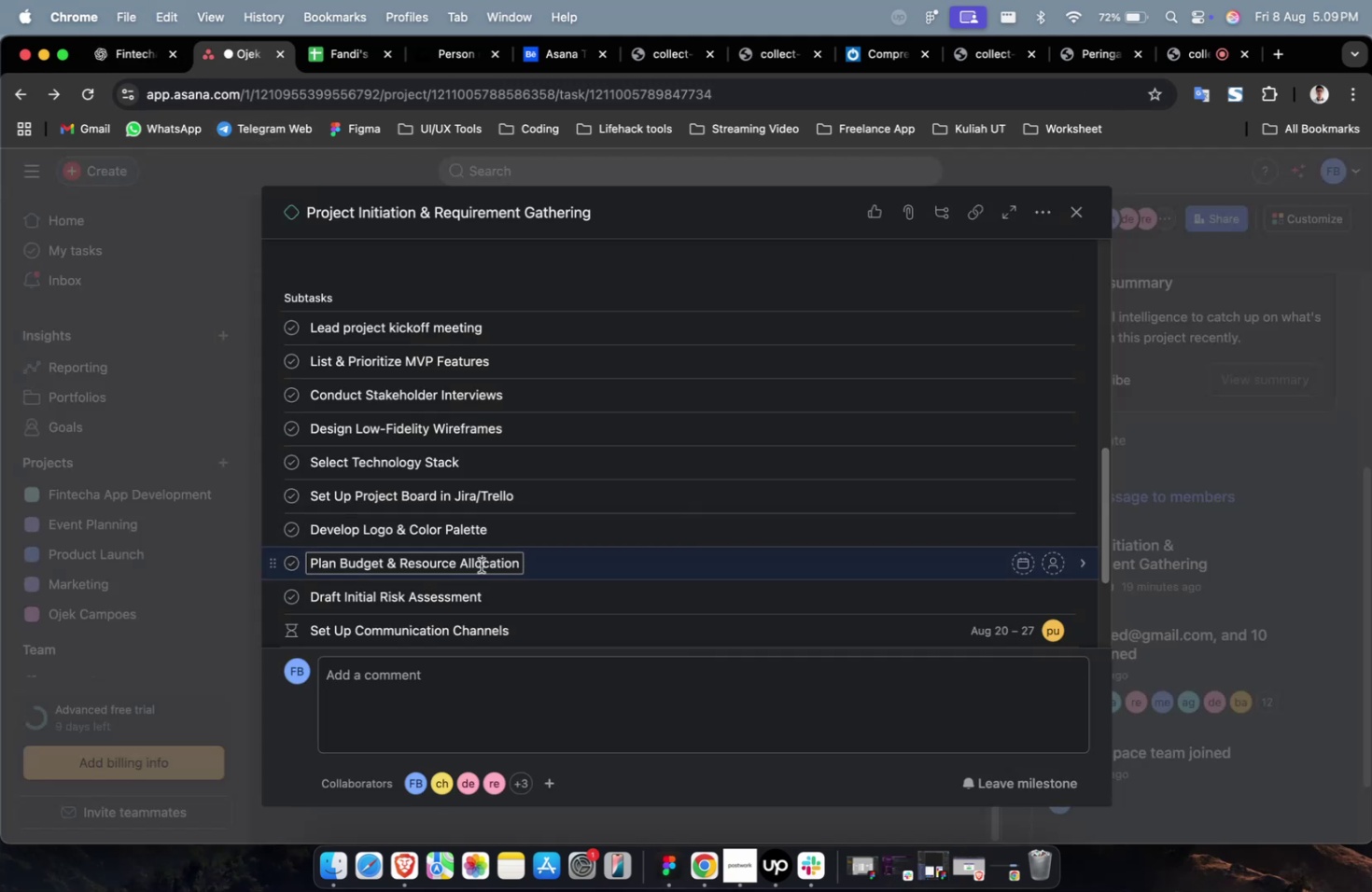 
key(Meta+A)
 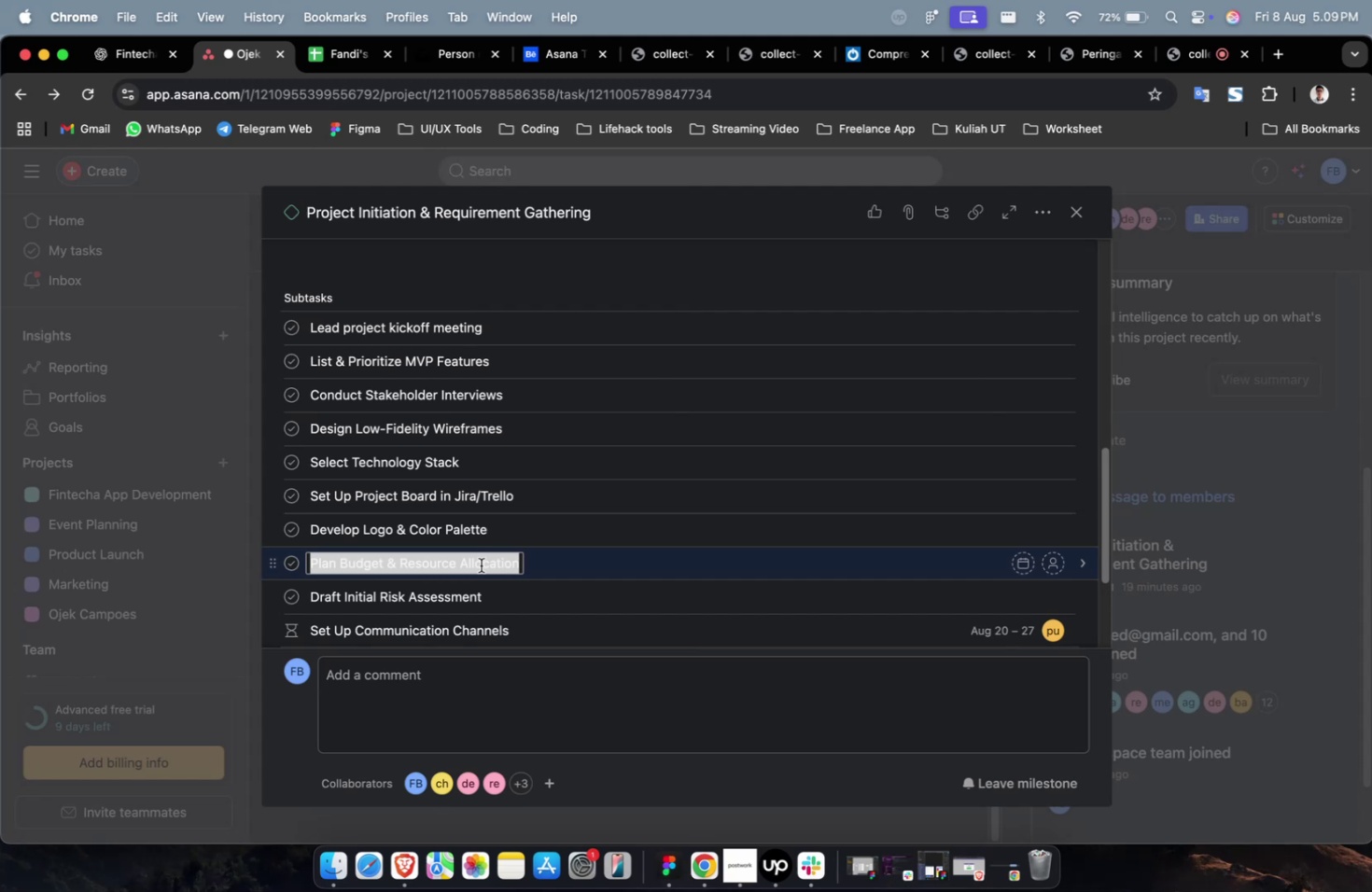 
key(Meta+V)
 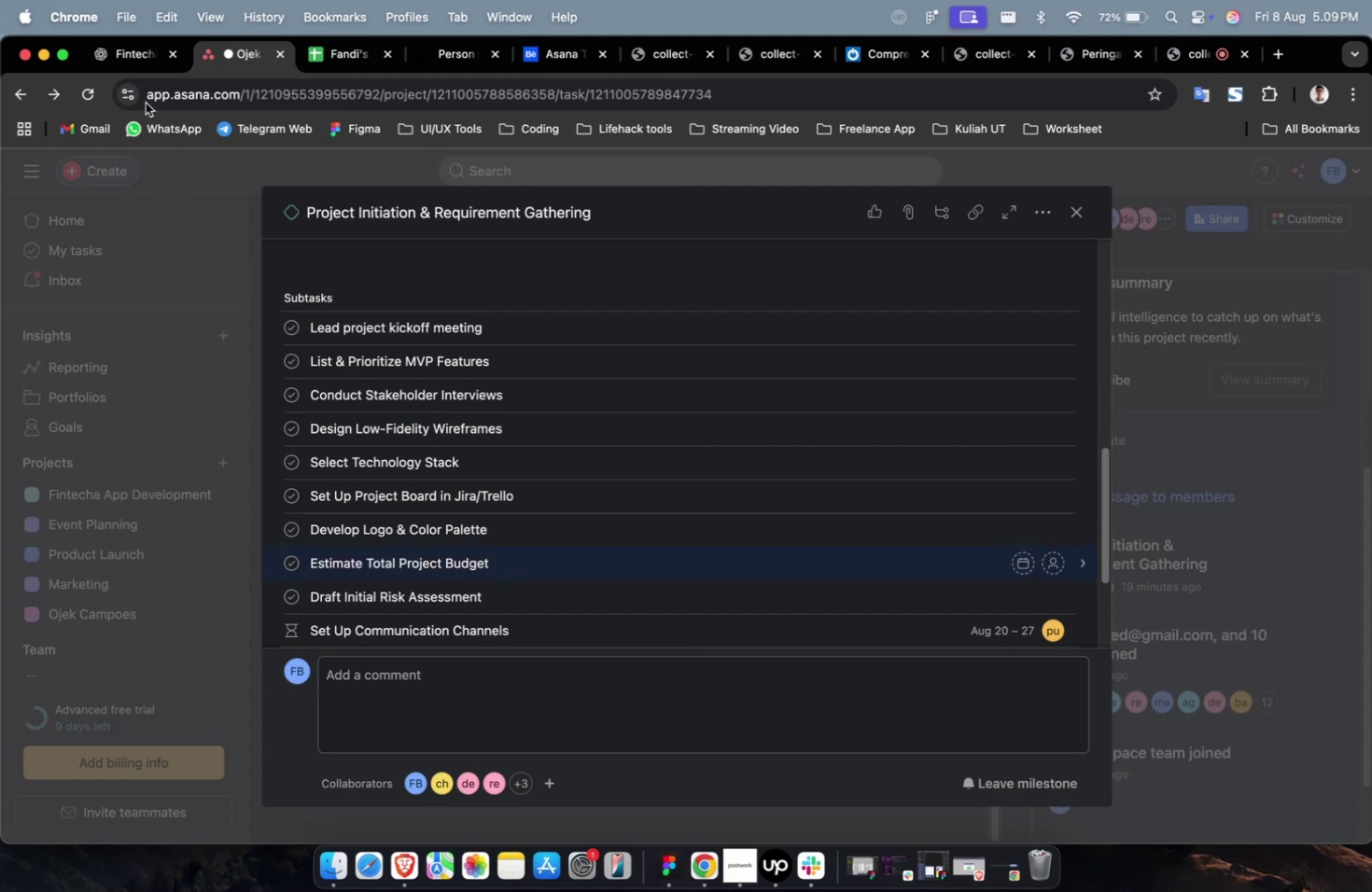 
left_click([122, 69])
 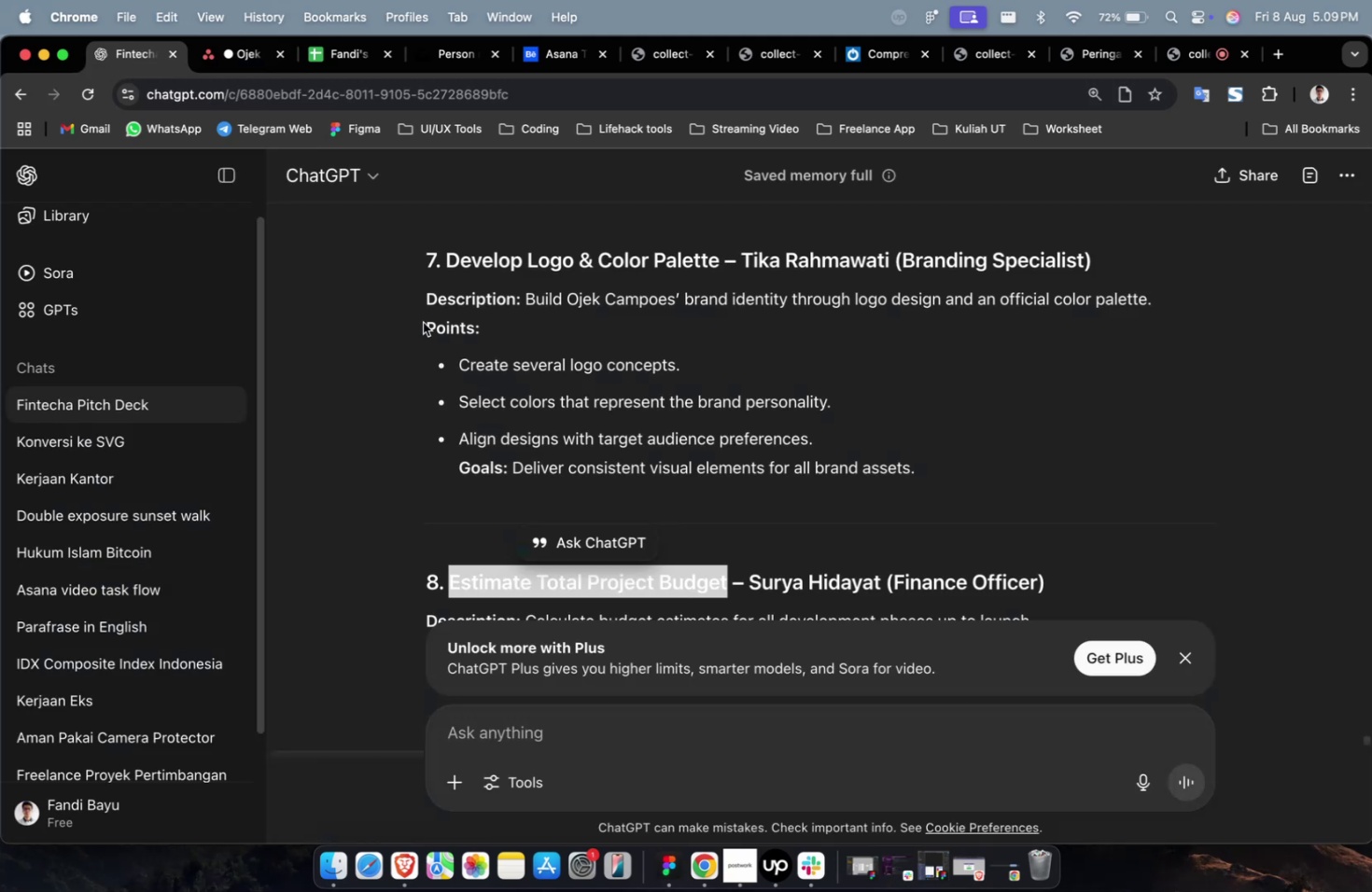 
scroll: coordinate [537, 423], scroll_direction: down, amount: 11.0
 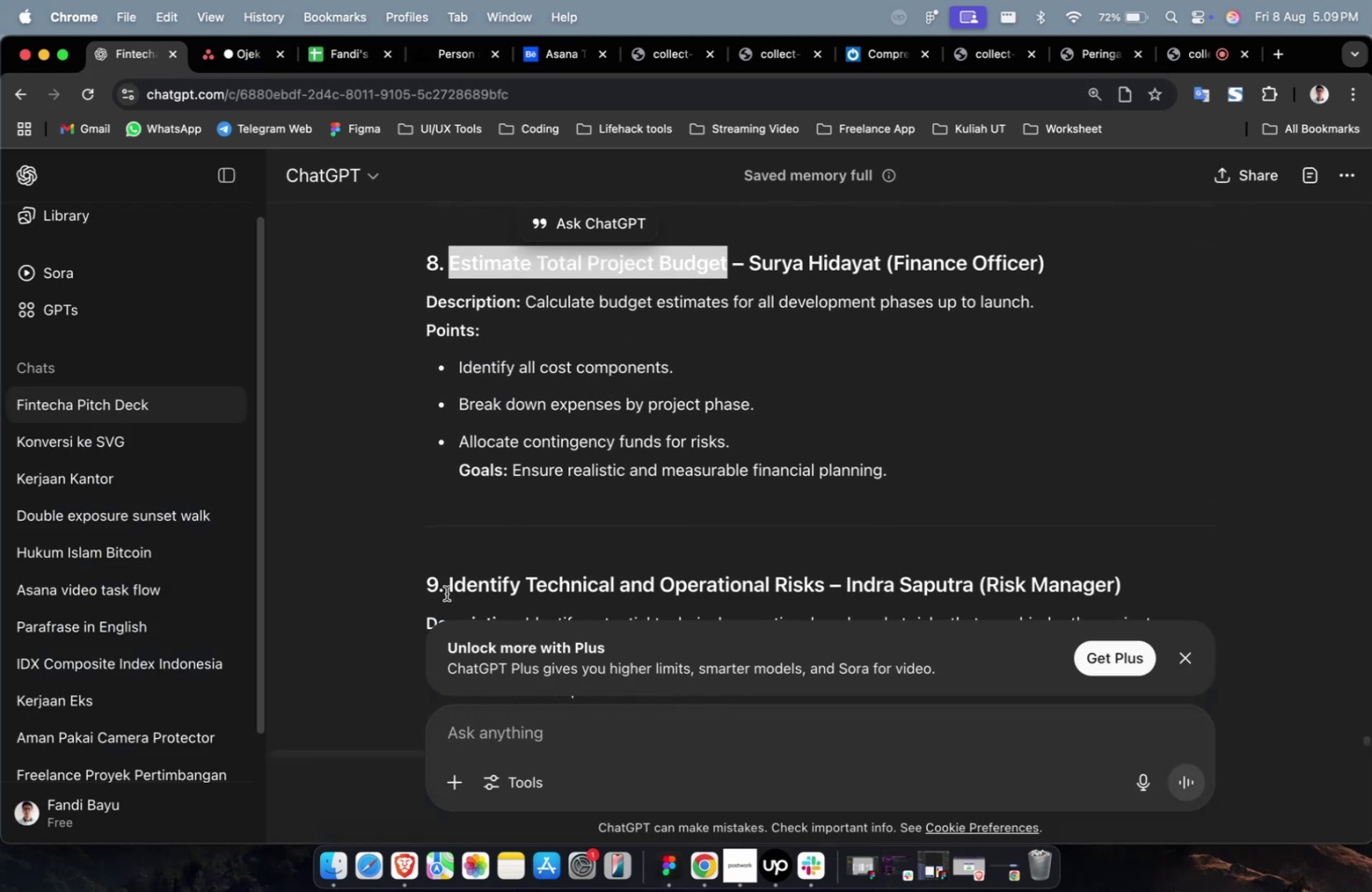 
left_click_drag(start_coordinate=[443, 590], to_coordinate=[821, 595])
 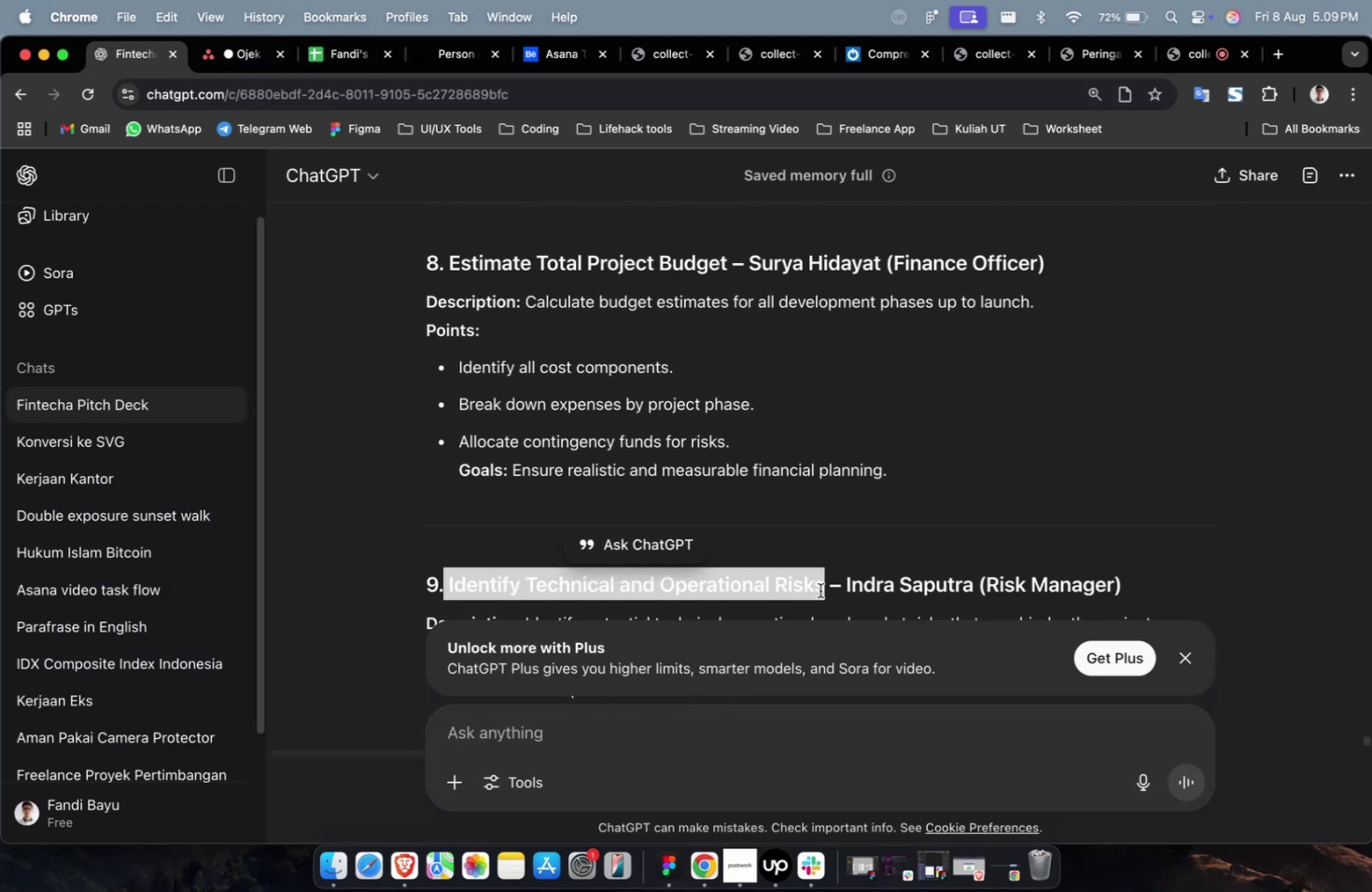 
key(Meta+CommandLeft)
 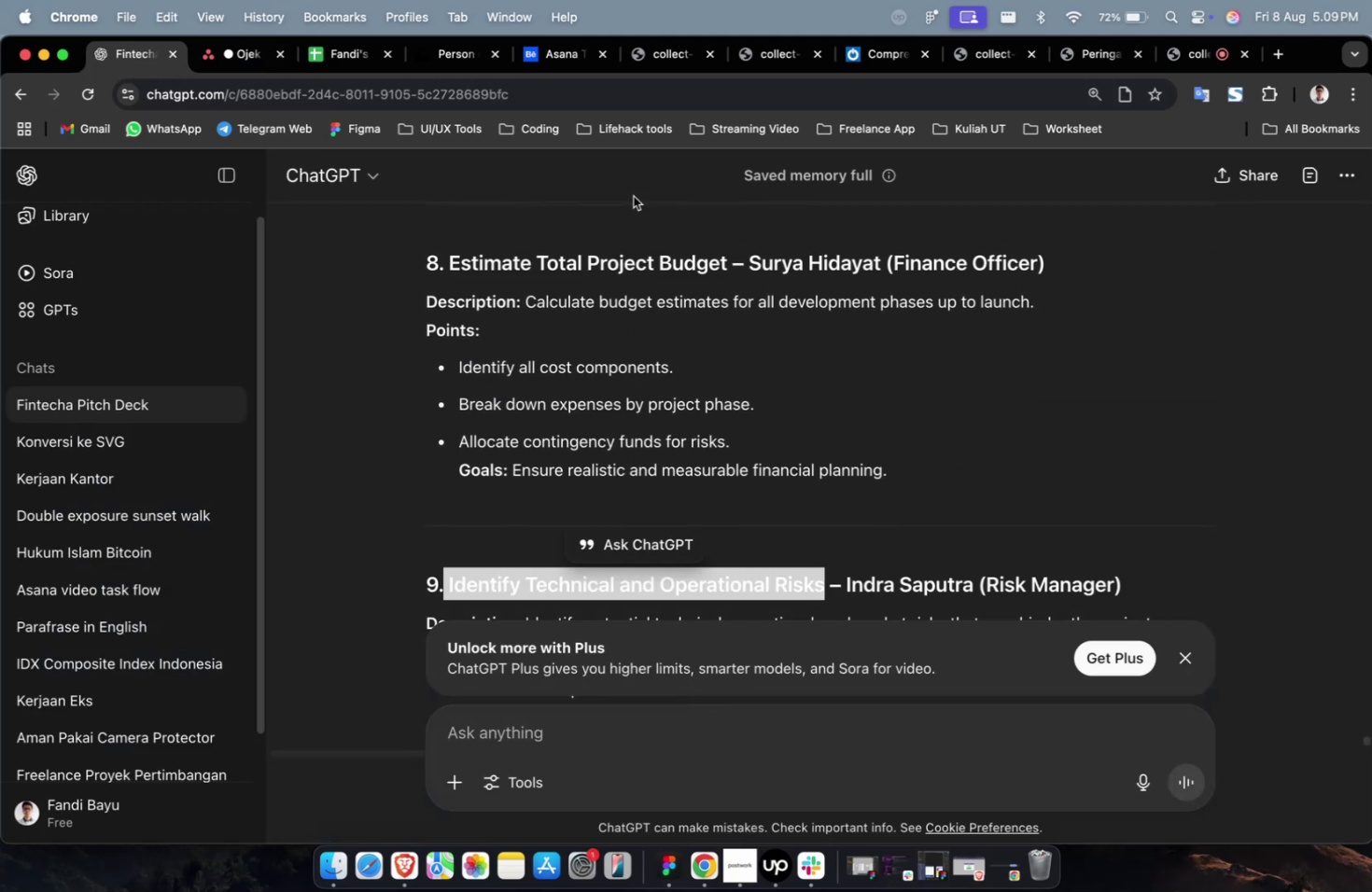 
key(Meta+C)
 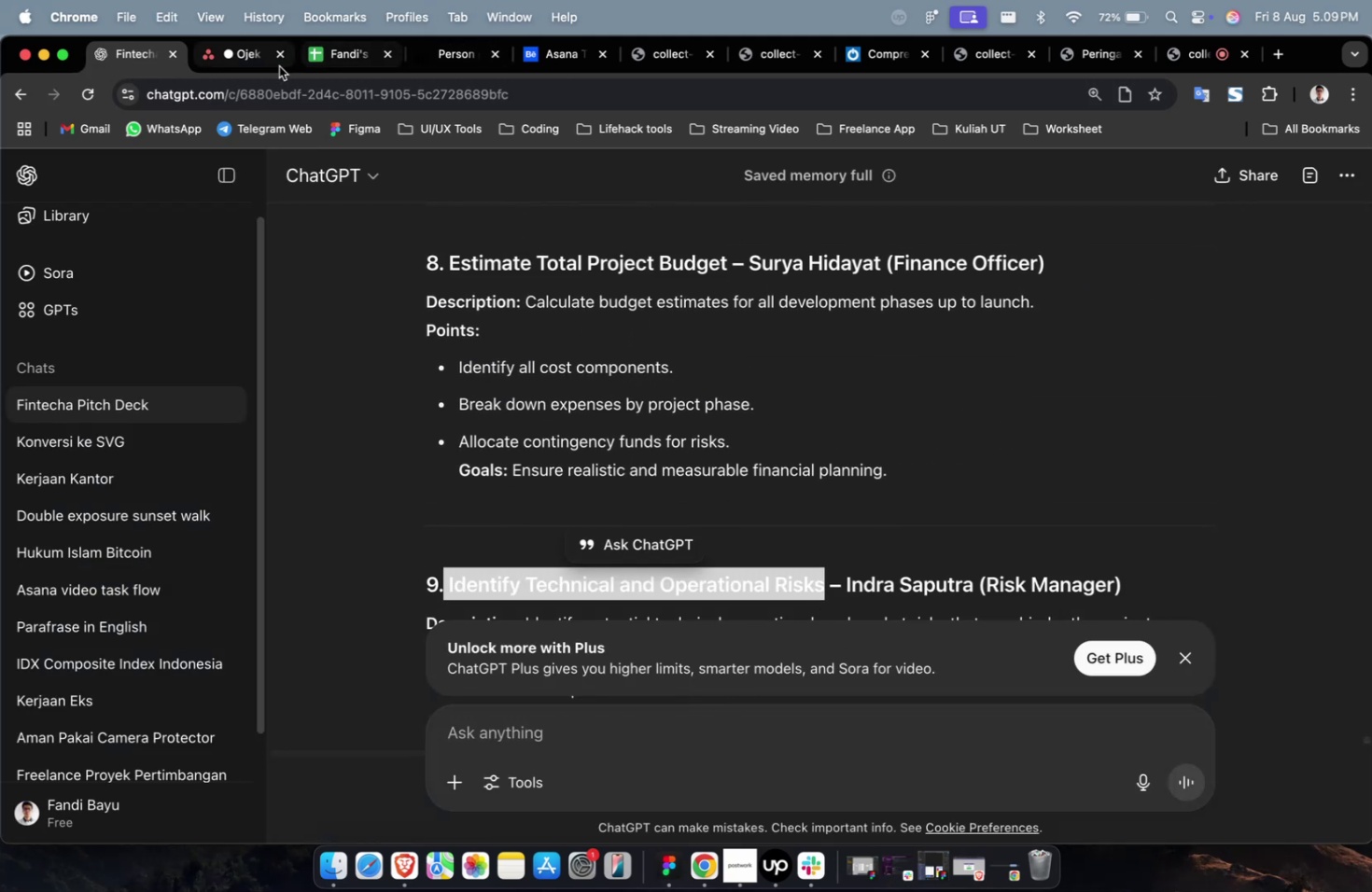 
left_click([255, 57])
 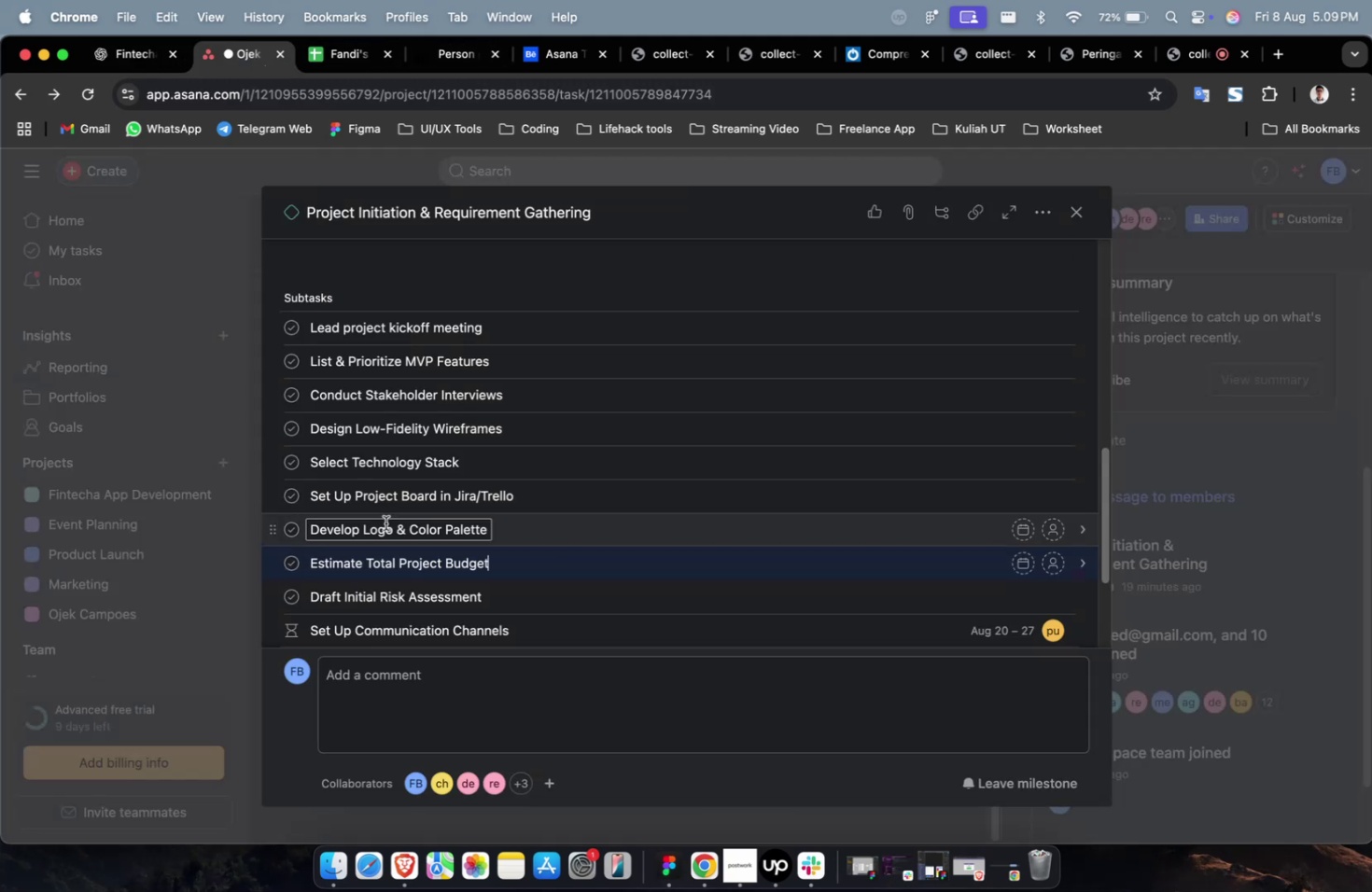 
scroll: coordinate [394, 538], scroll_direction: down, amount: 3.0
 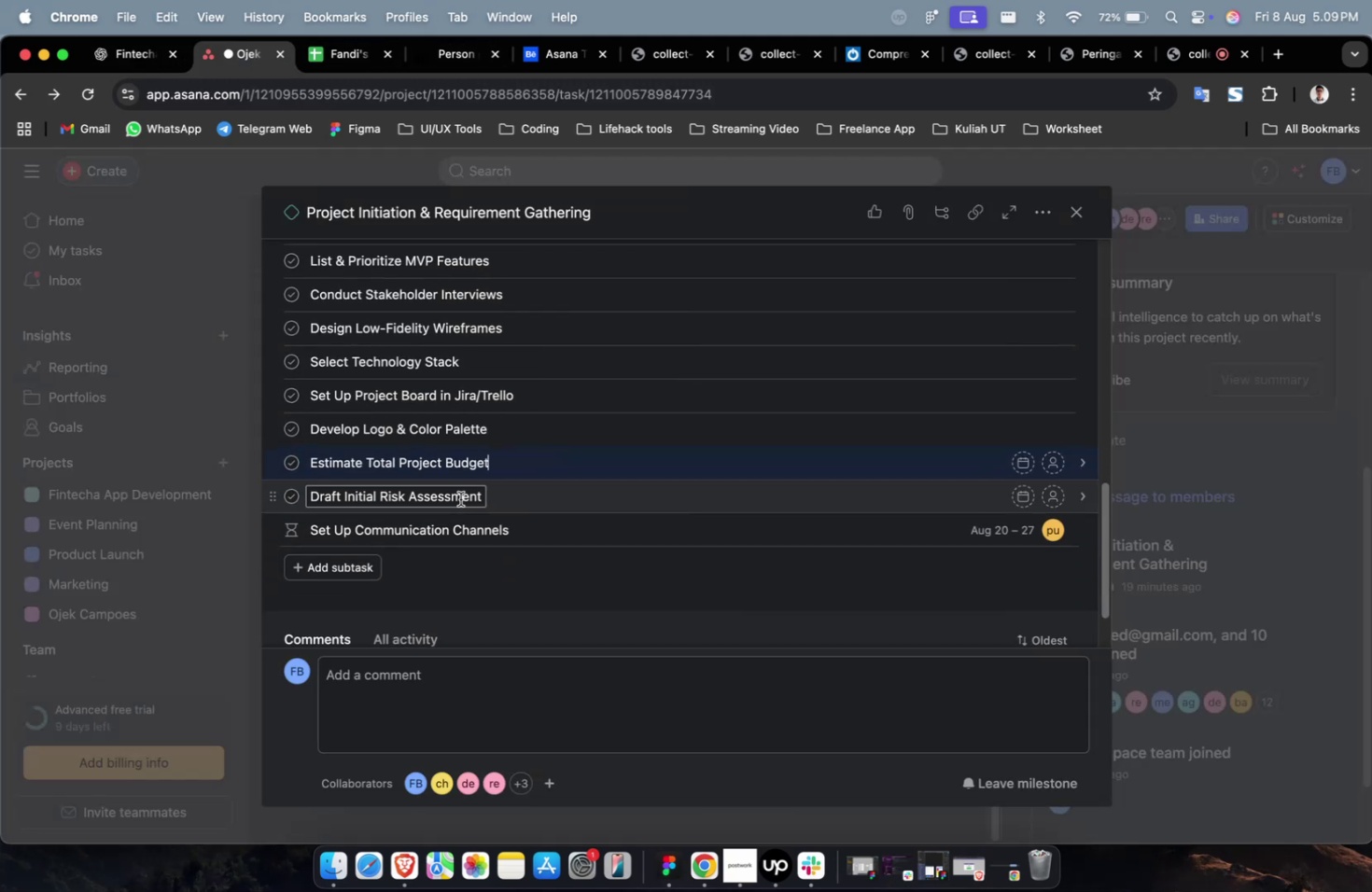 
left_click([458, 498])
 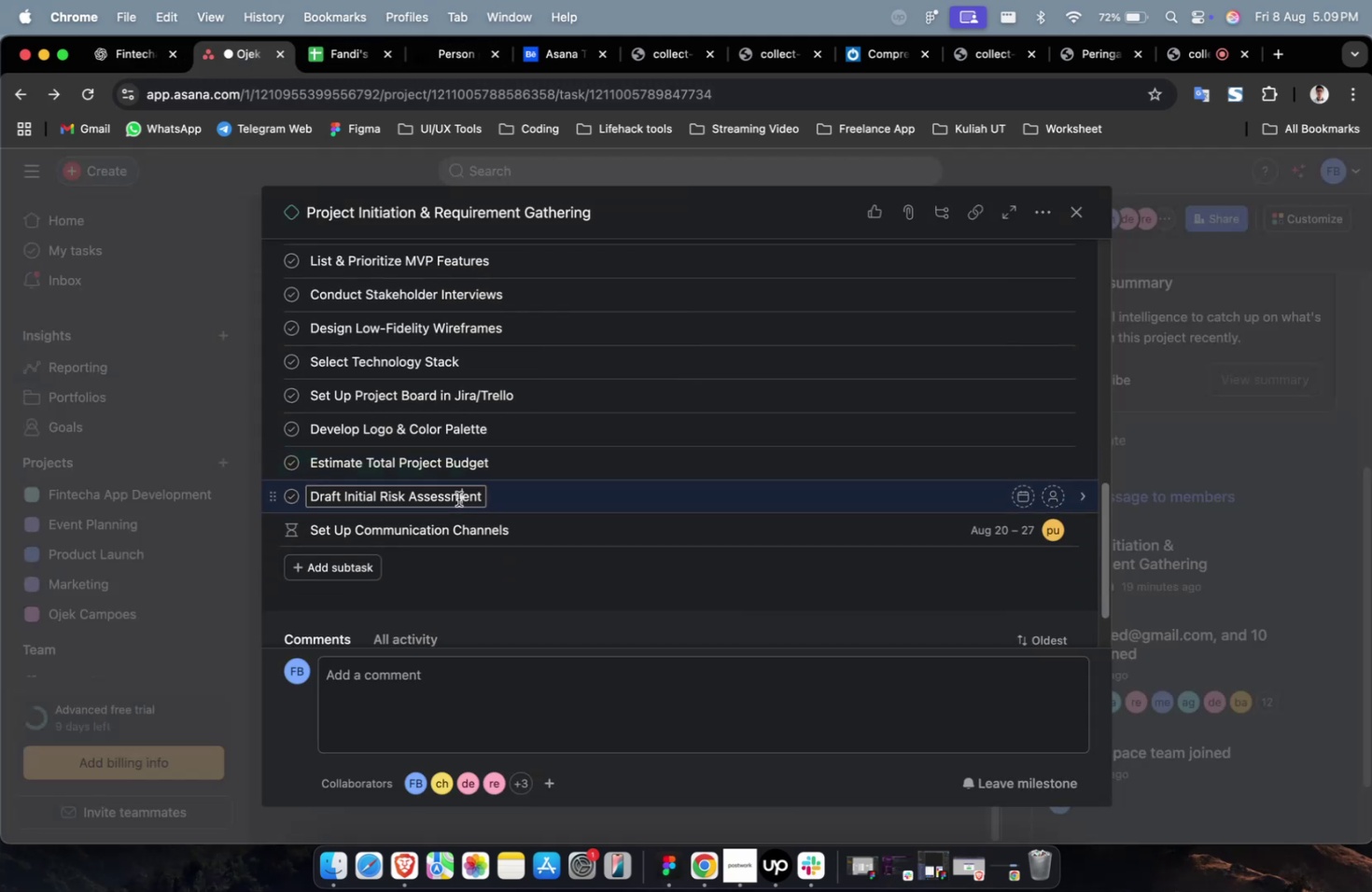 
key(Meta+A)
 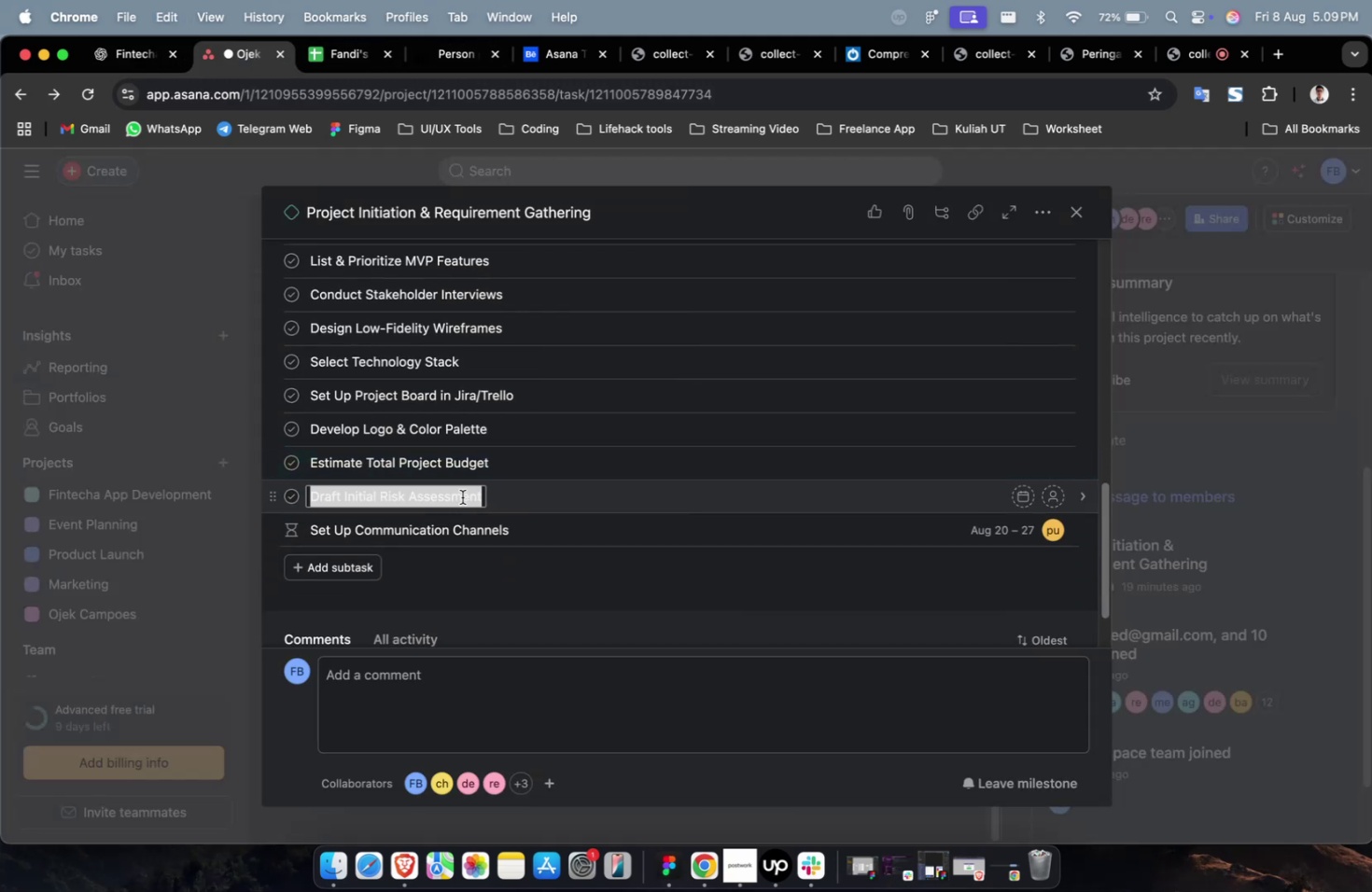 
key(Meta+V)
 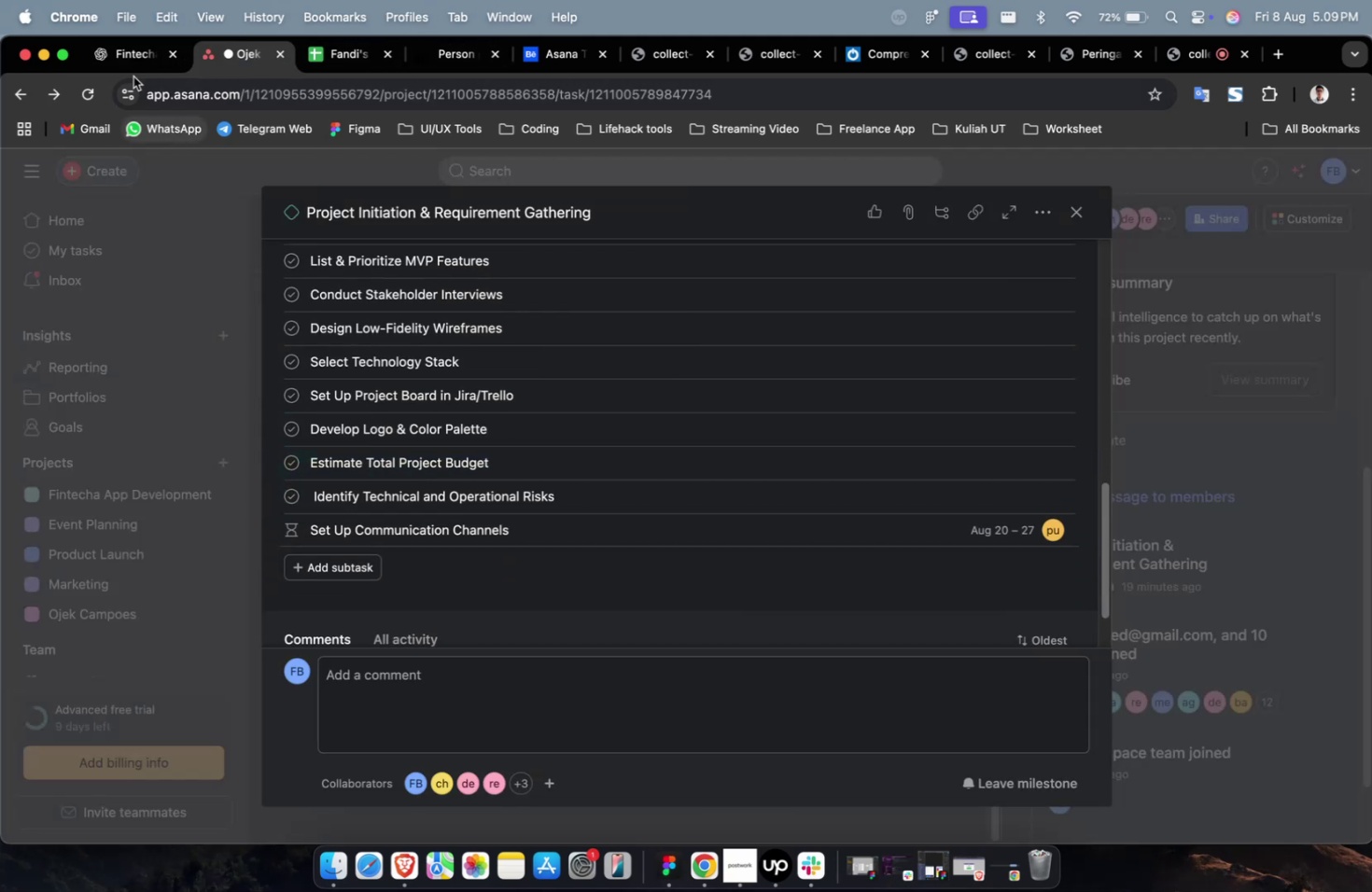 
left_click([130, 63])
 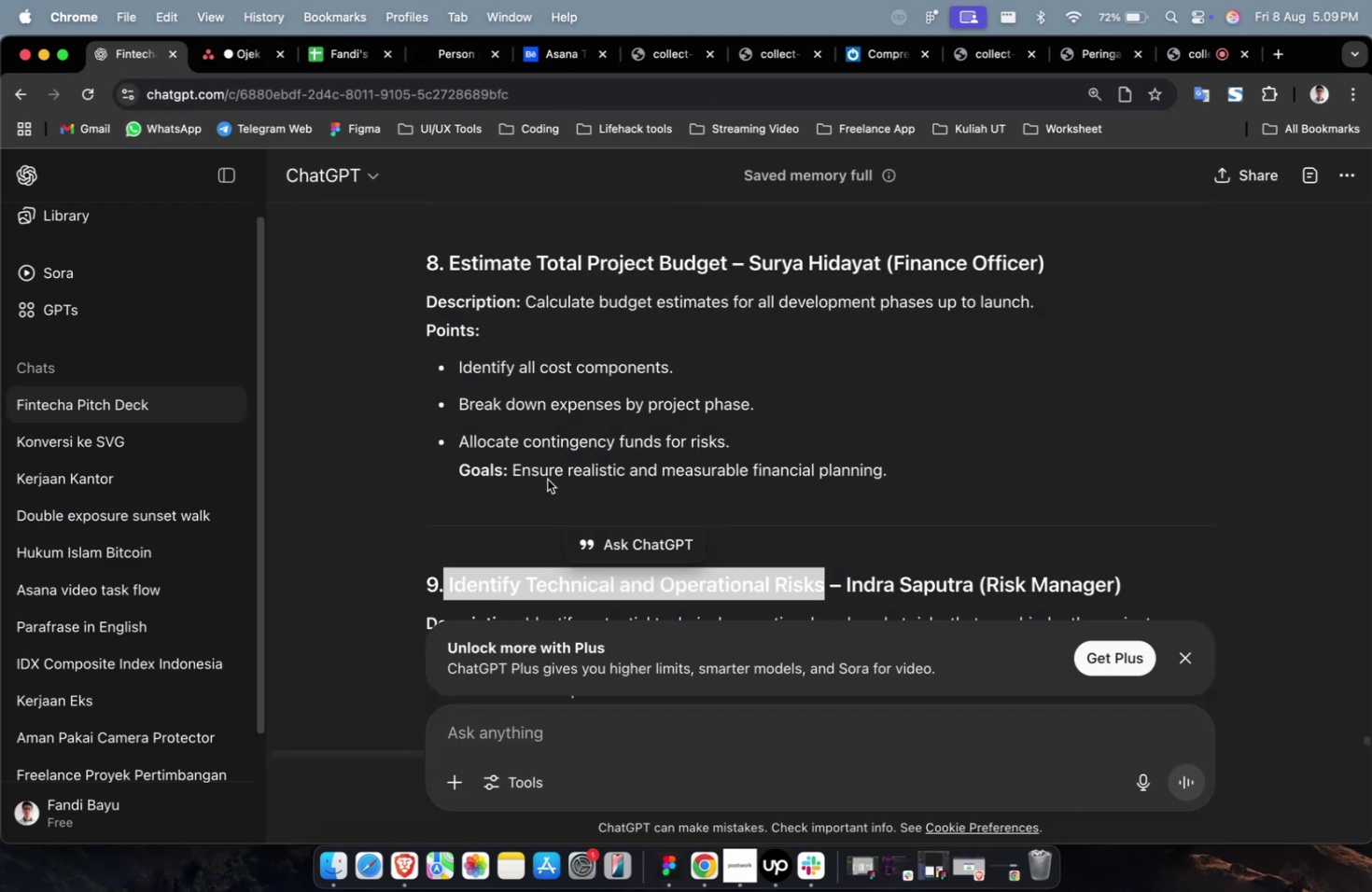 
scroll: coordinate [517, 544], scroll_direction: down, amount: 14.0
 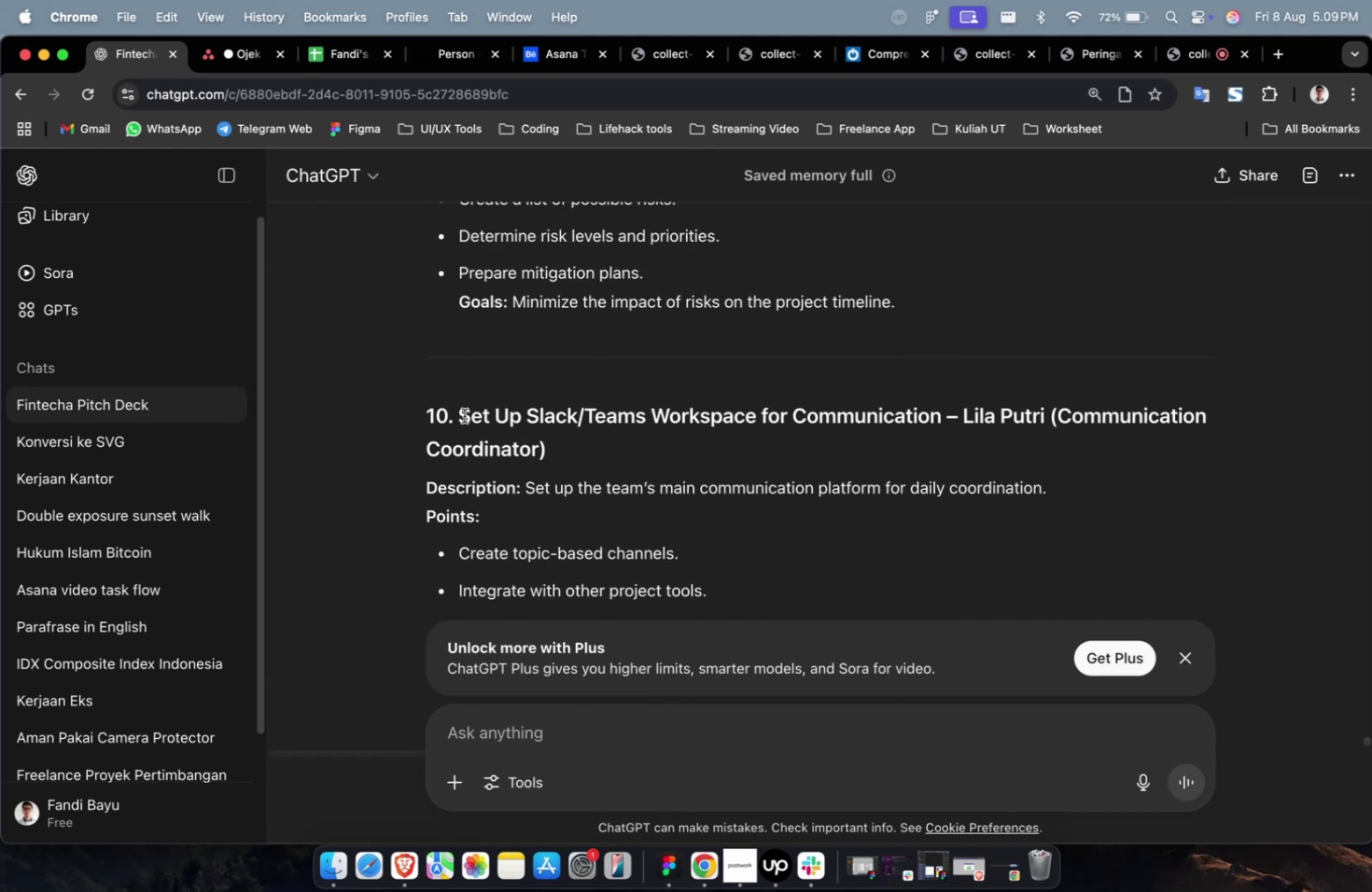 
left_click_drag(start_coordinate=[459, 413], to_coordinate=[945, 426])
 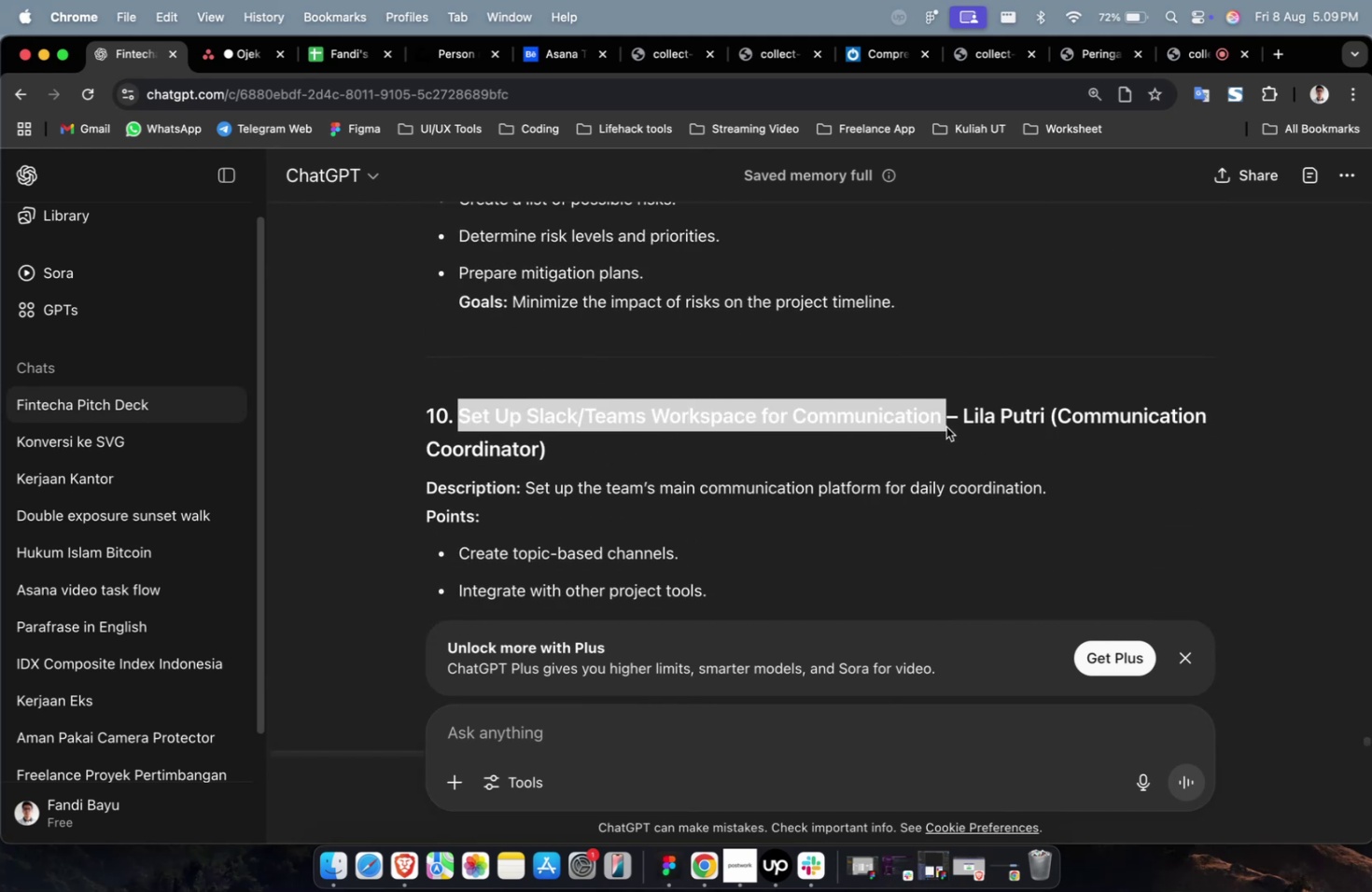 
key(Meta+C)
 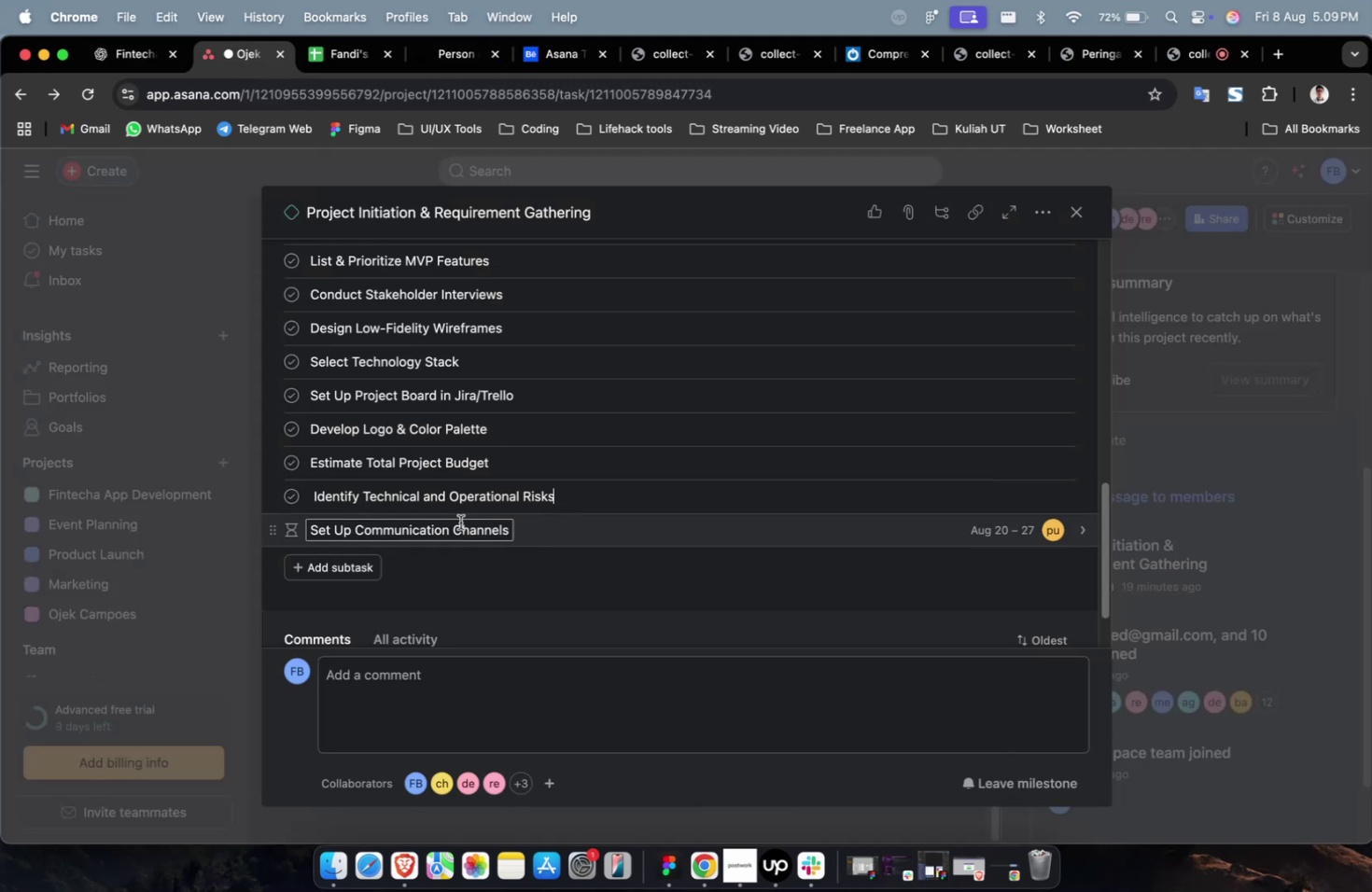 
left_click([443, 530])
 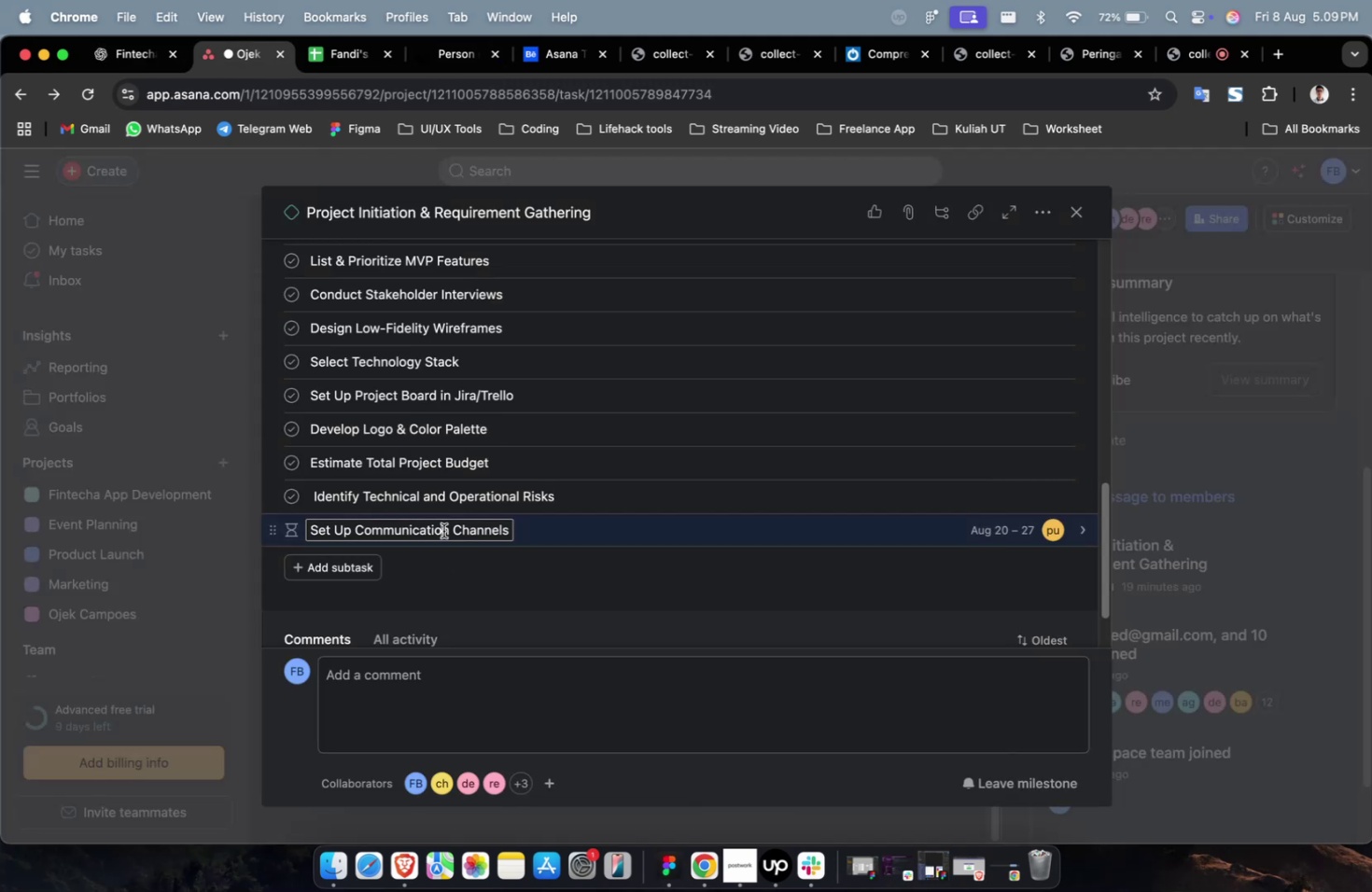 
key(Meta+A)
 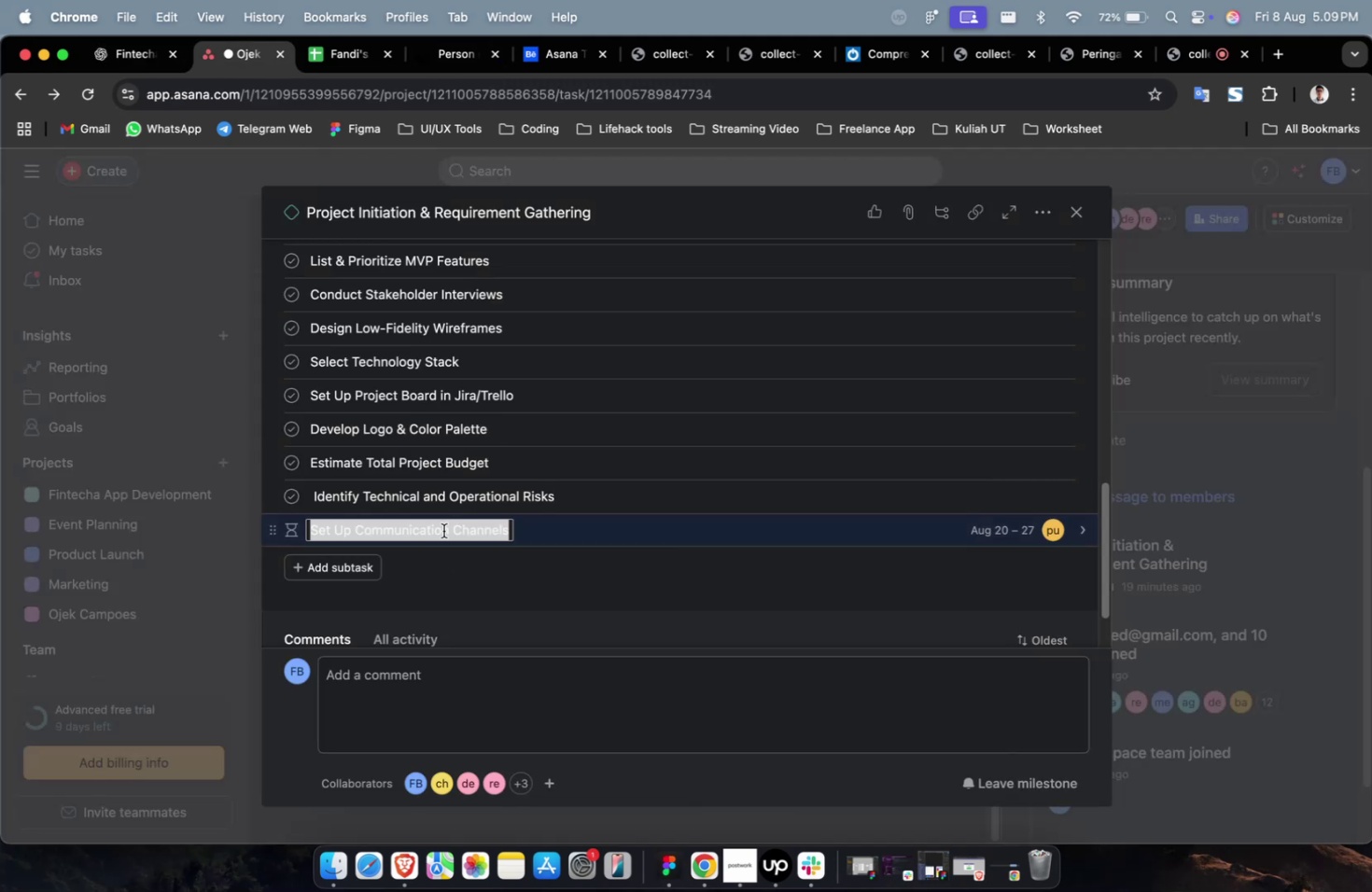 
key(Meta+V)
 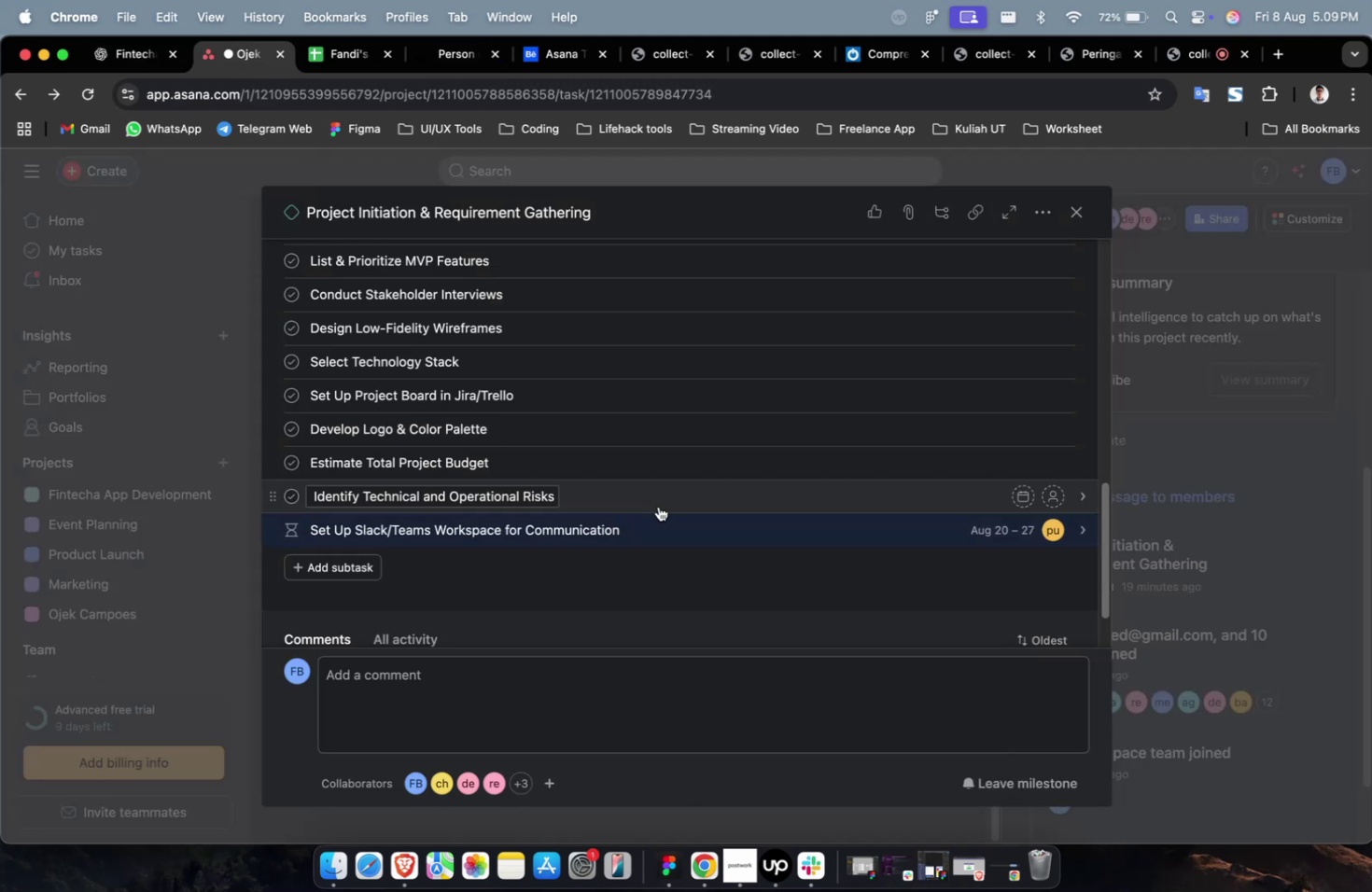 
left_click([665, 496])
 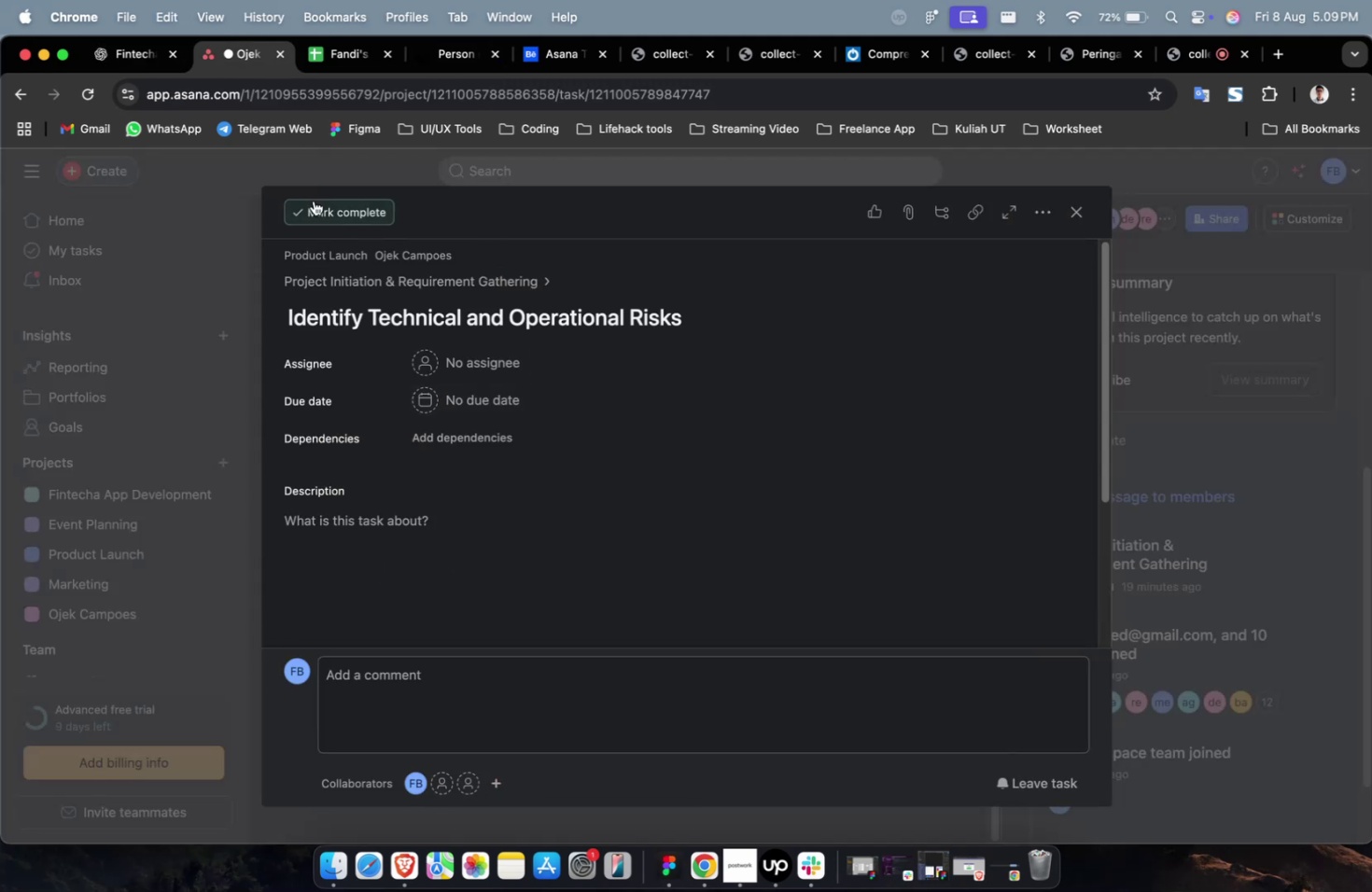 
left_click([155, 56])
 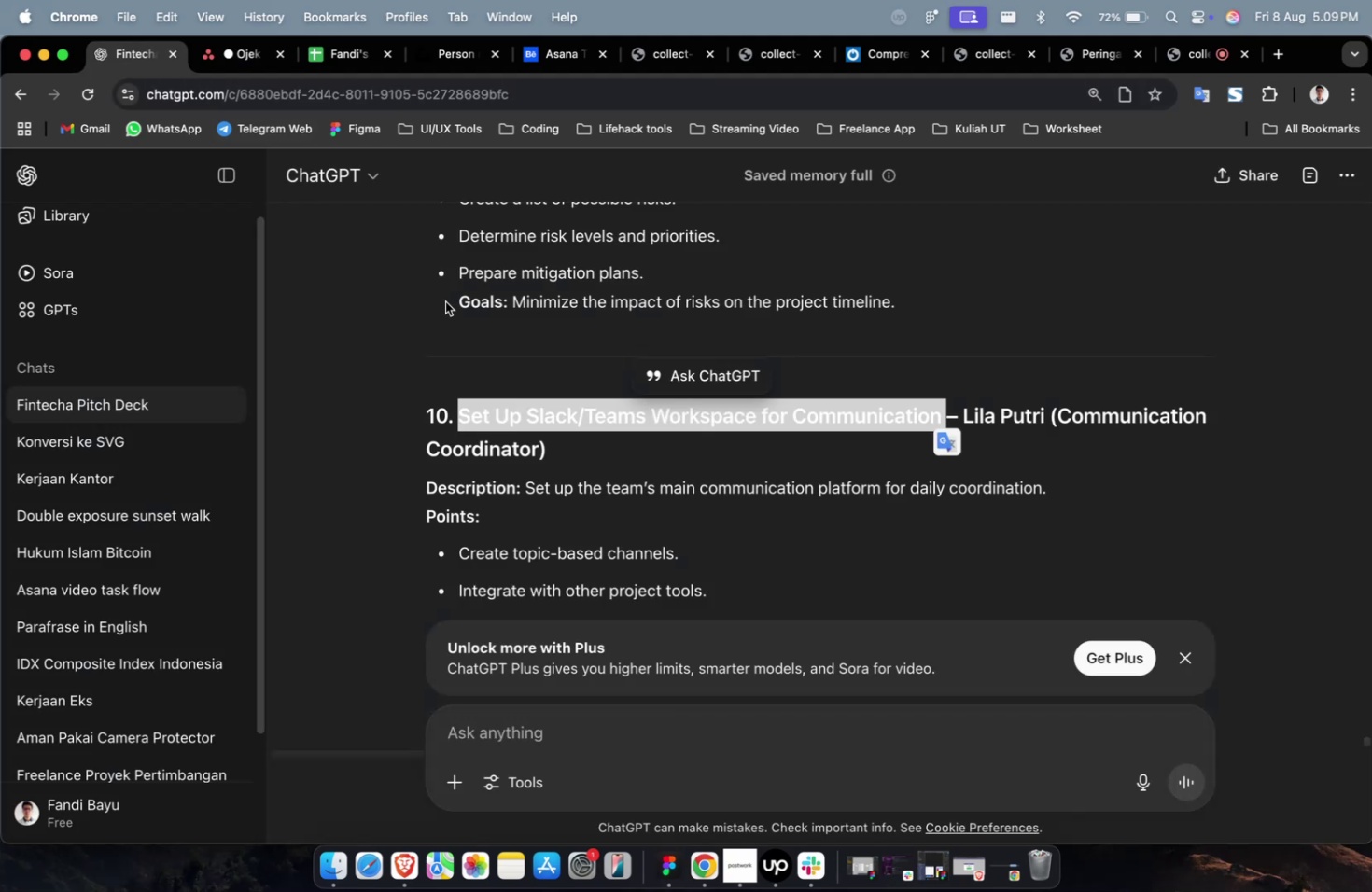 
scroll: coordinate [527, 376], scroll_direction: up, amount: 5.0
 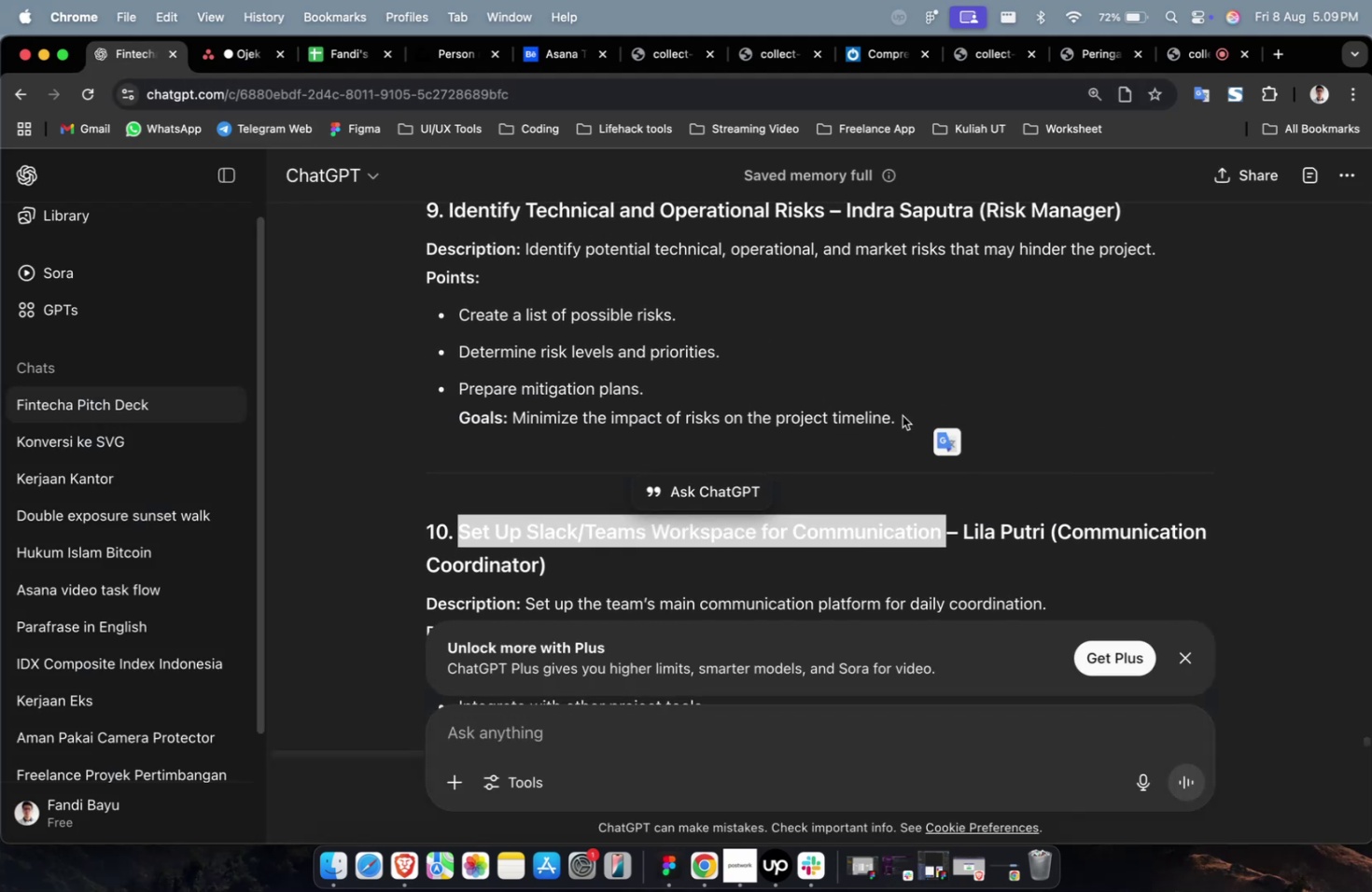 
left_click_drag(start_coordinate=[909, 414], to_coordinate=[525, 258])
 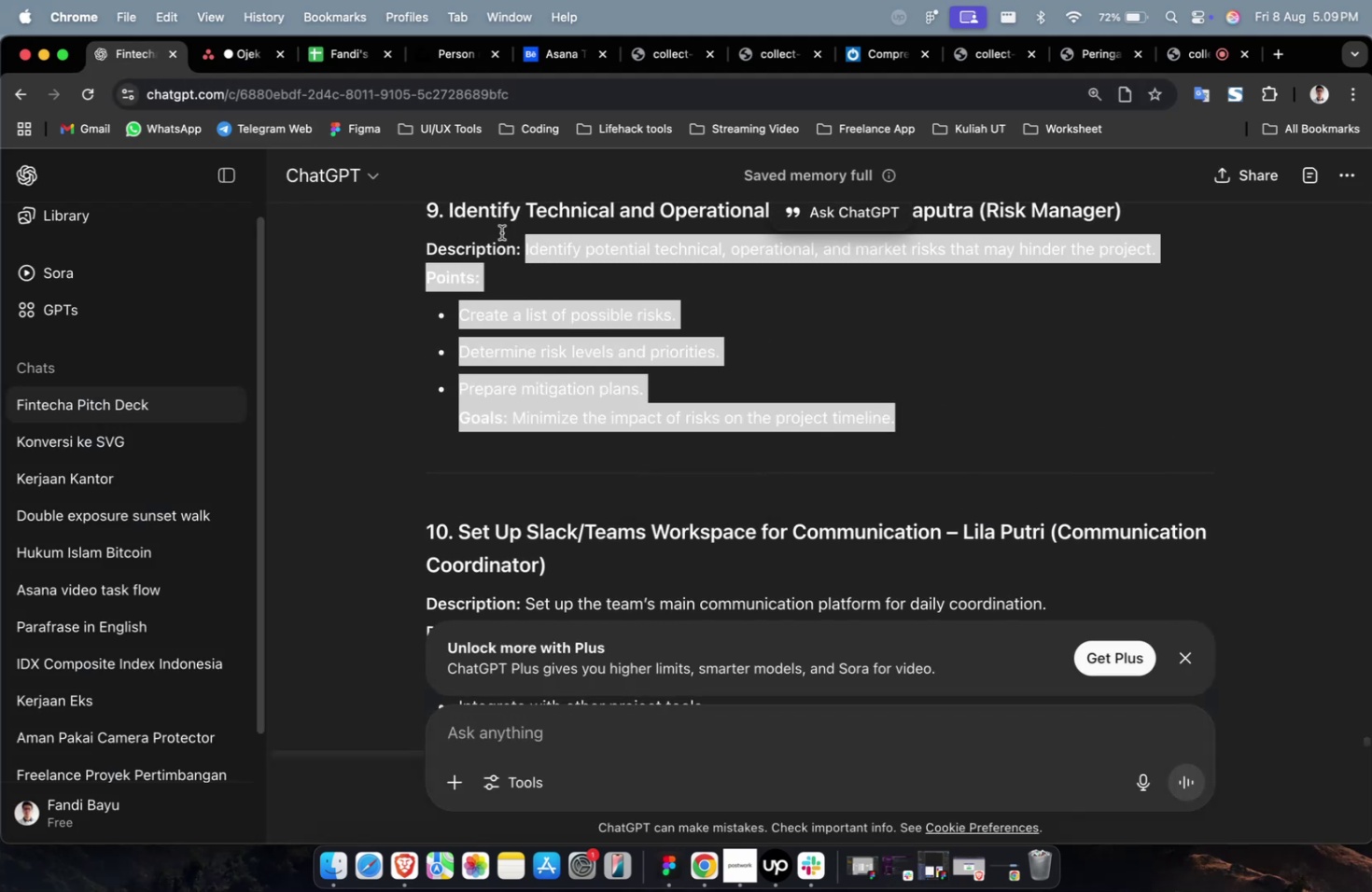 
key(Meta+C)
 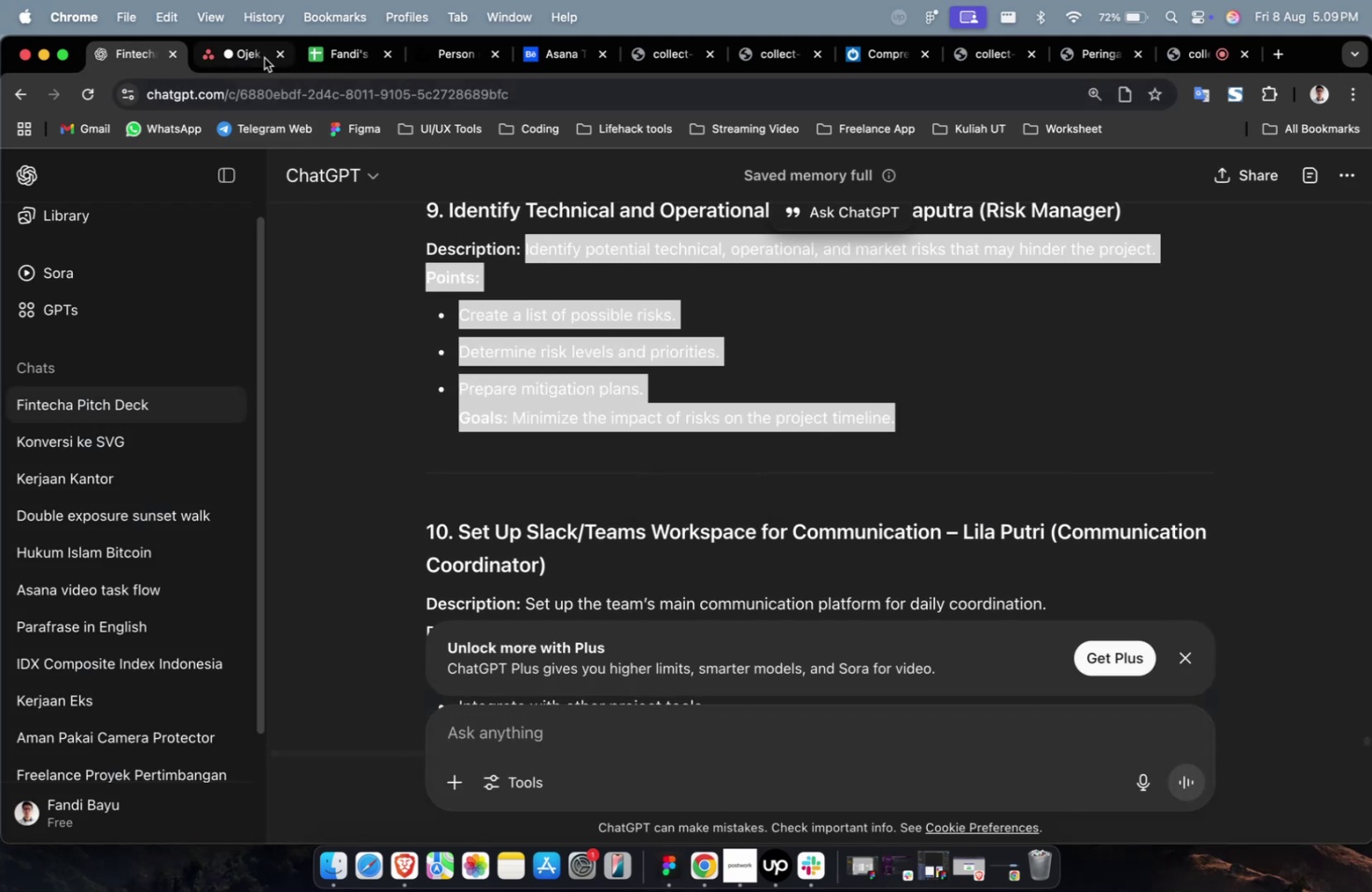 
left_click([254, 49])
 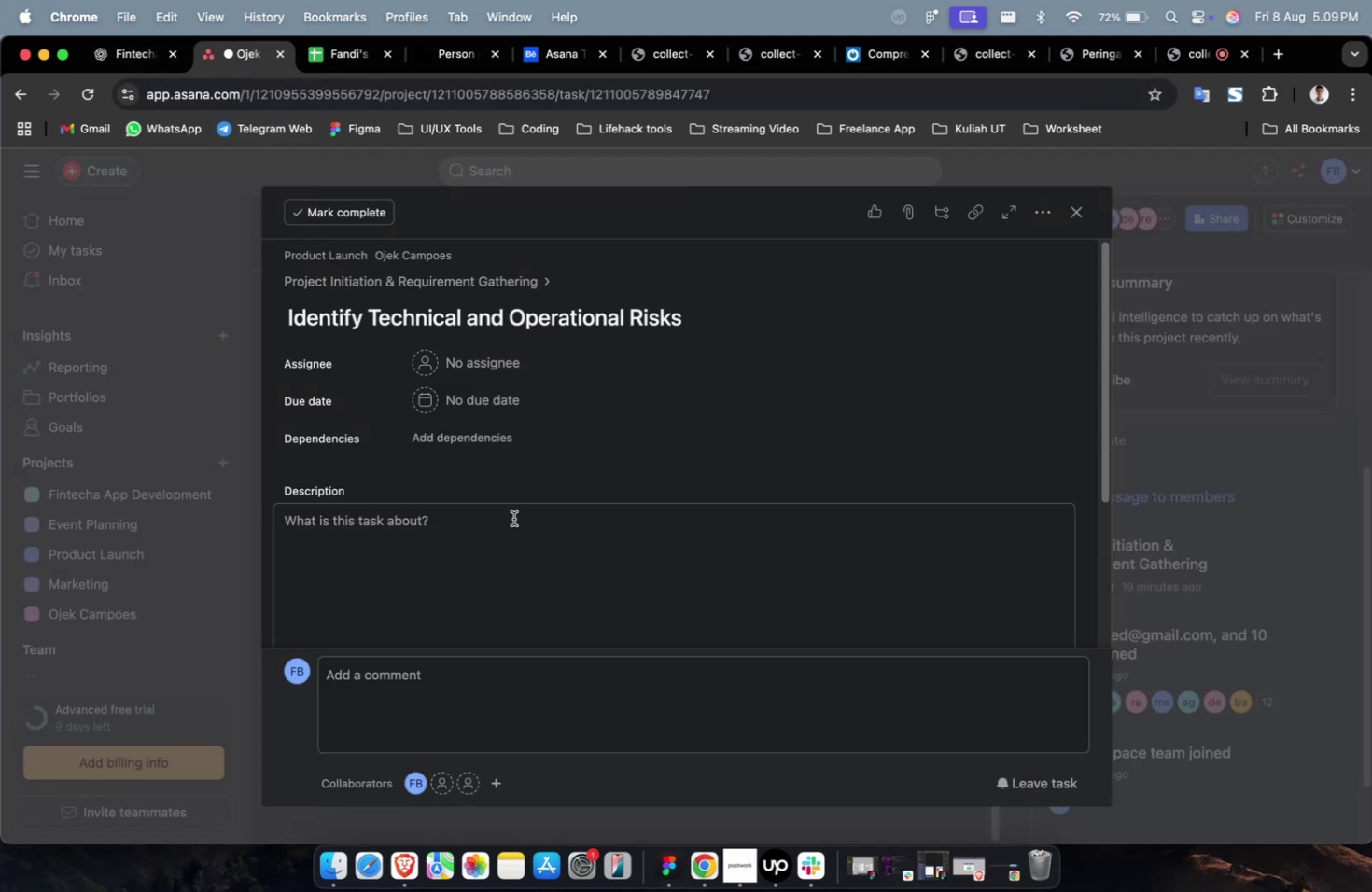 
double_click([511, 523])
 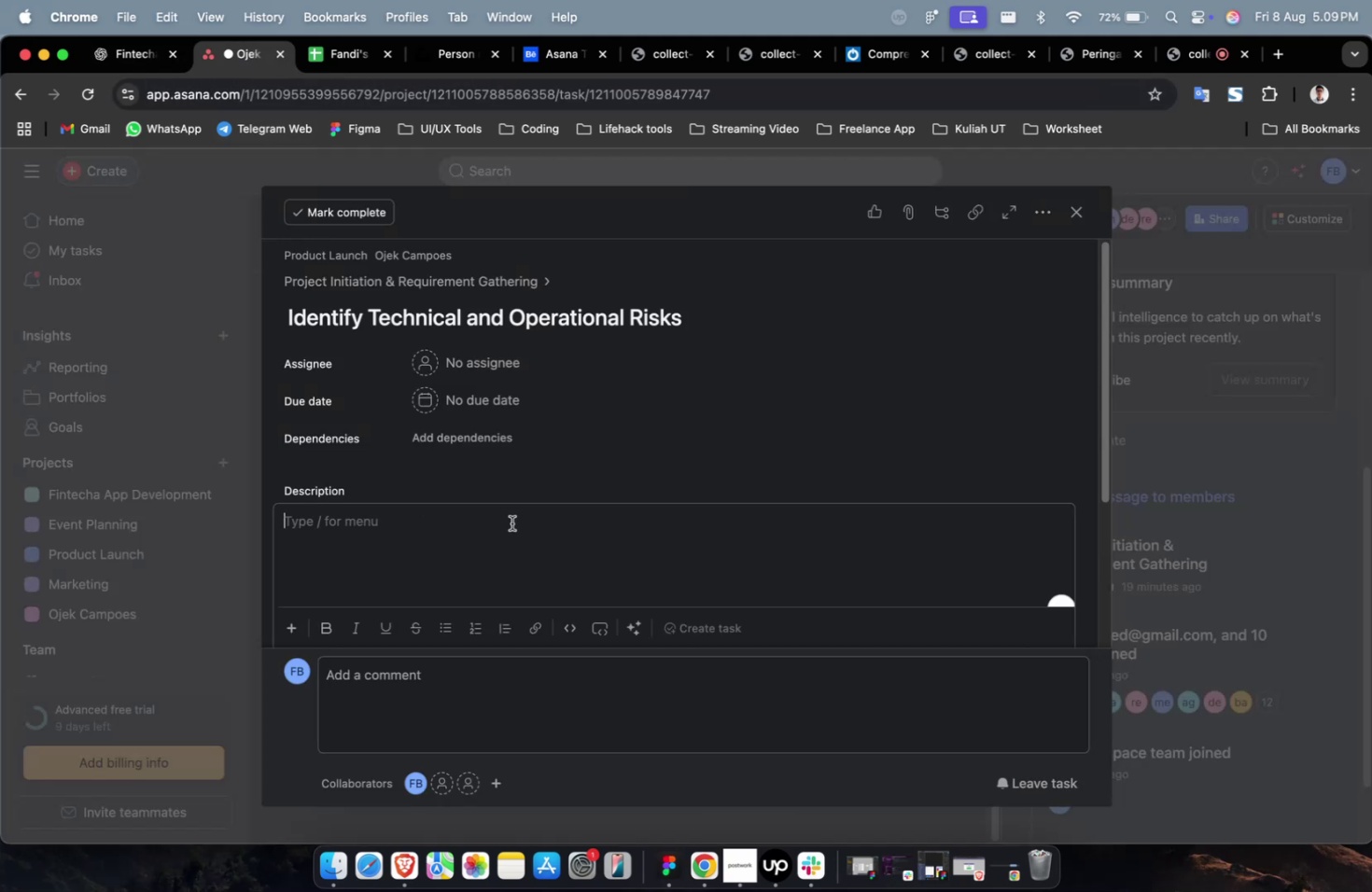 
key(Meta+CommandLeft)
 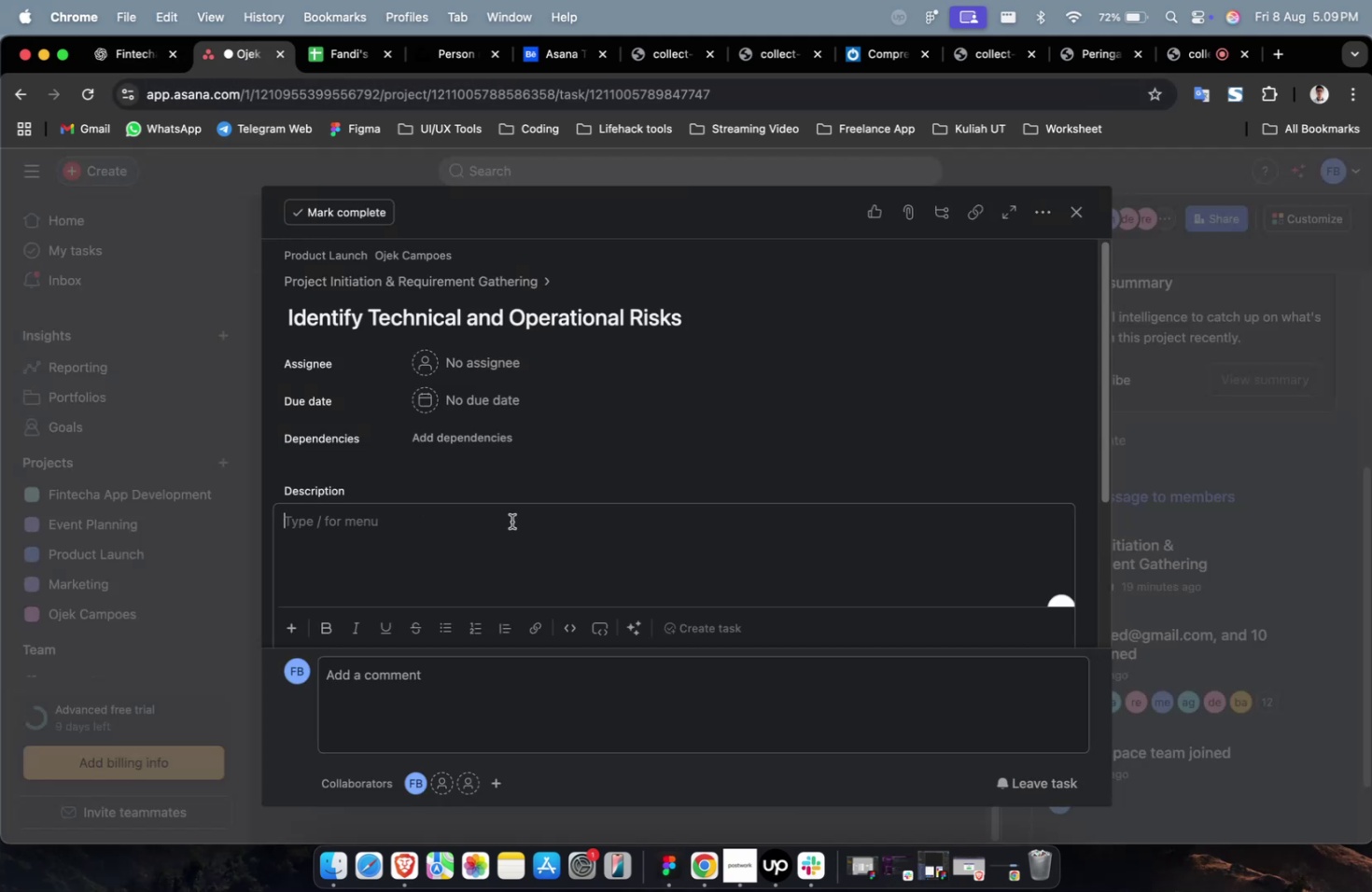 
key(Meta+V)
 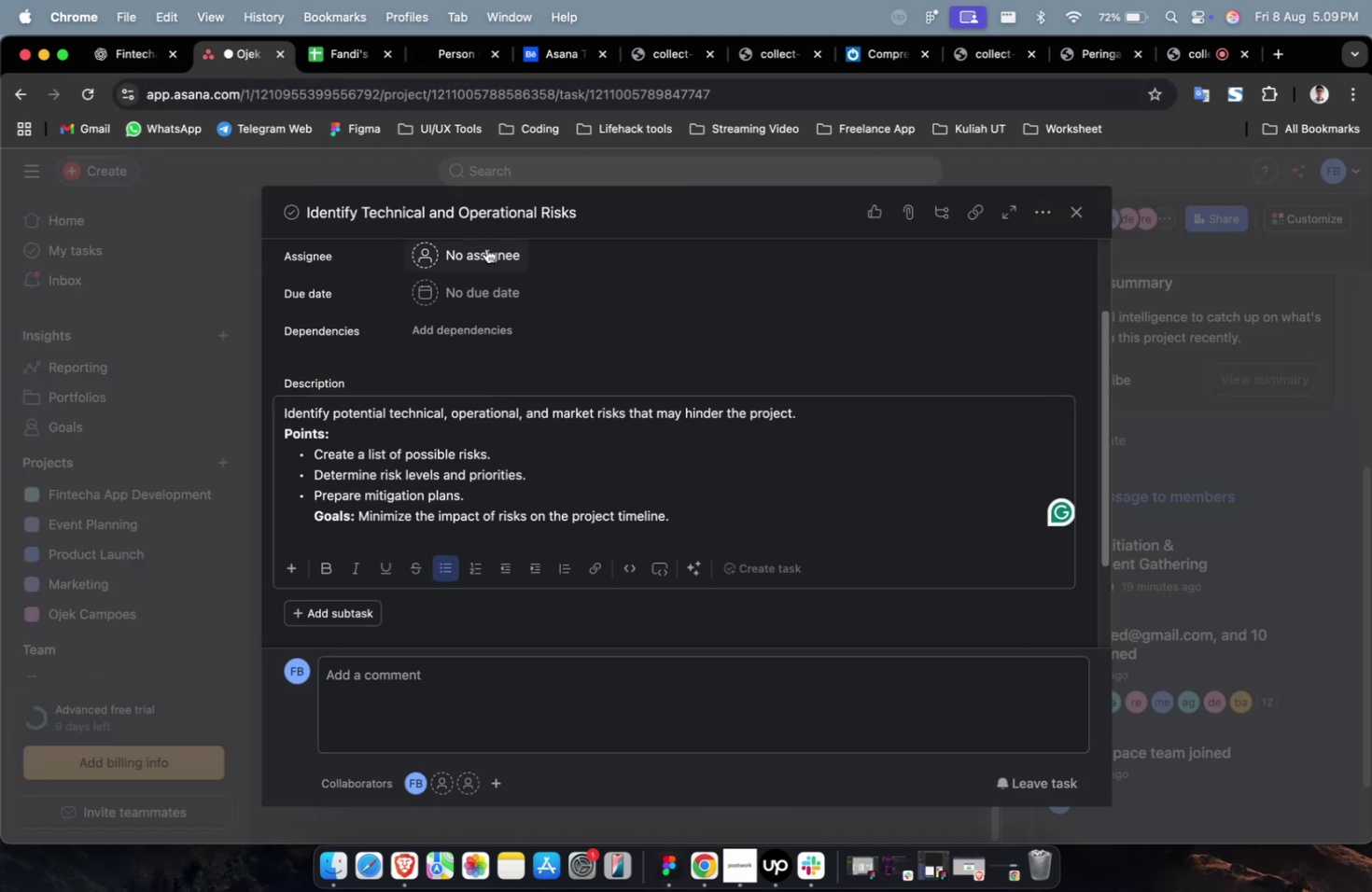 
left_click([486, 245])
 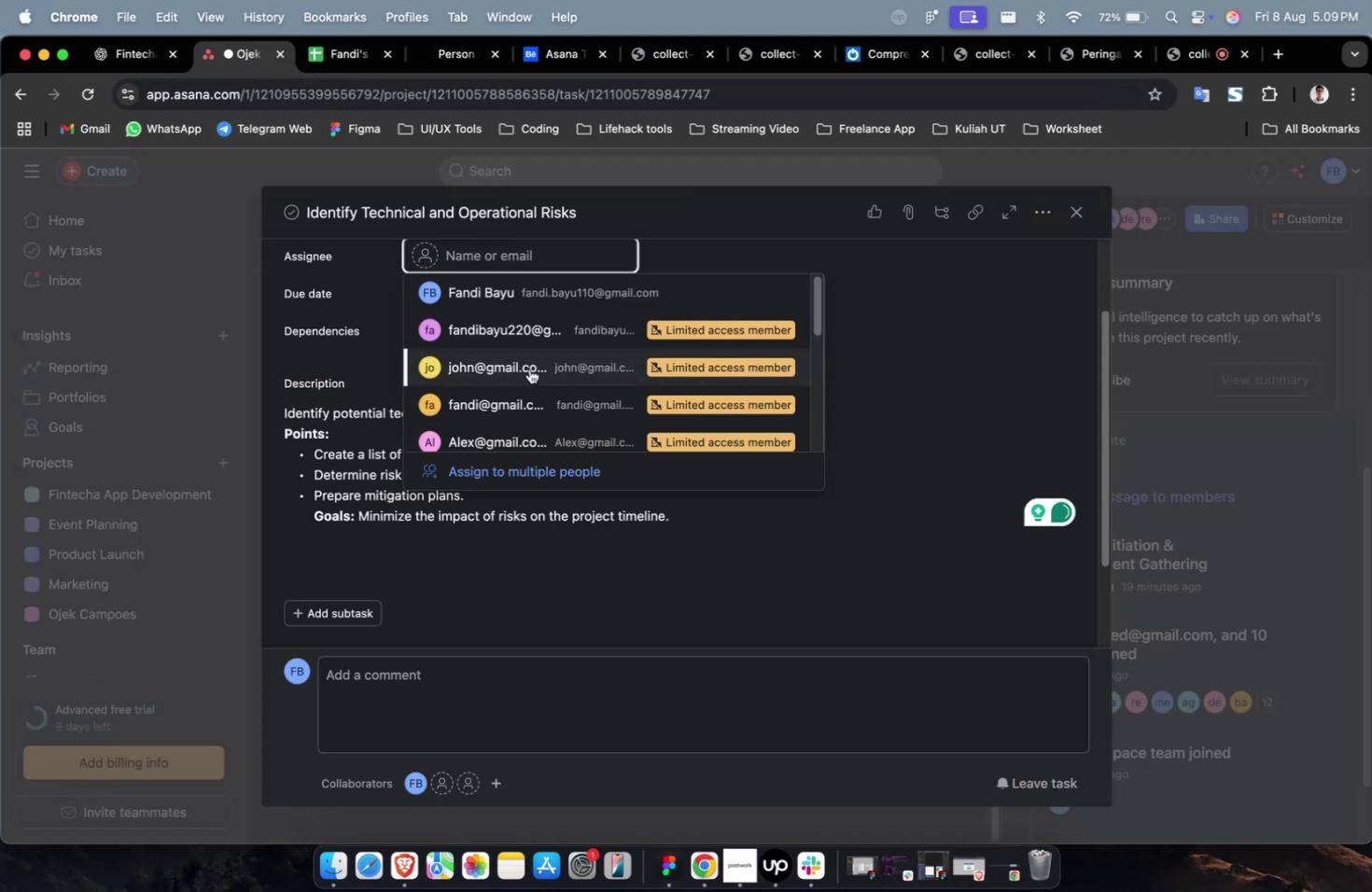 
left_click([529, 369])
 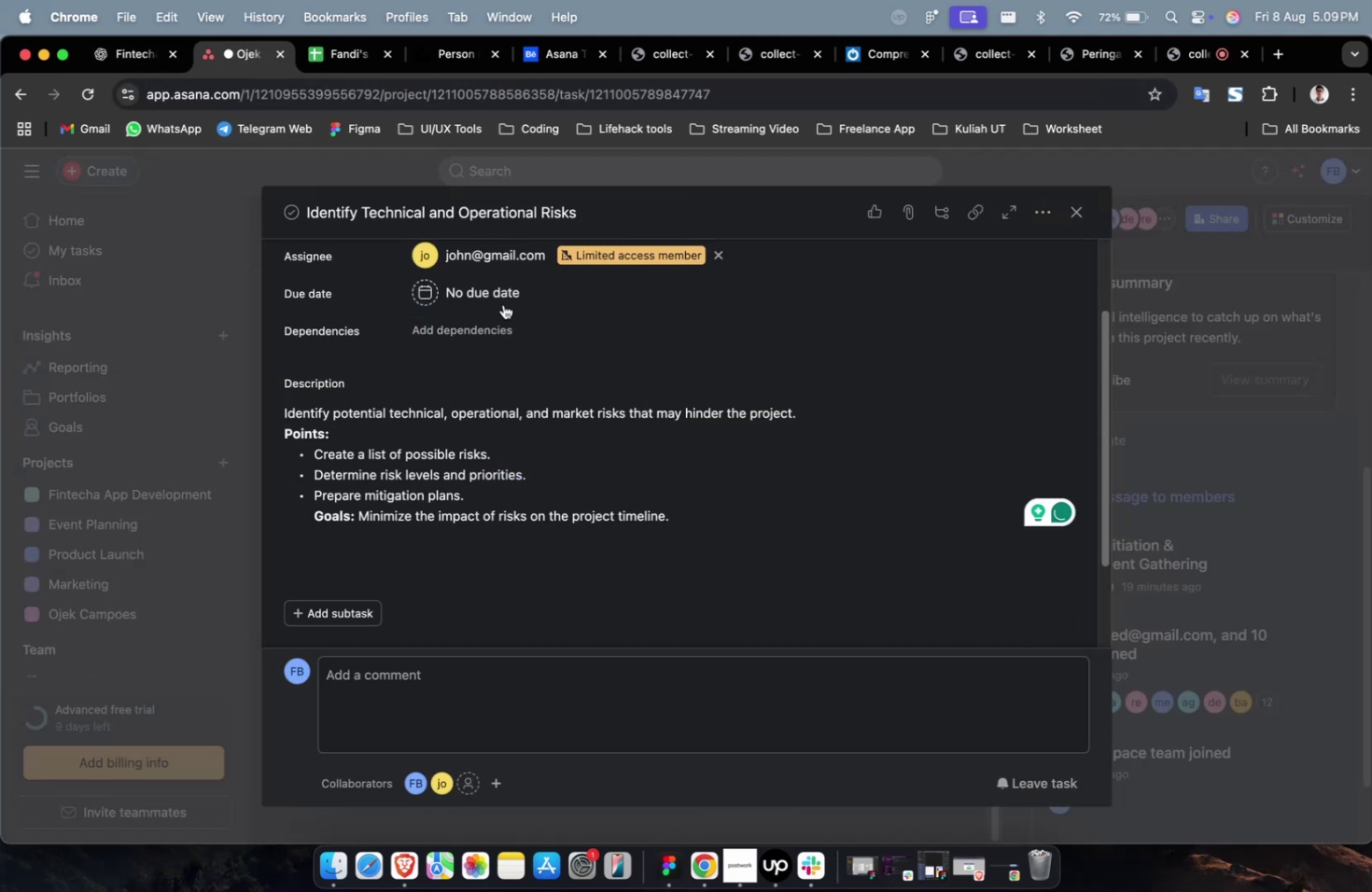 
double_click([501, 299])
 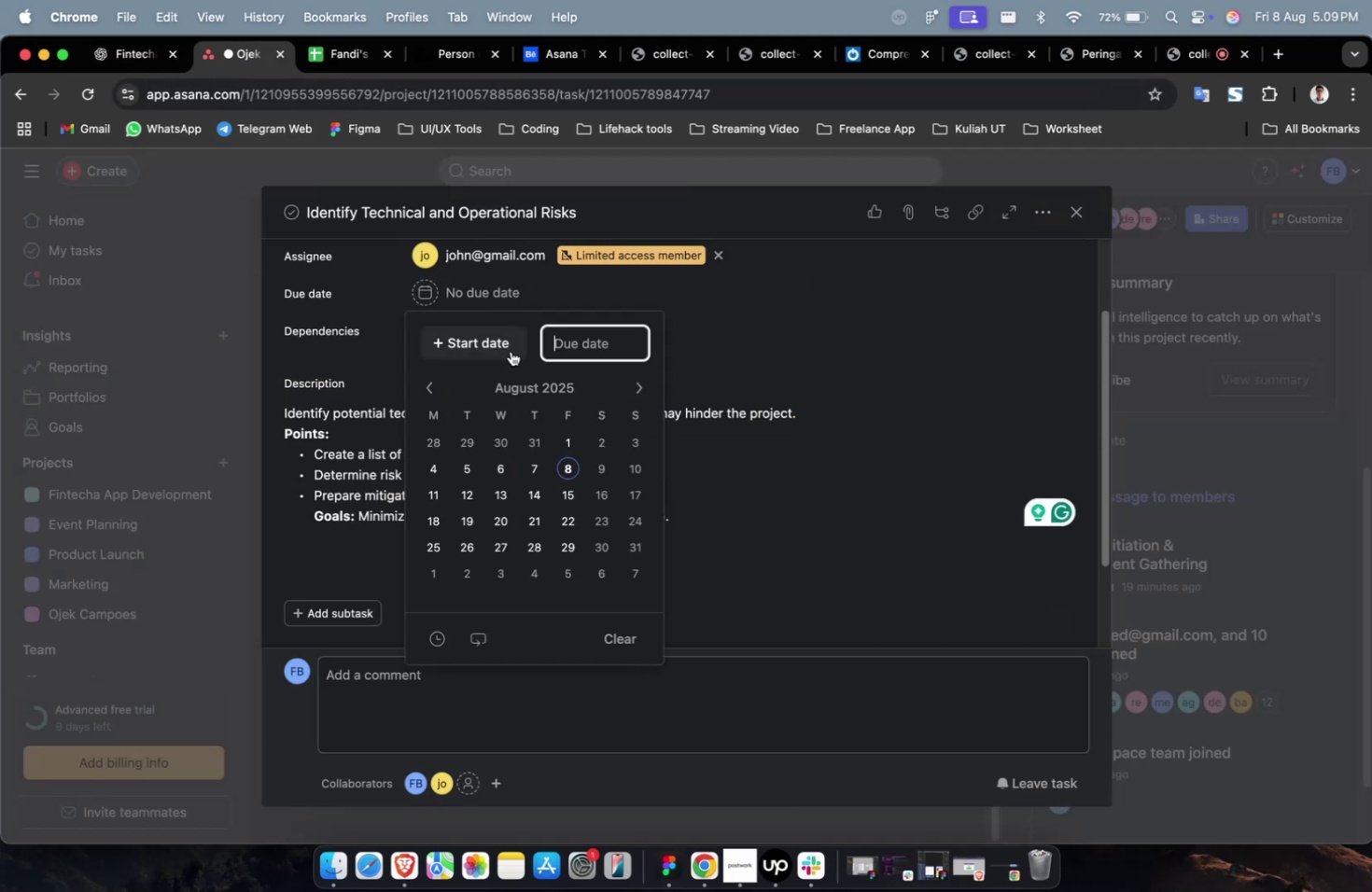 
triple_click([508, 348])
 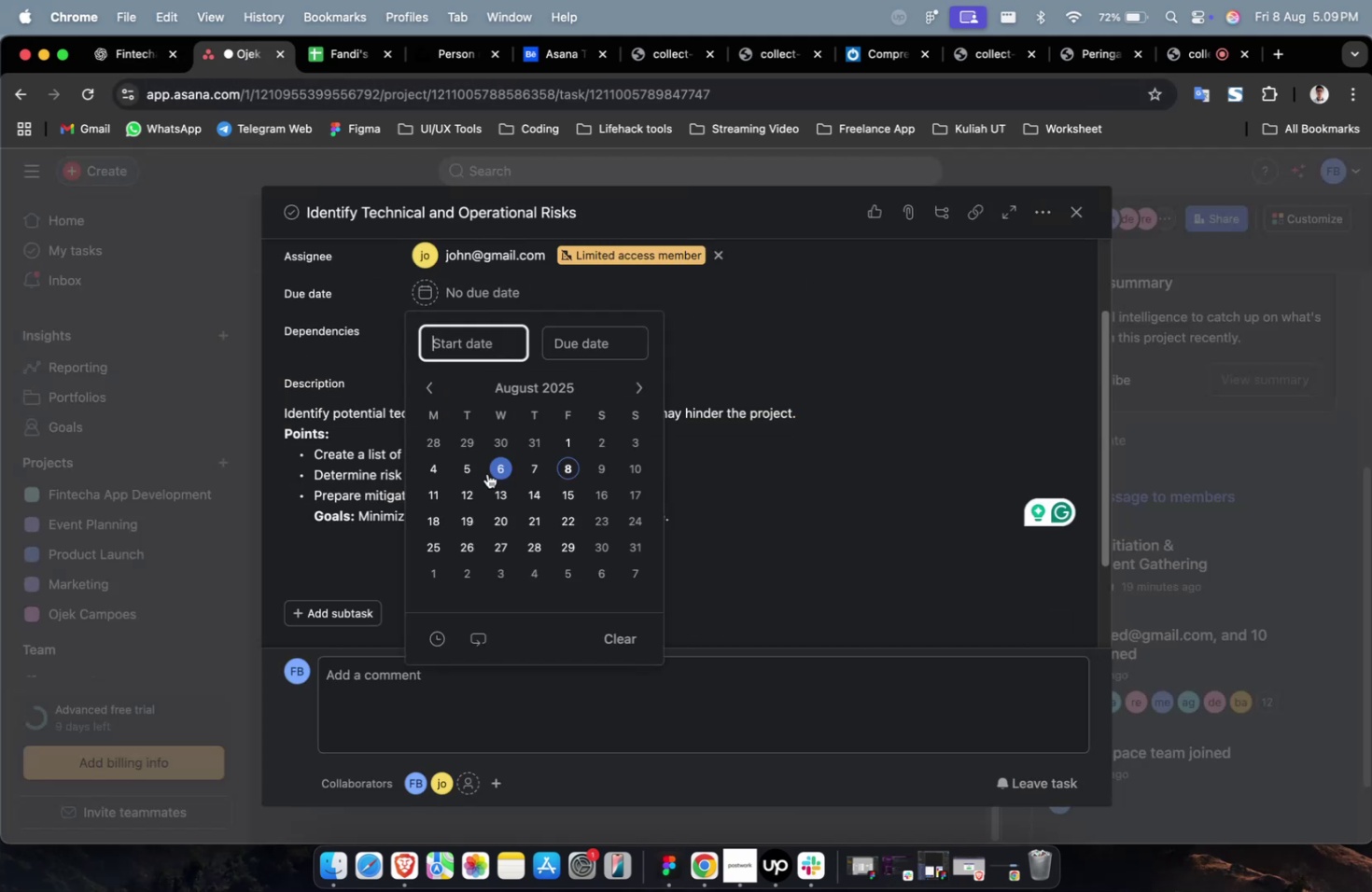 
triple_click([487, 473])
 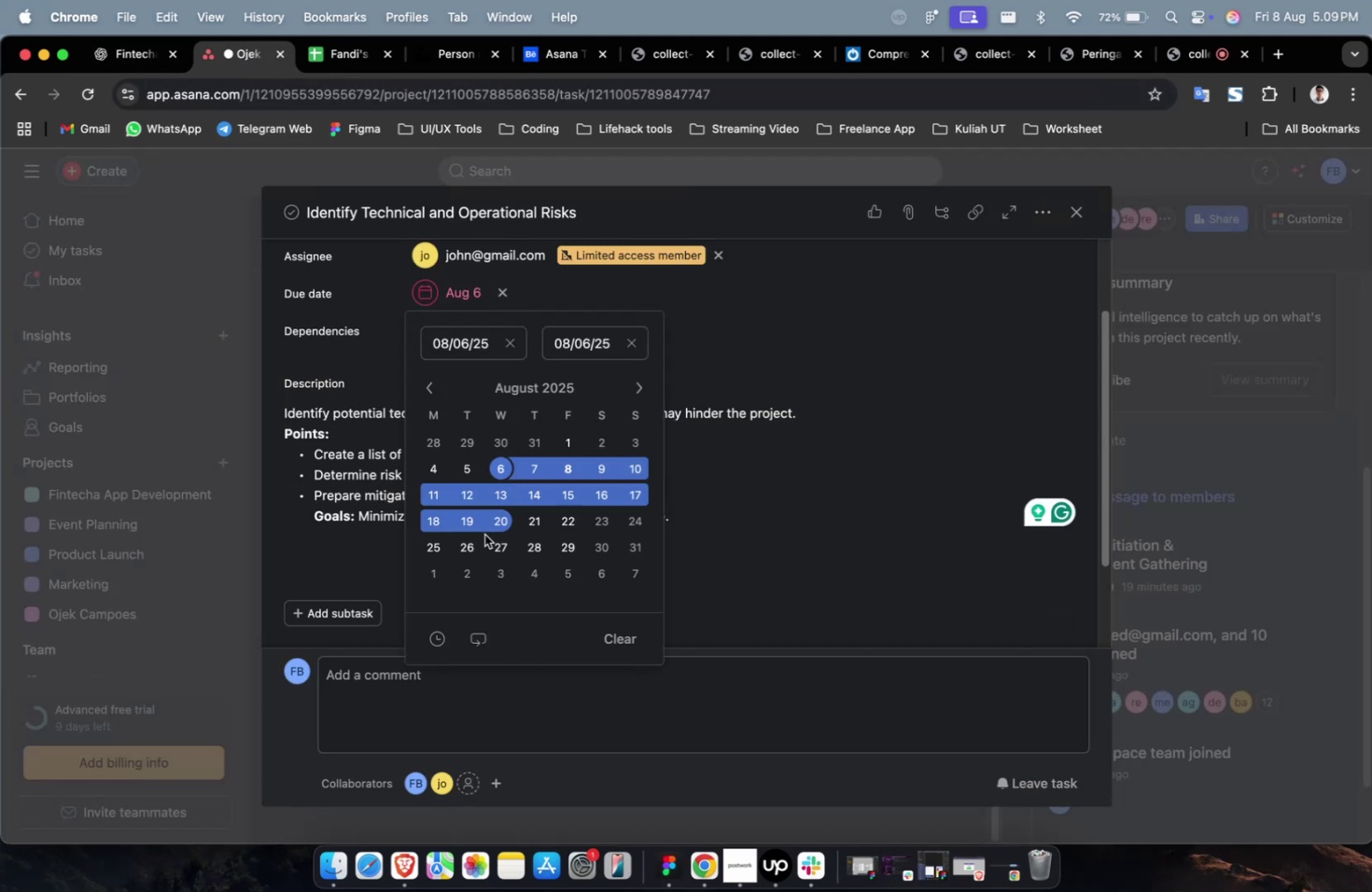 
triple_click([484, 534])
 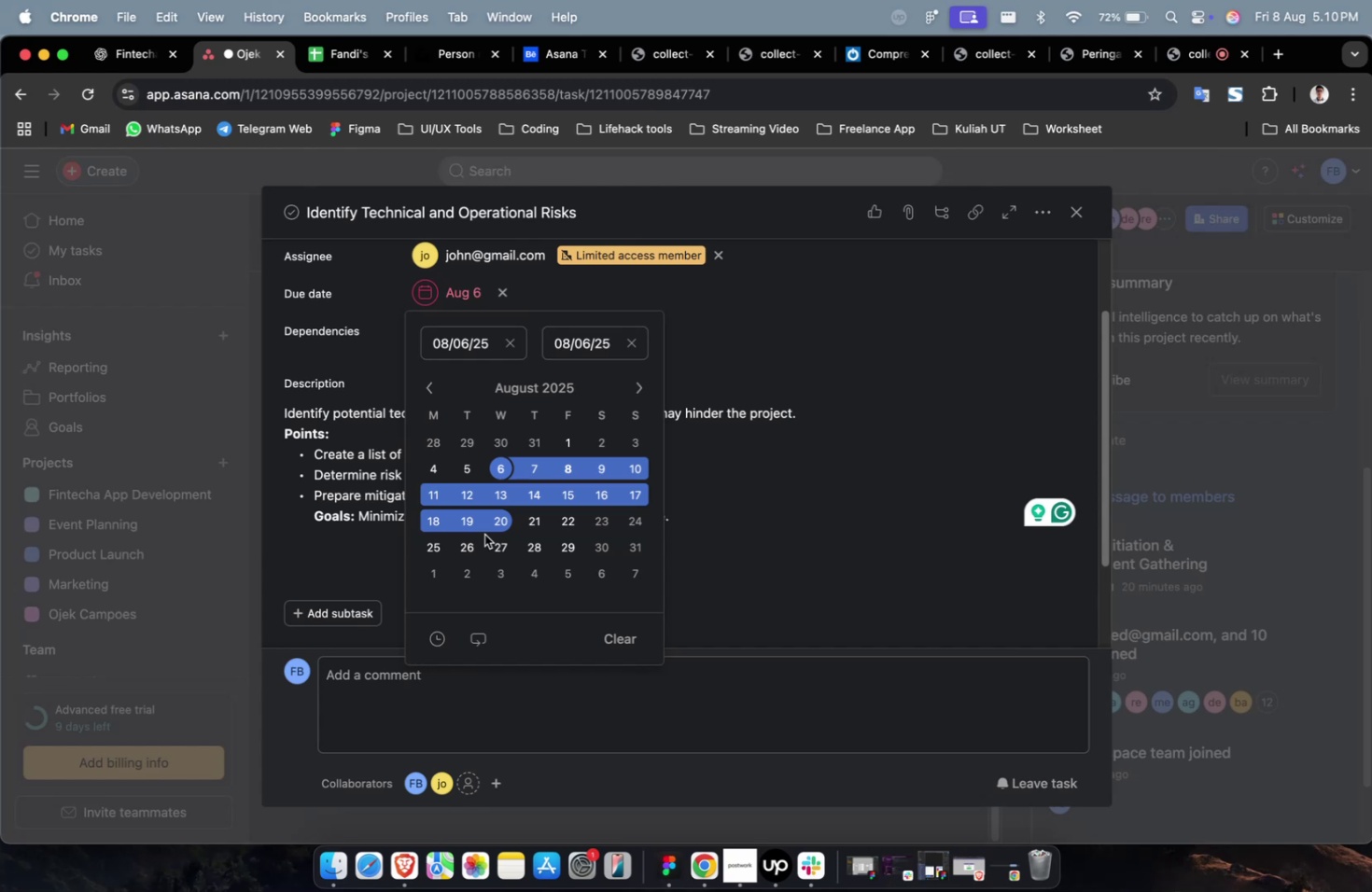 
wait(32.97)
 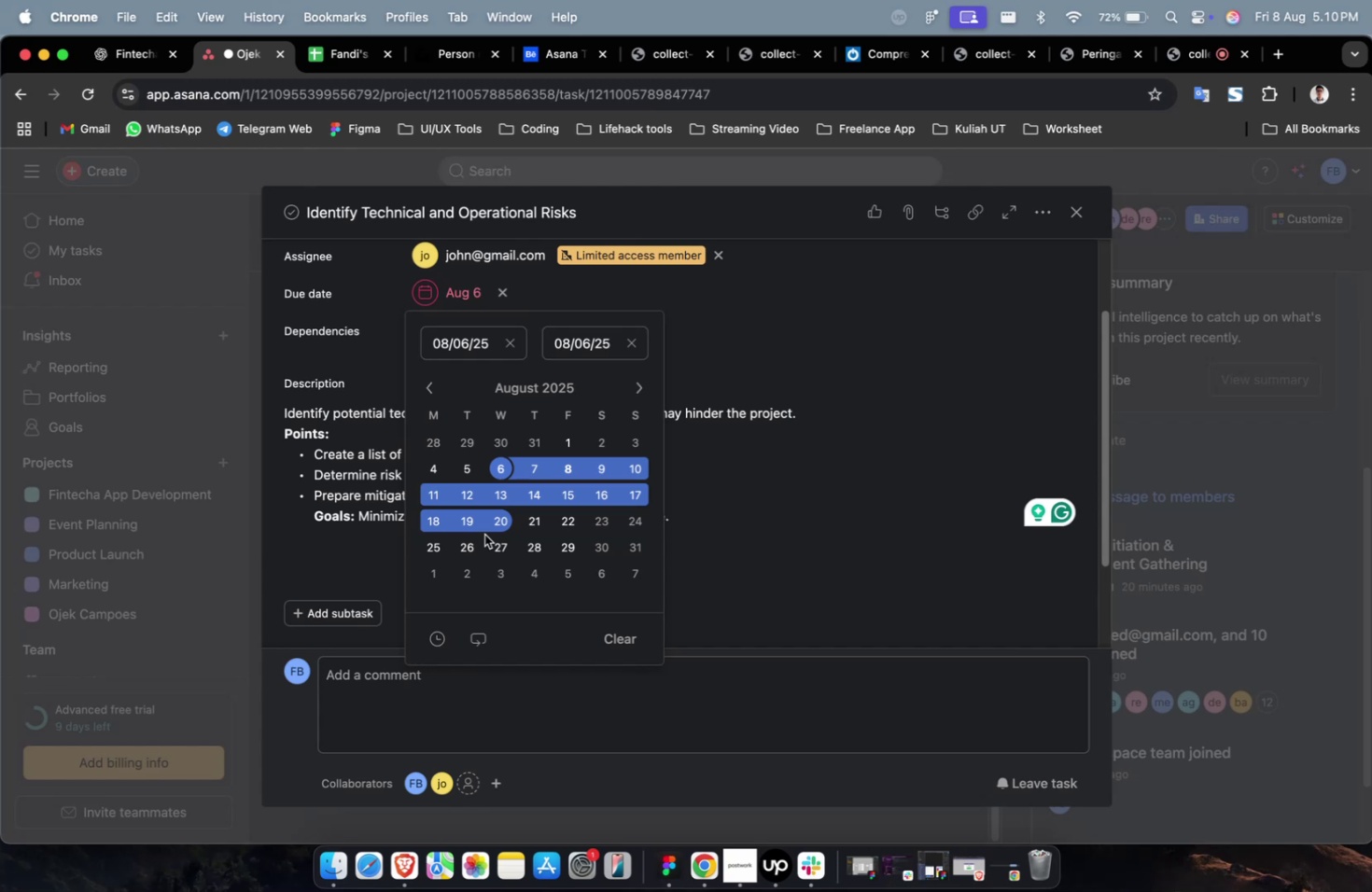 
double_click([722, 472])
 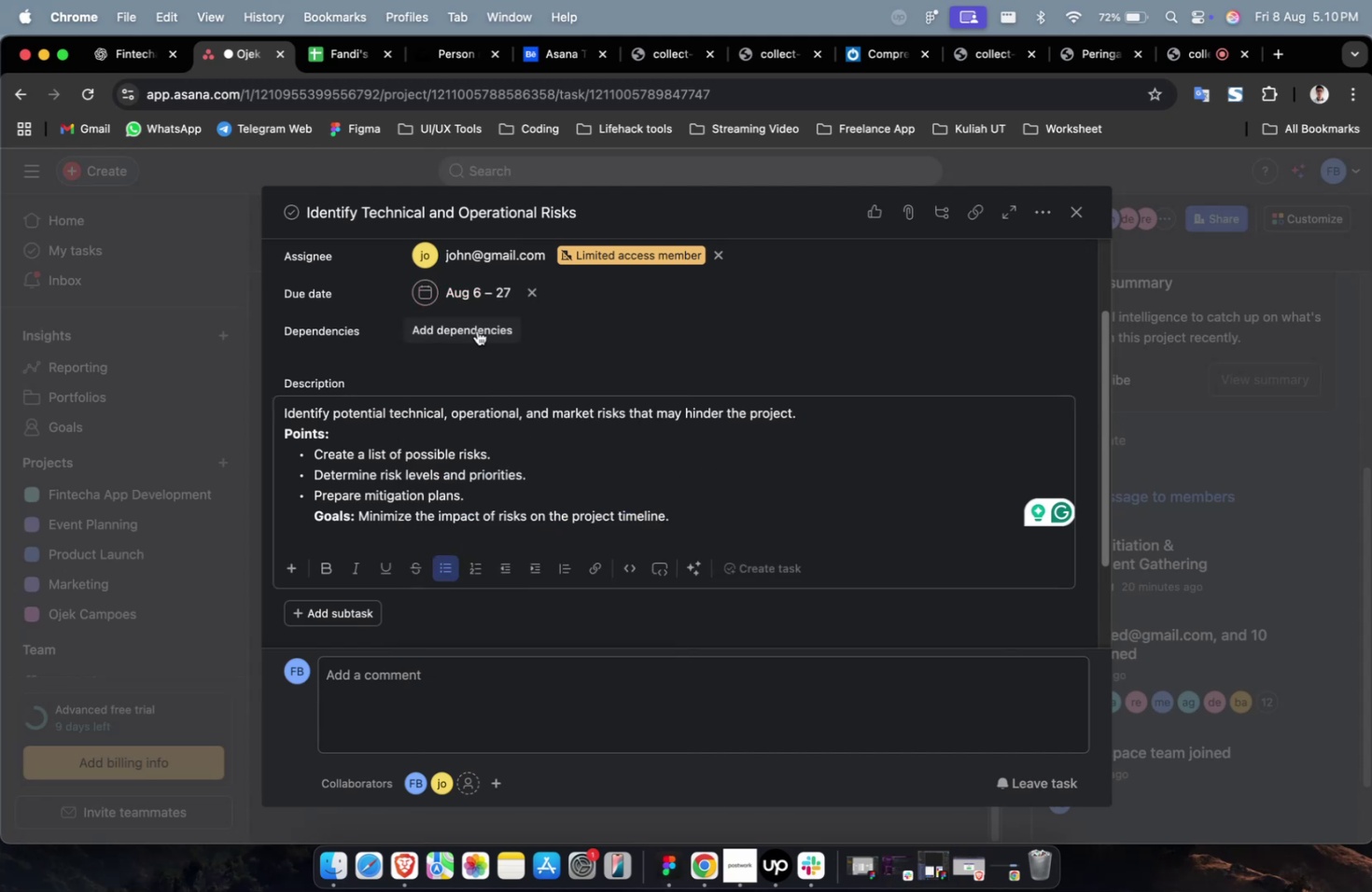 
left_click([477, 330])
 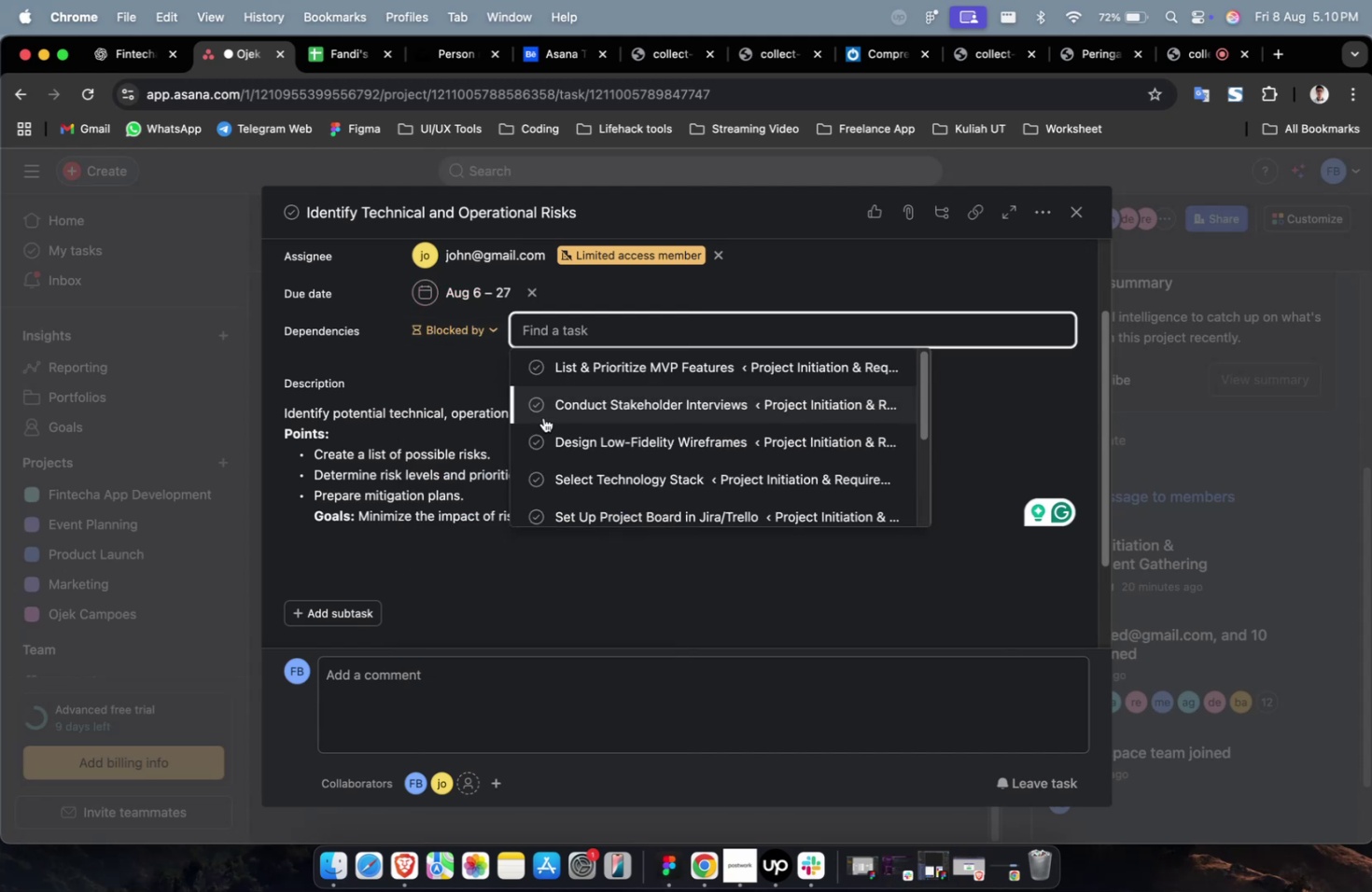 
double_click([545, 416])
 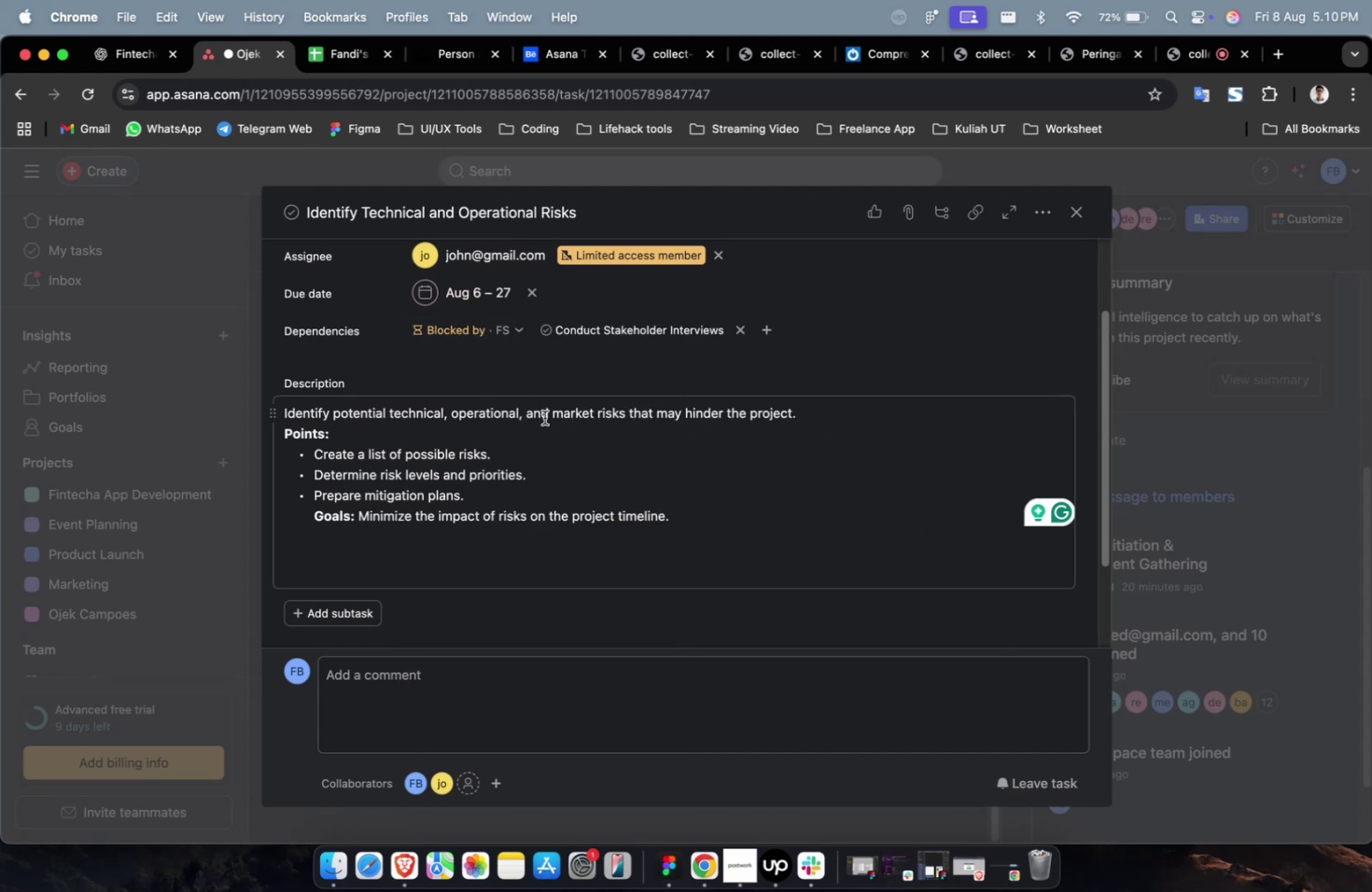 
scroll: coordinate [544, 417], scroll_direction: down, amount: 18.0
 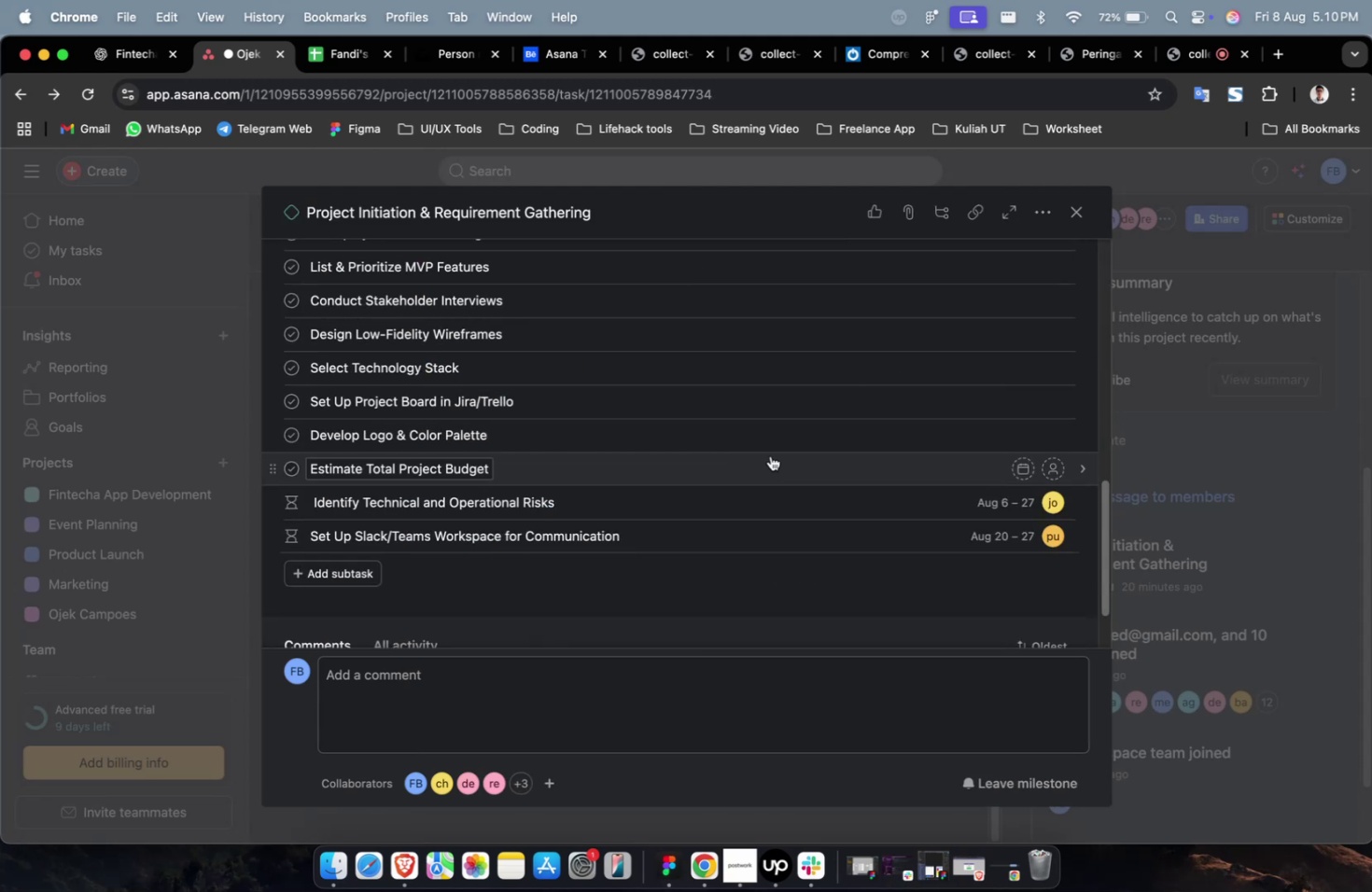 
left_click([770, 455])
 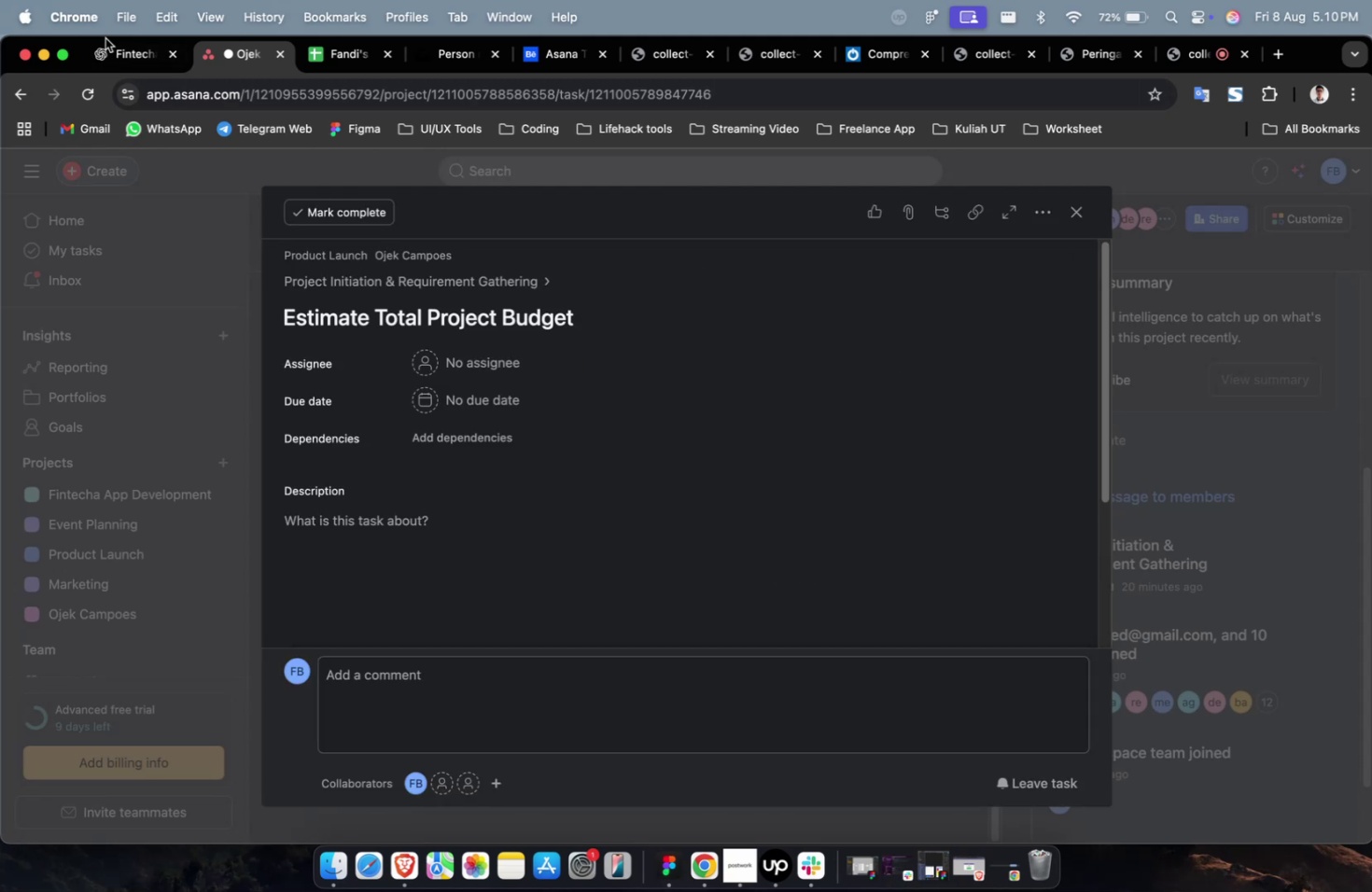 
left_click([122, 47])
 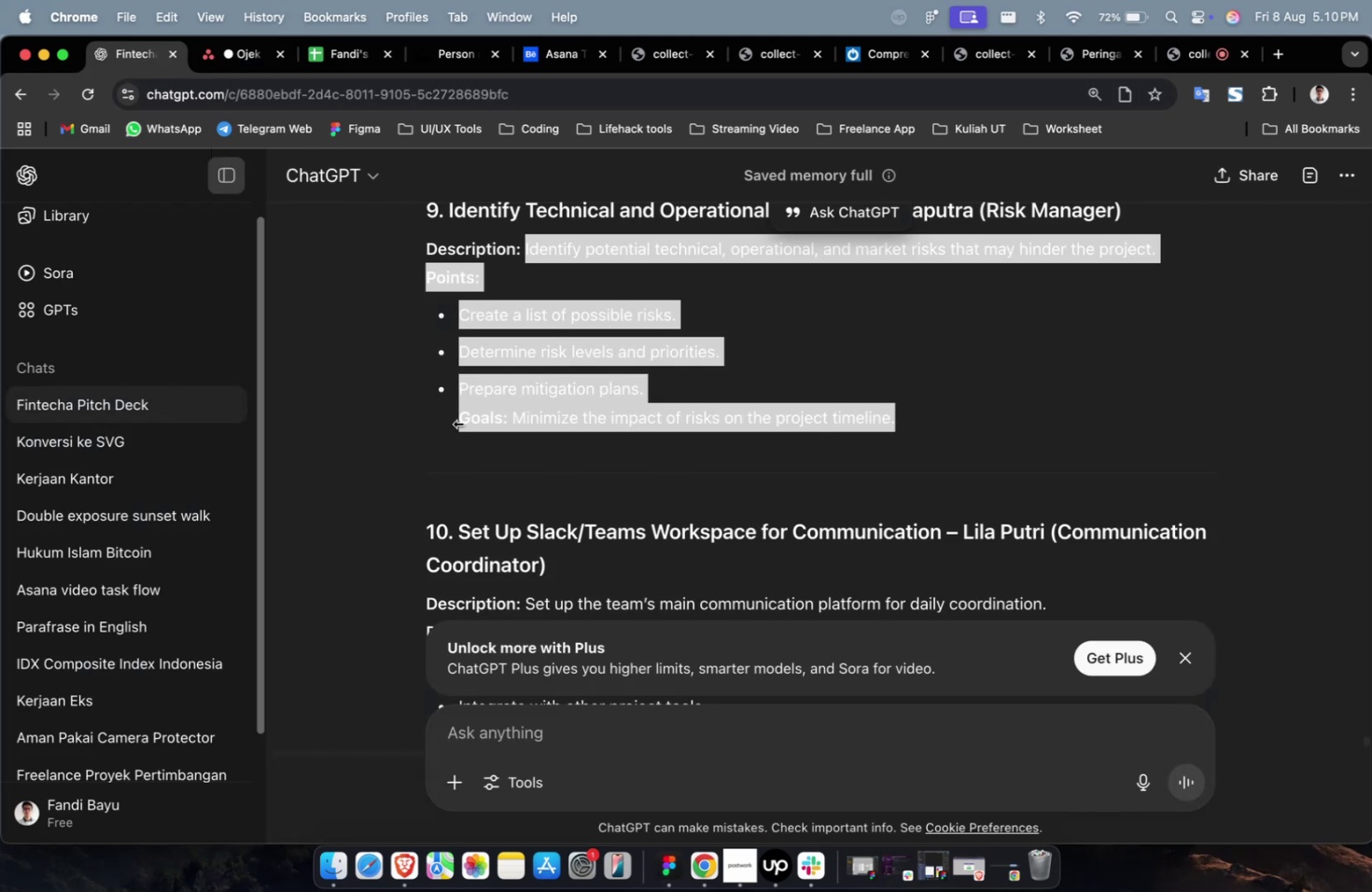 
scroll: coordinate [508, 448], scroll_direction: up, amount: 11.0
 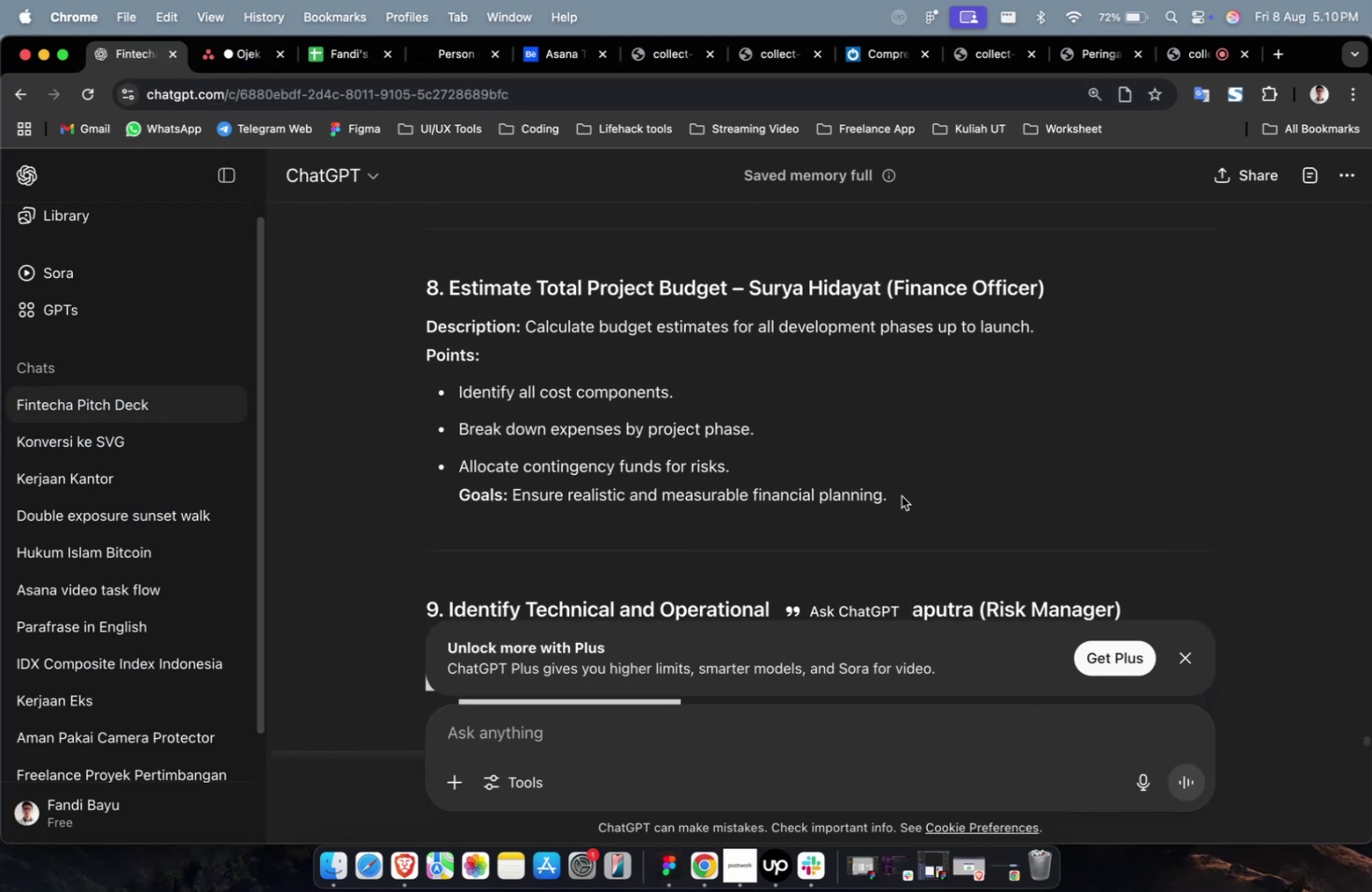 
left_click_drag(start_coordinate=[916, 494], to_coordinate=[524, 332])
 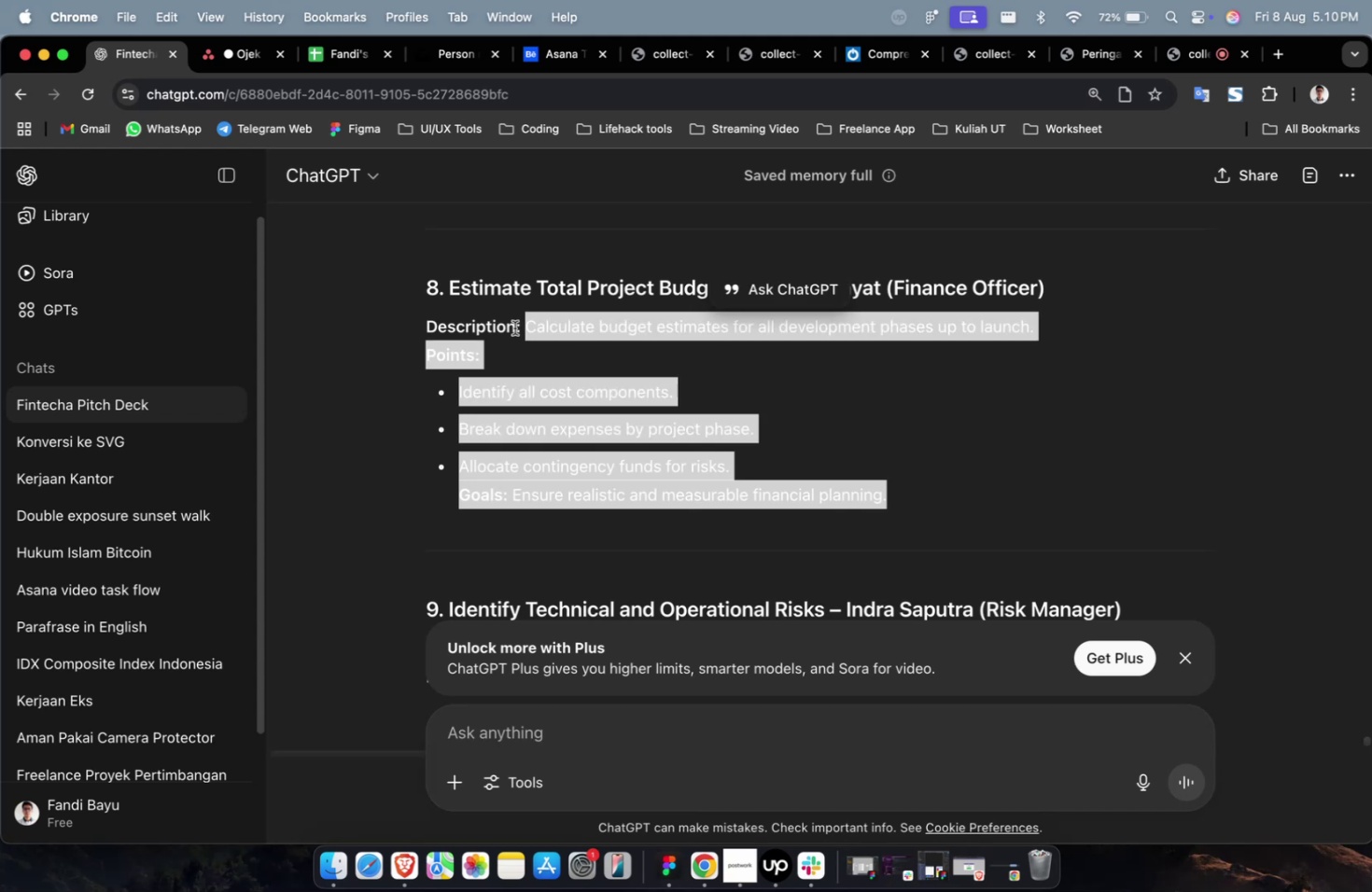 
key(Meta+CommandLeft)
 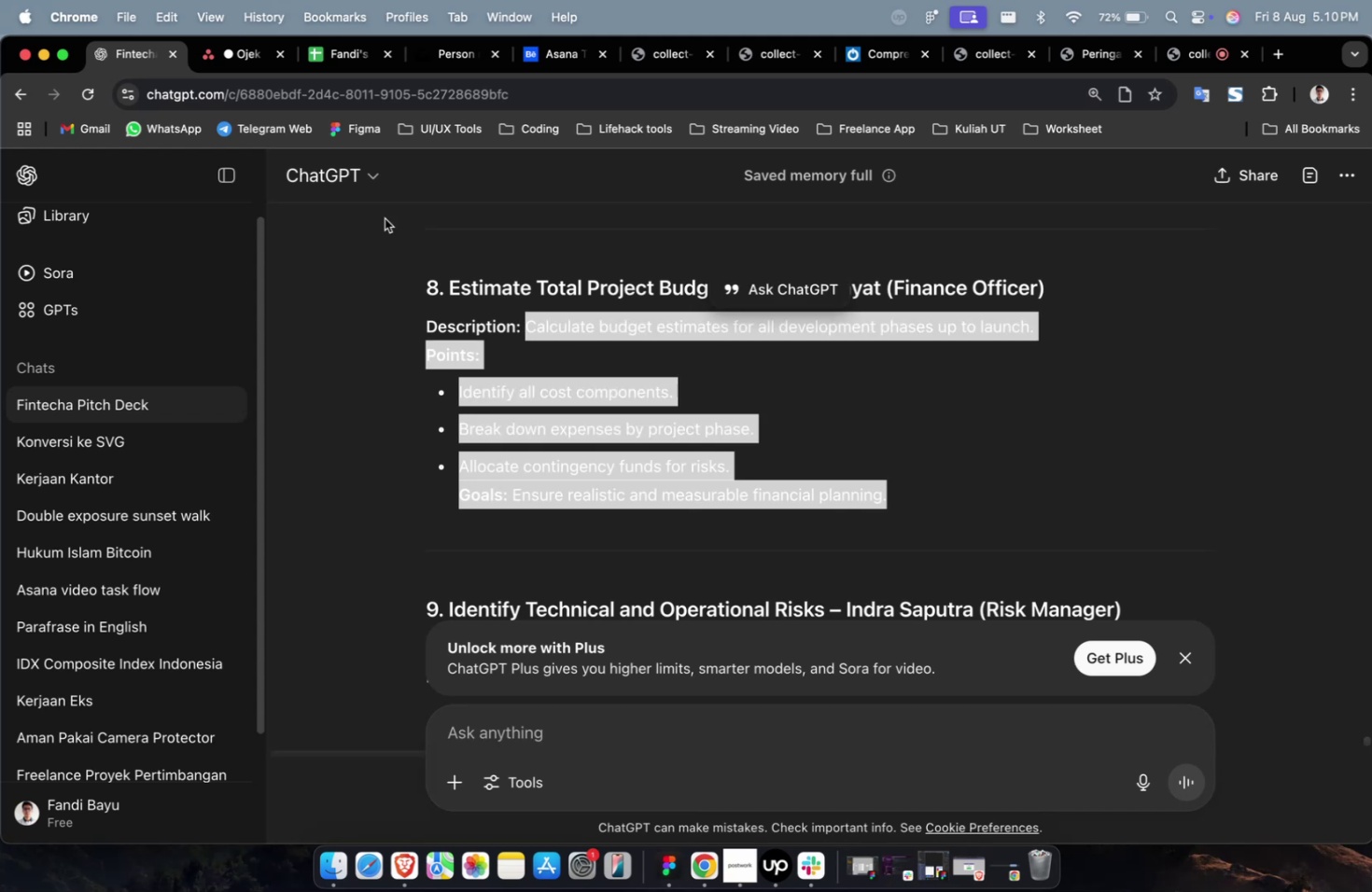 
key(Meta+C)
 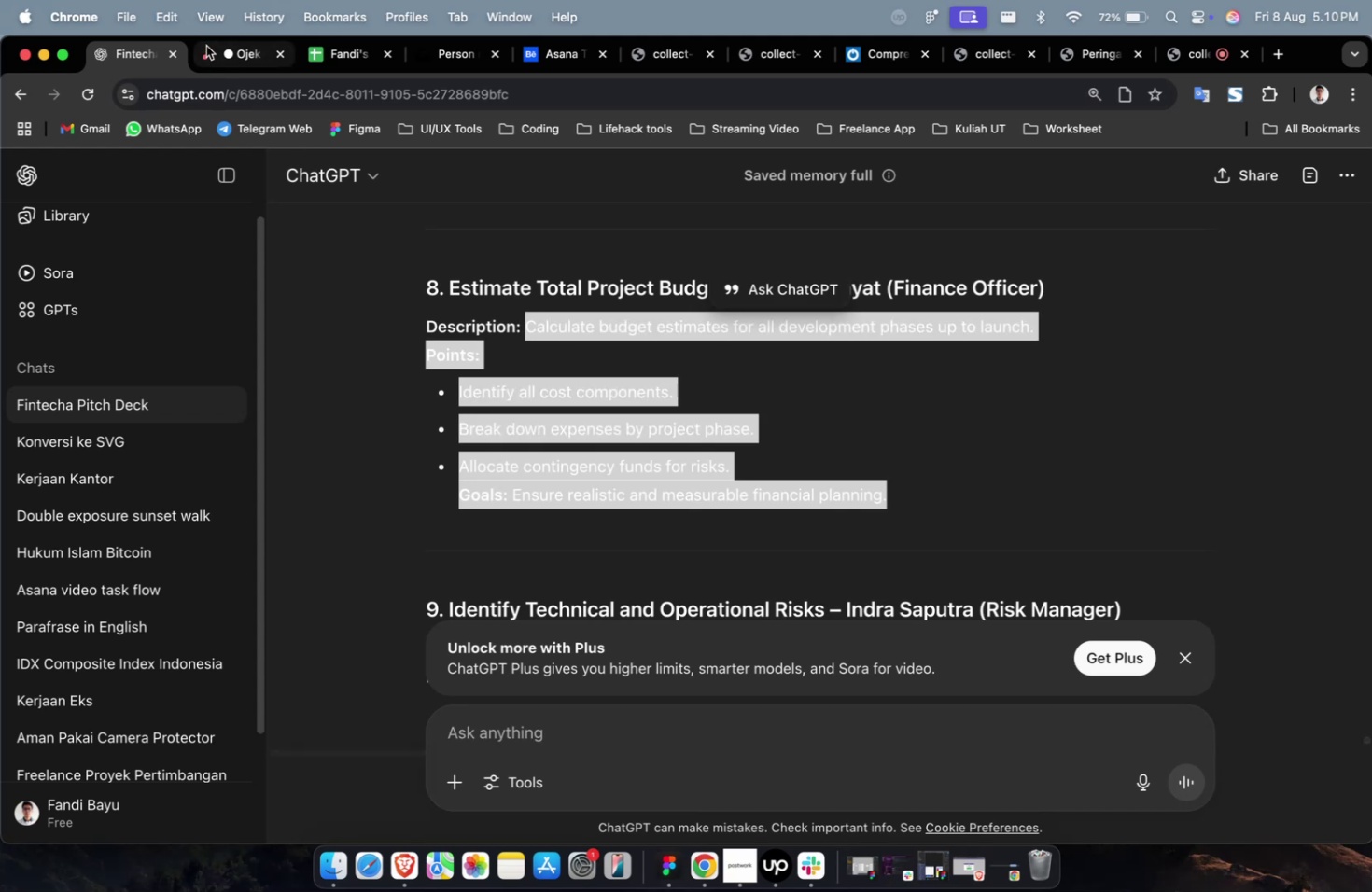 
left_click([206, 46])
 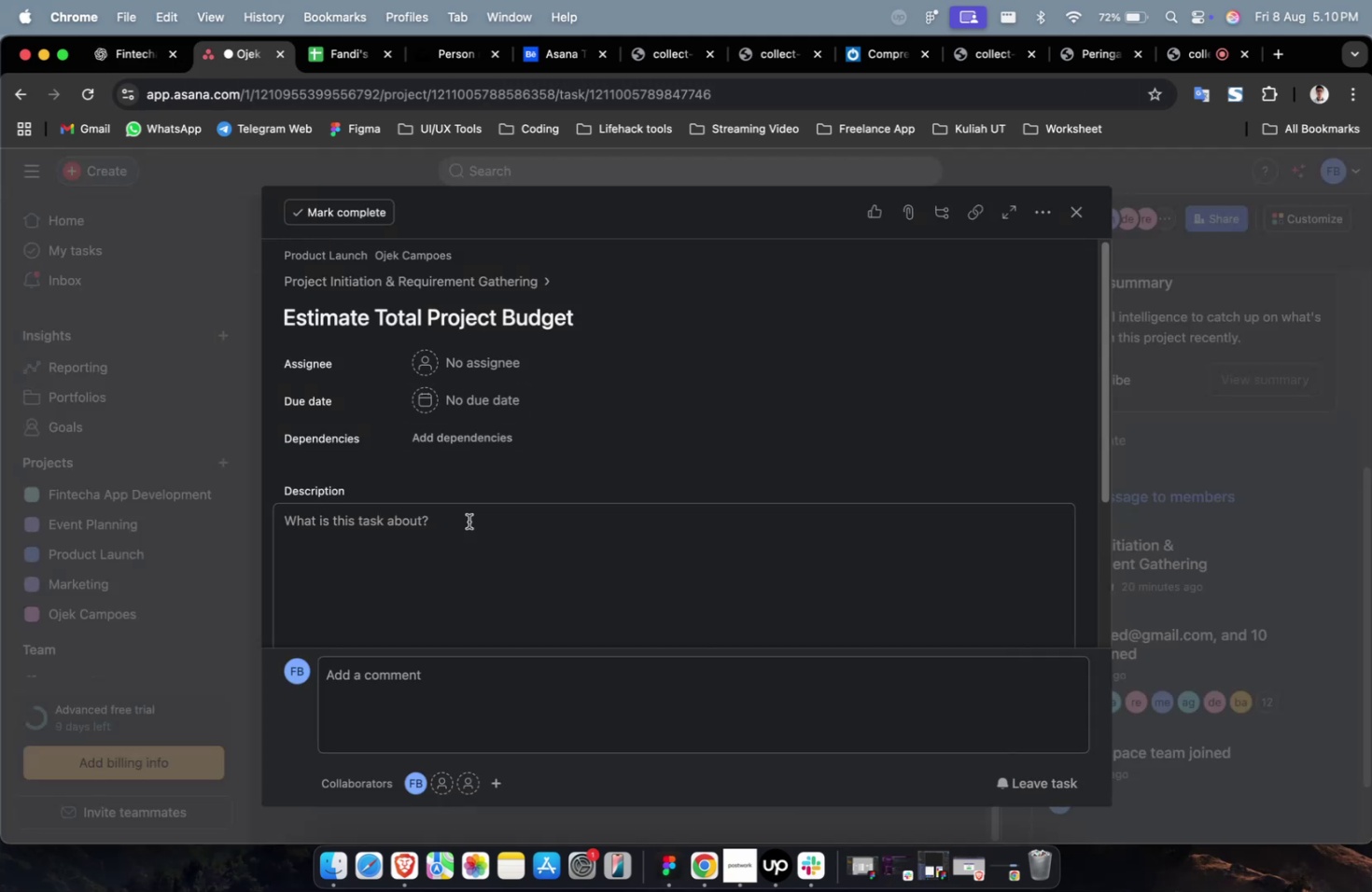 
double_click([452, 556])
 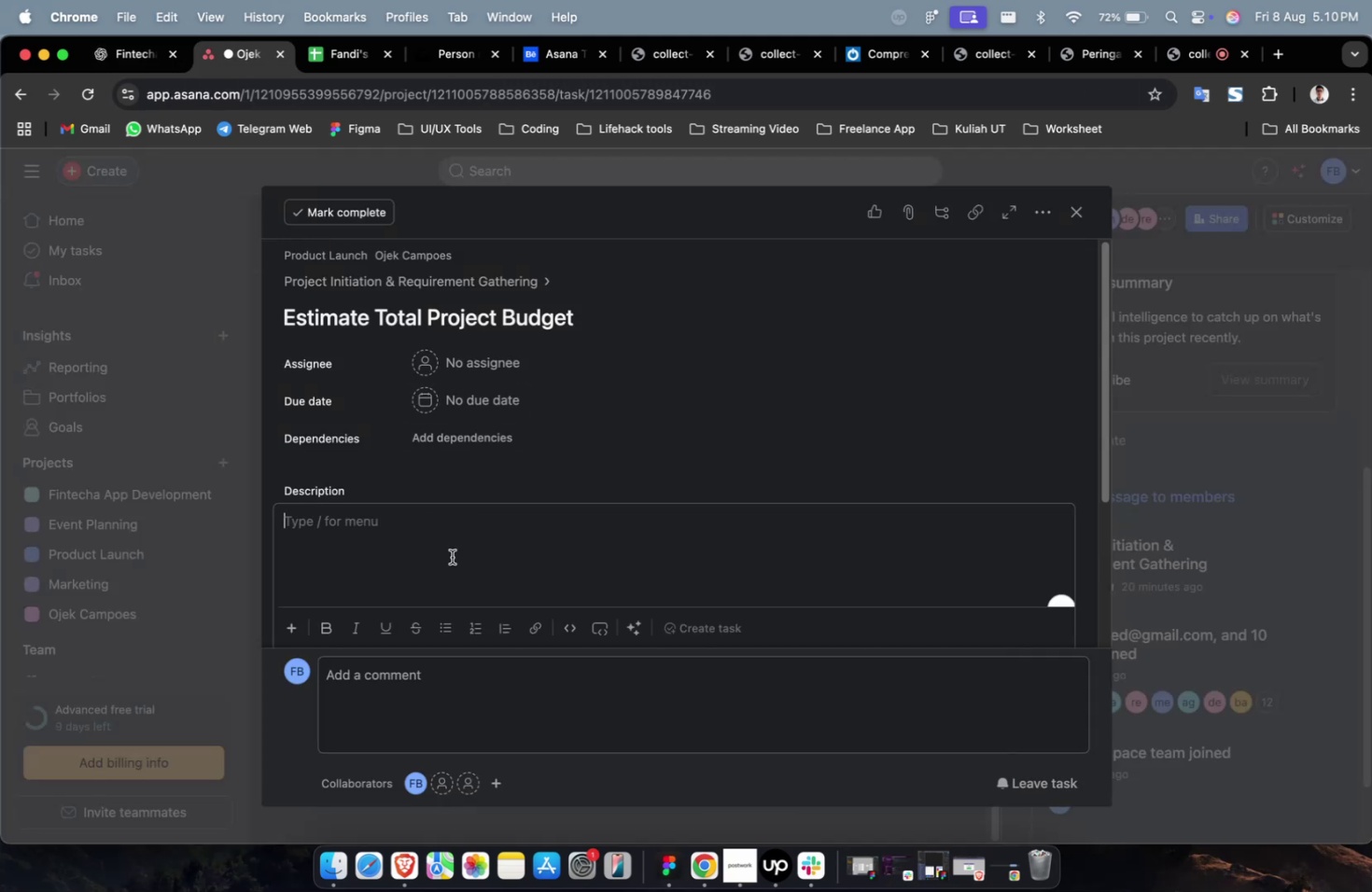 
key(Meta+V)
 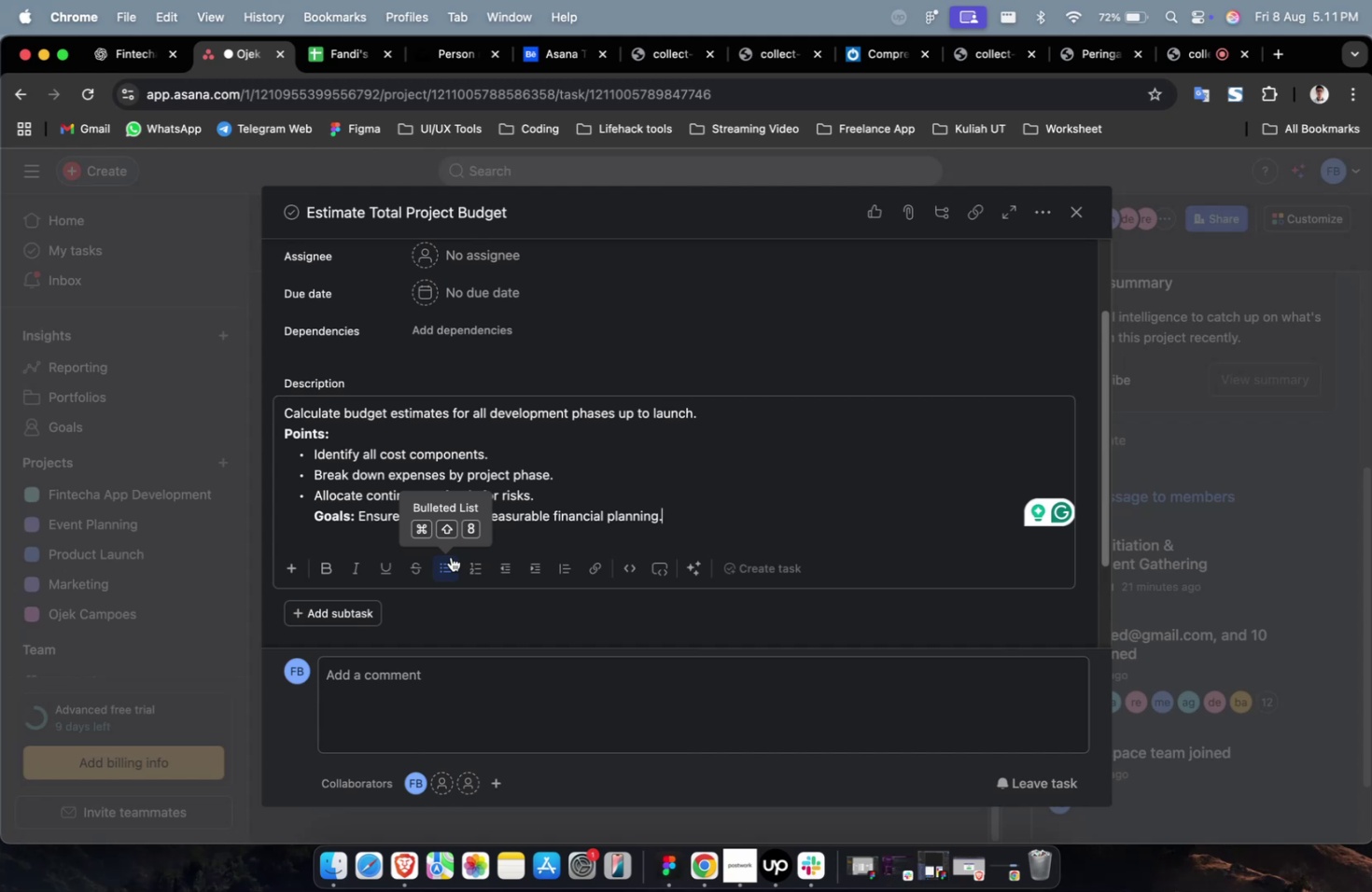 
wait(56.04)
 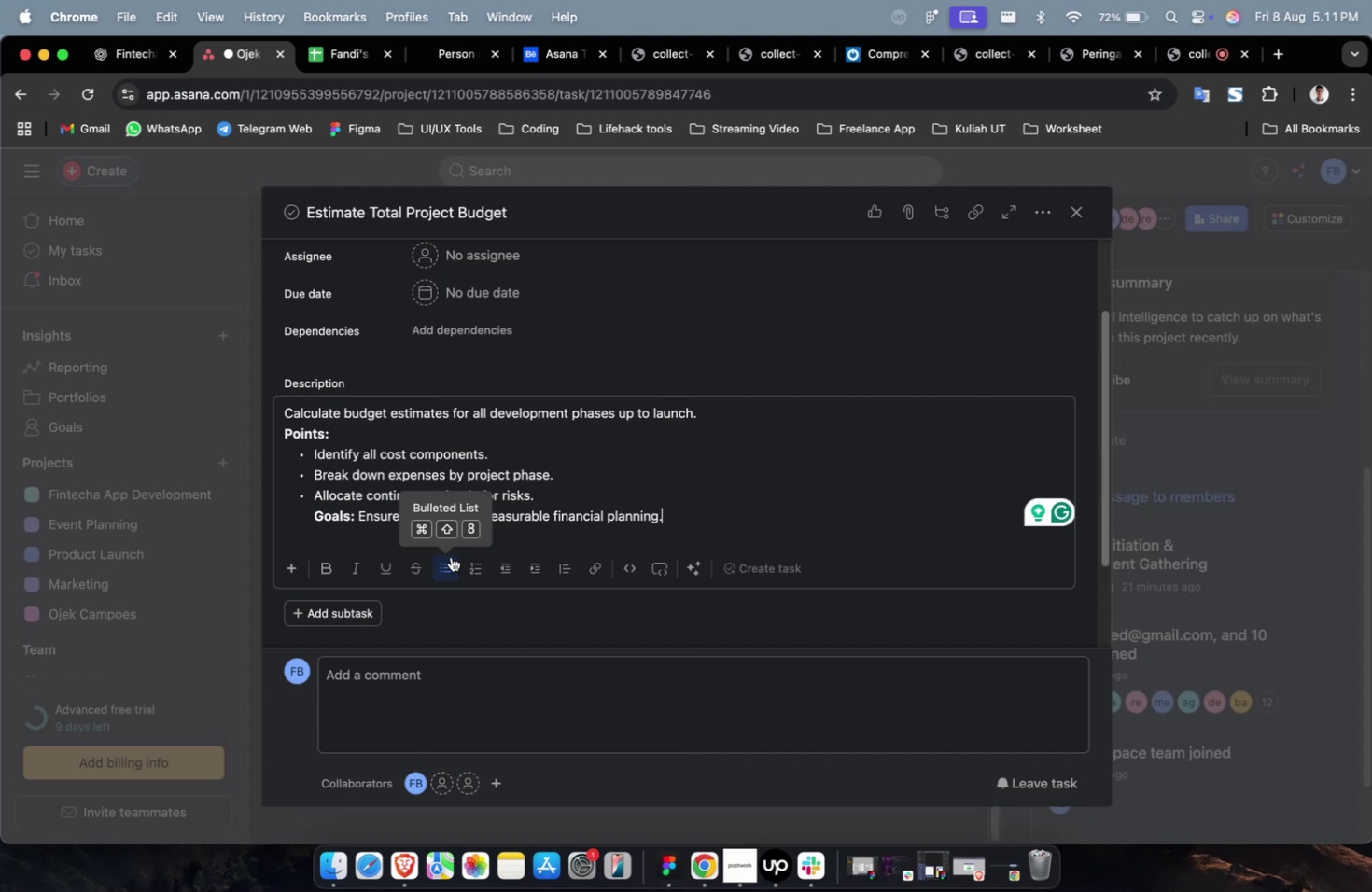 
scroll: coordinate [471, 300], scroll_direction: up, amount: 4.0
 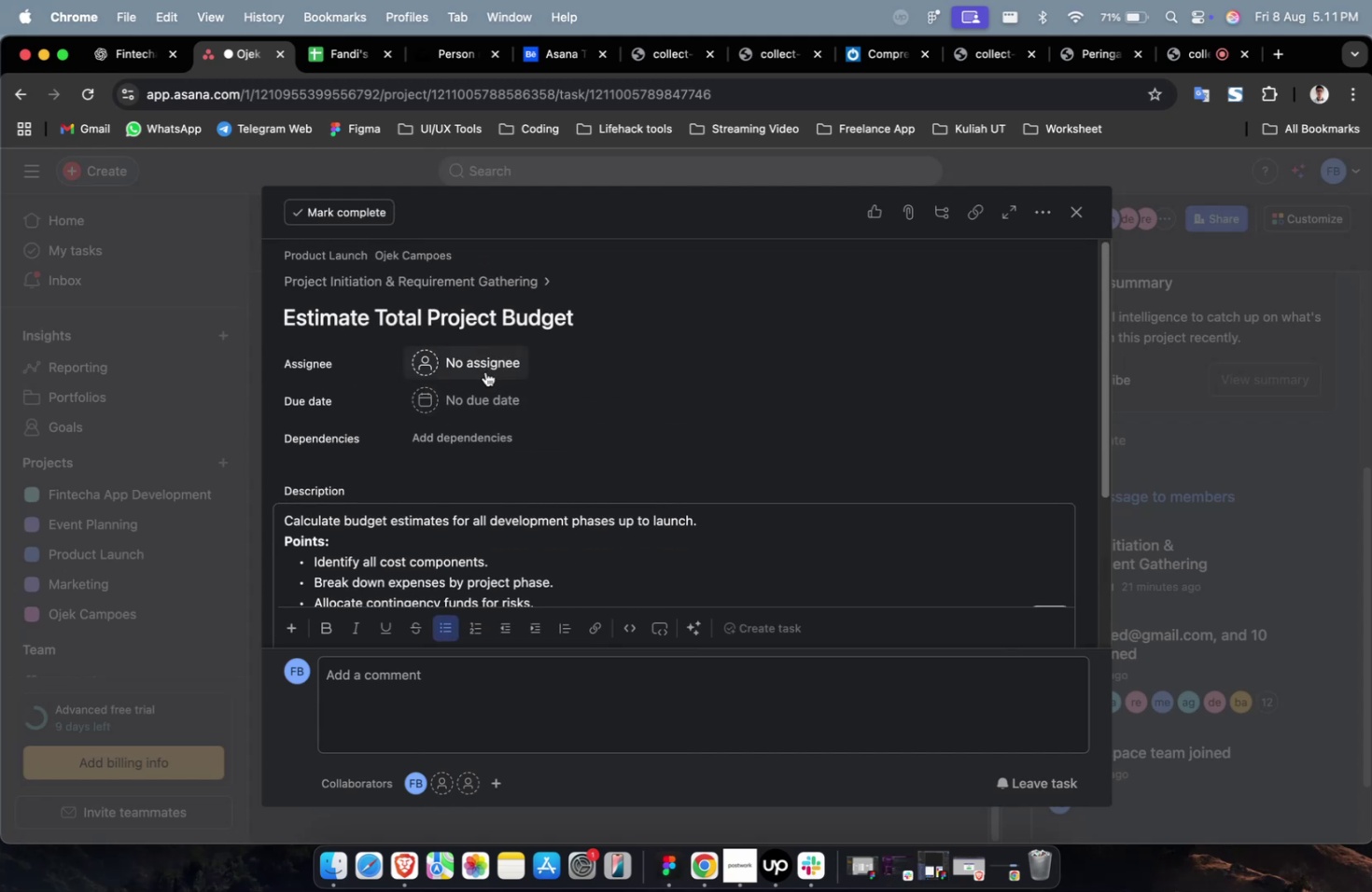 
left_click([486, 373])
 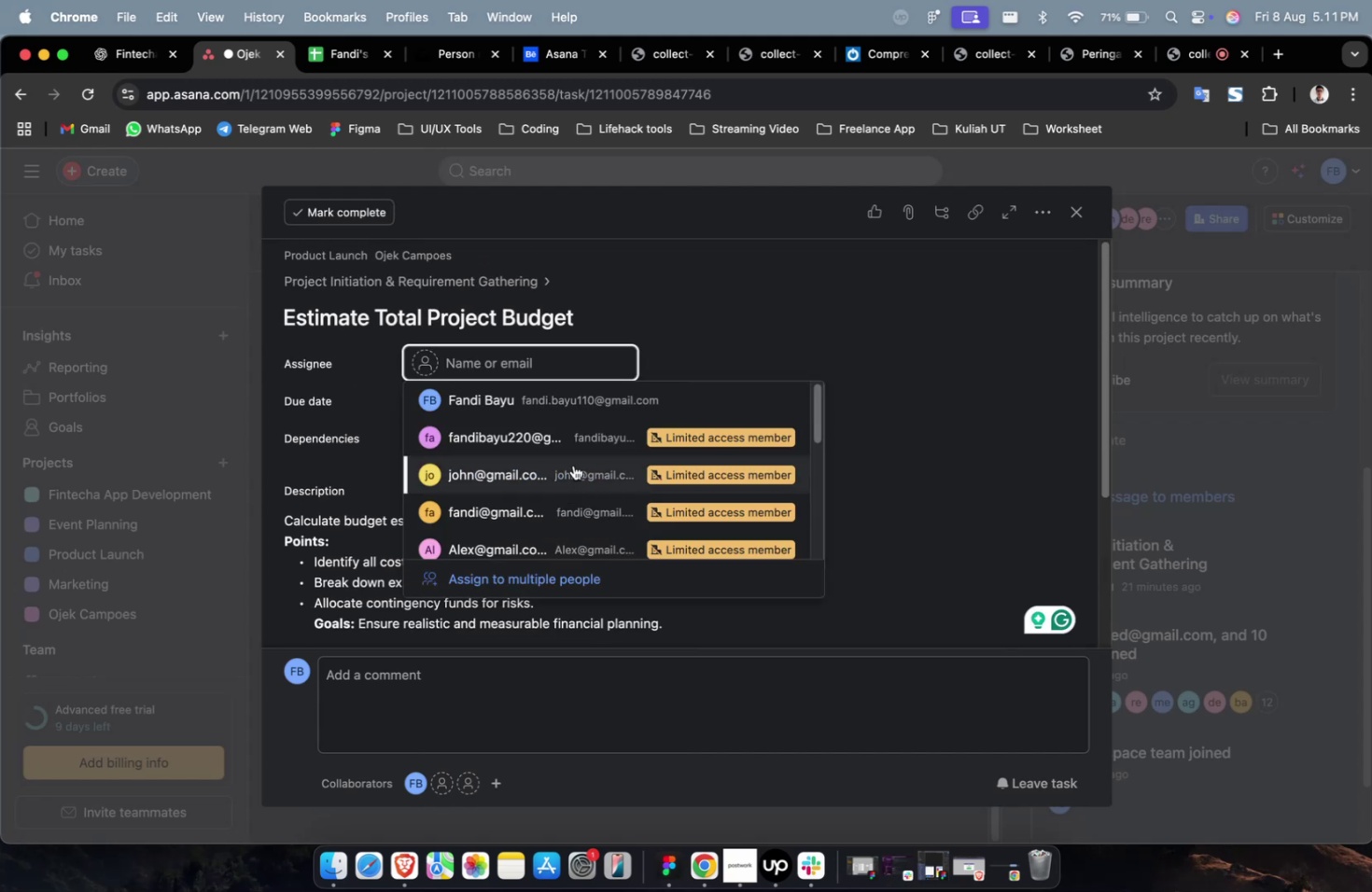 
left_click([573, 457])
 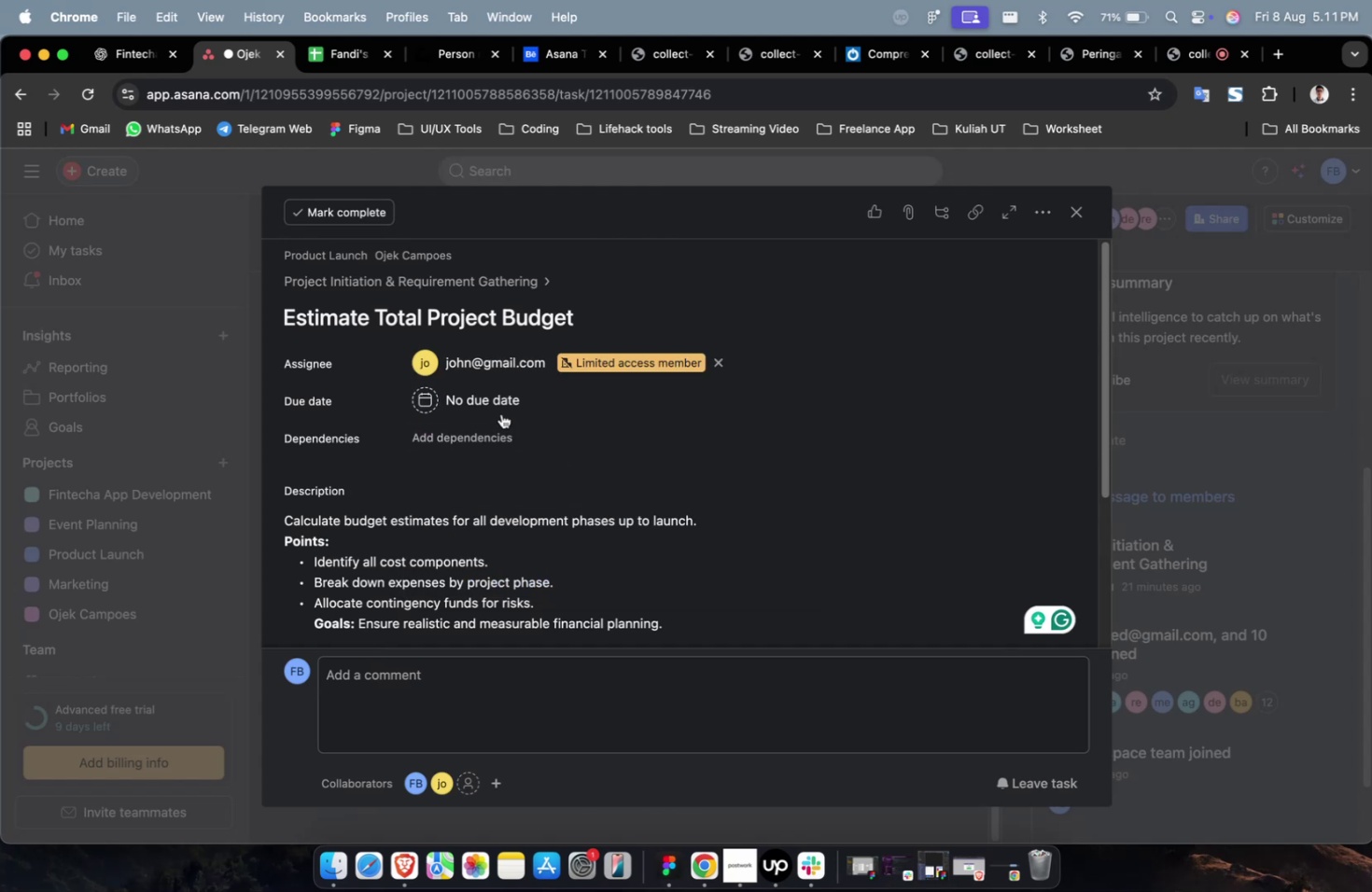 
double_click([499, 406])
 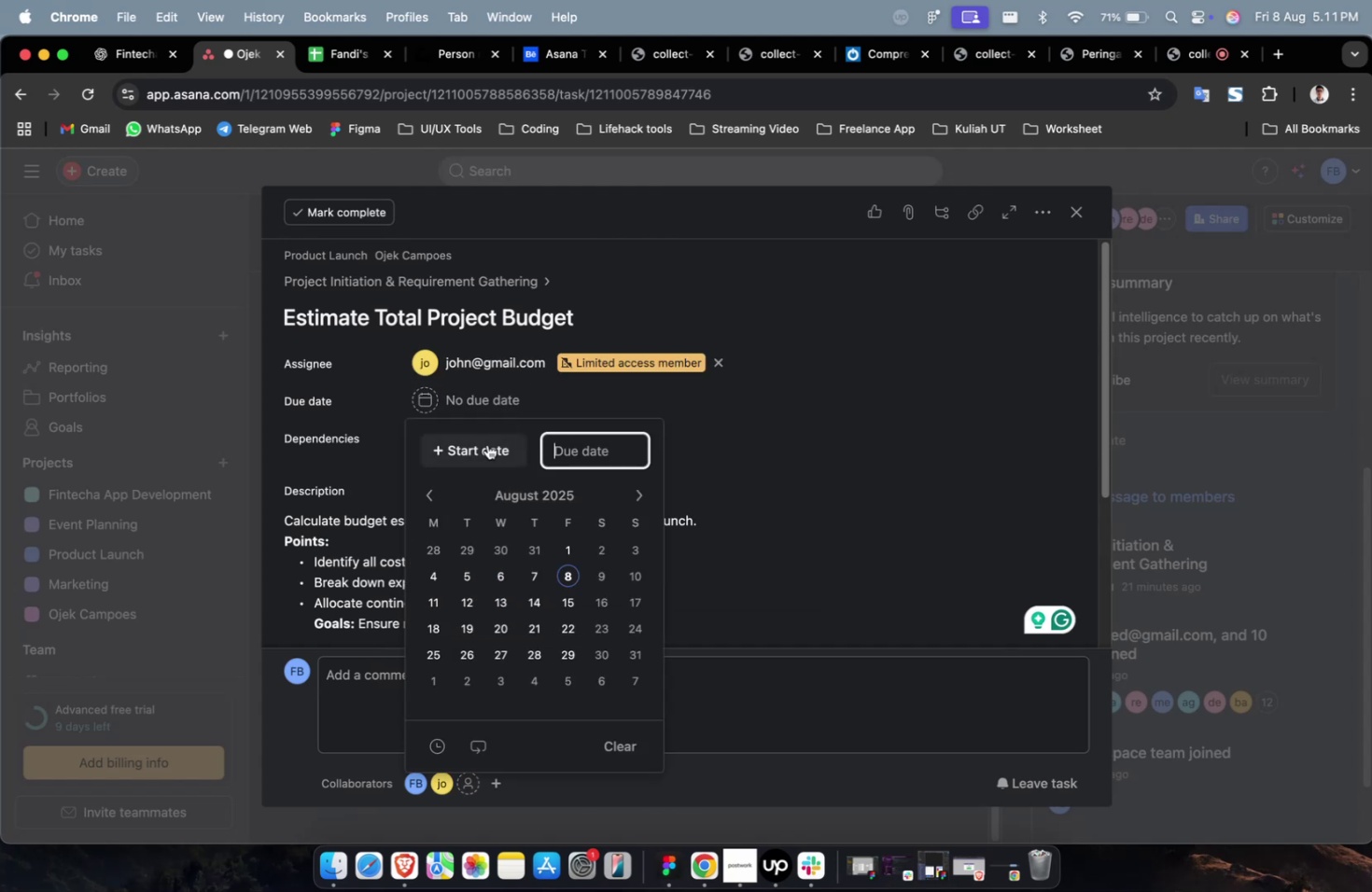 
triple_click([486, 451])
 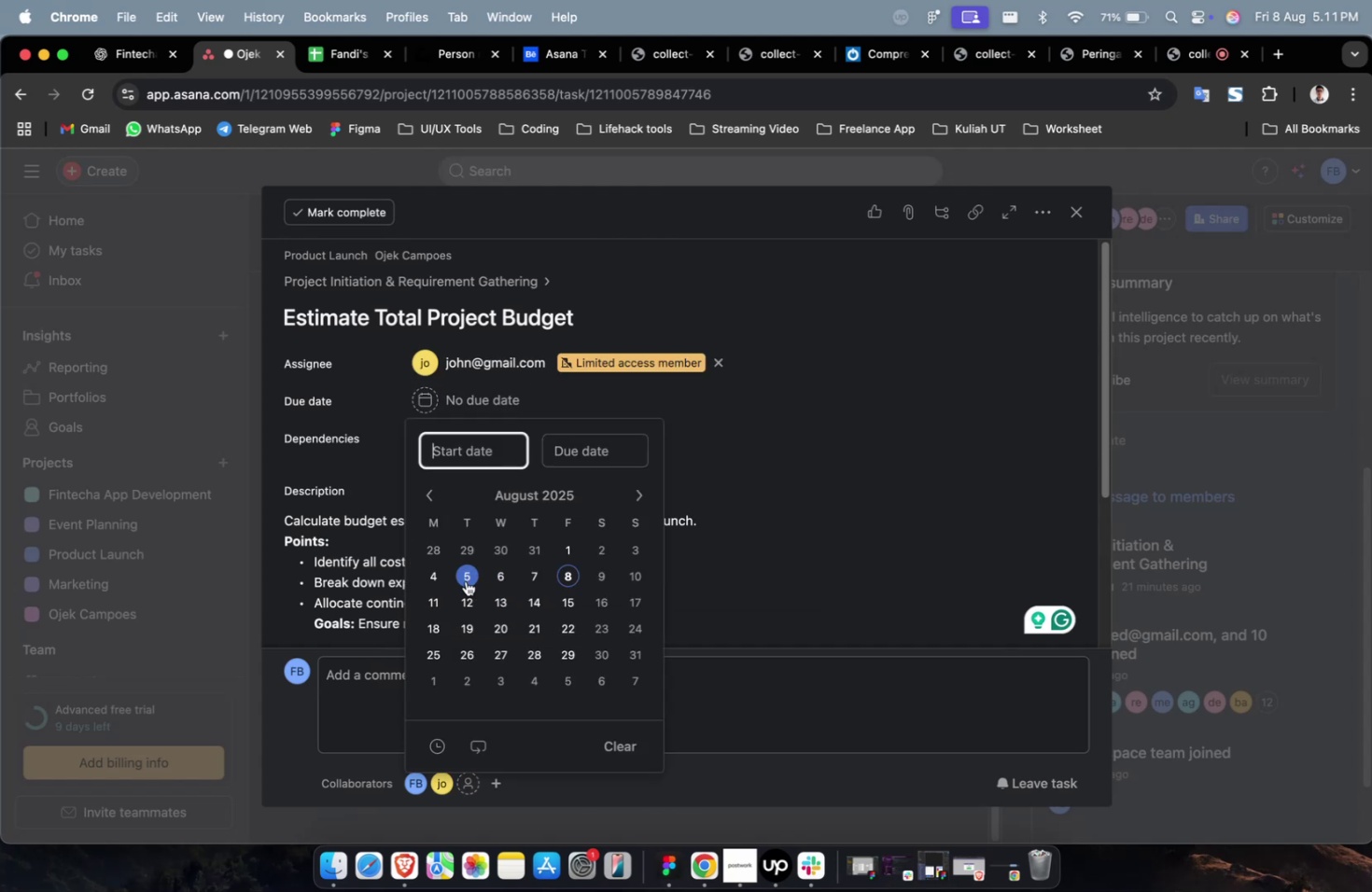 
triple_click([466, 580])
 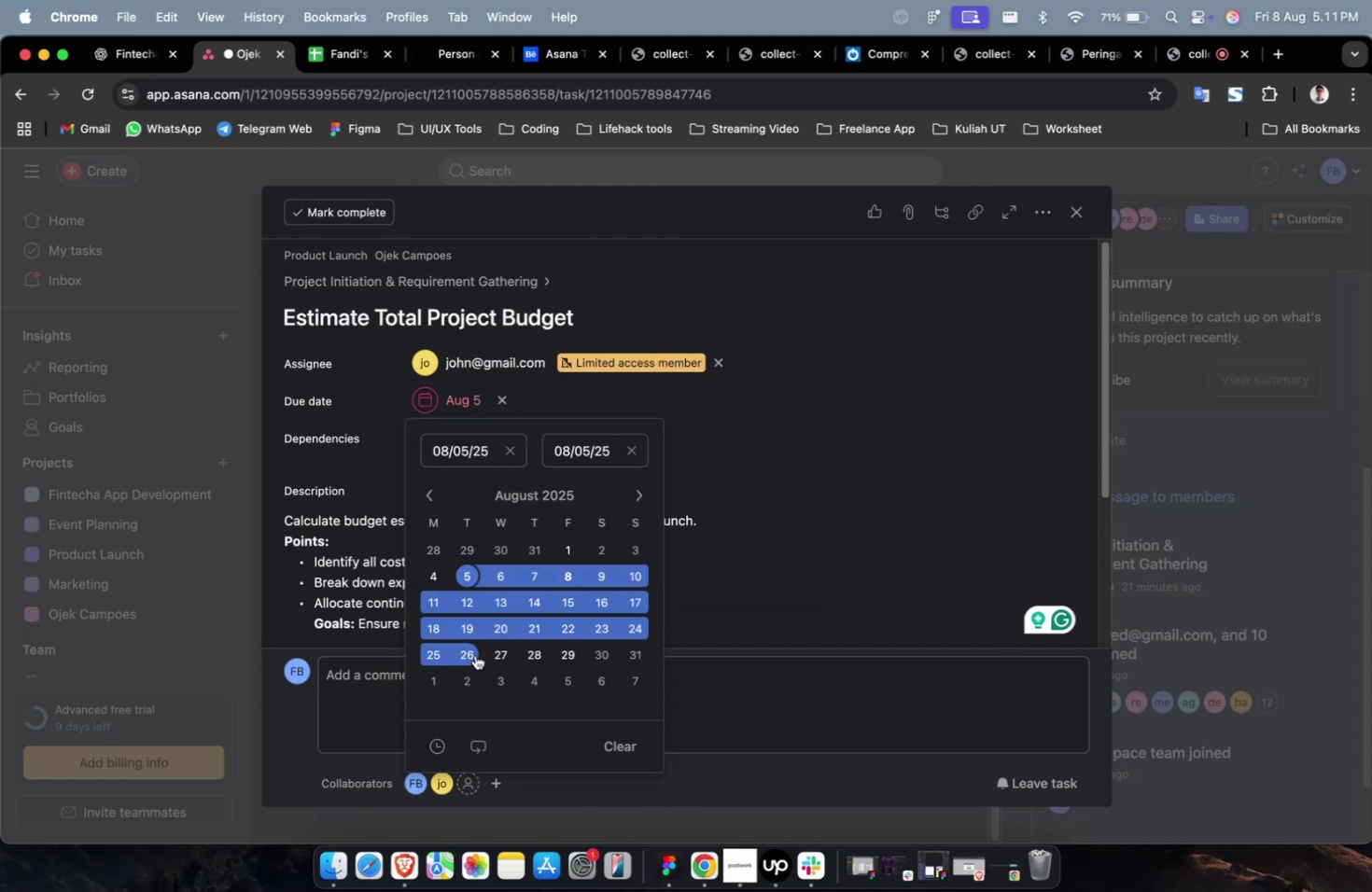 
triple_click([470, 657])
 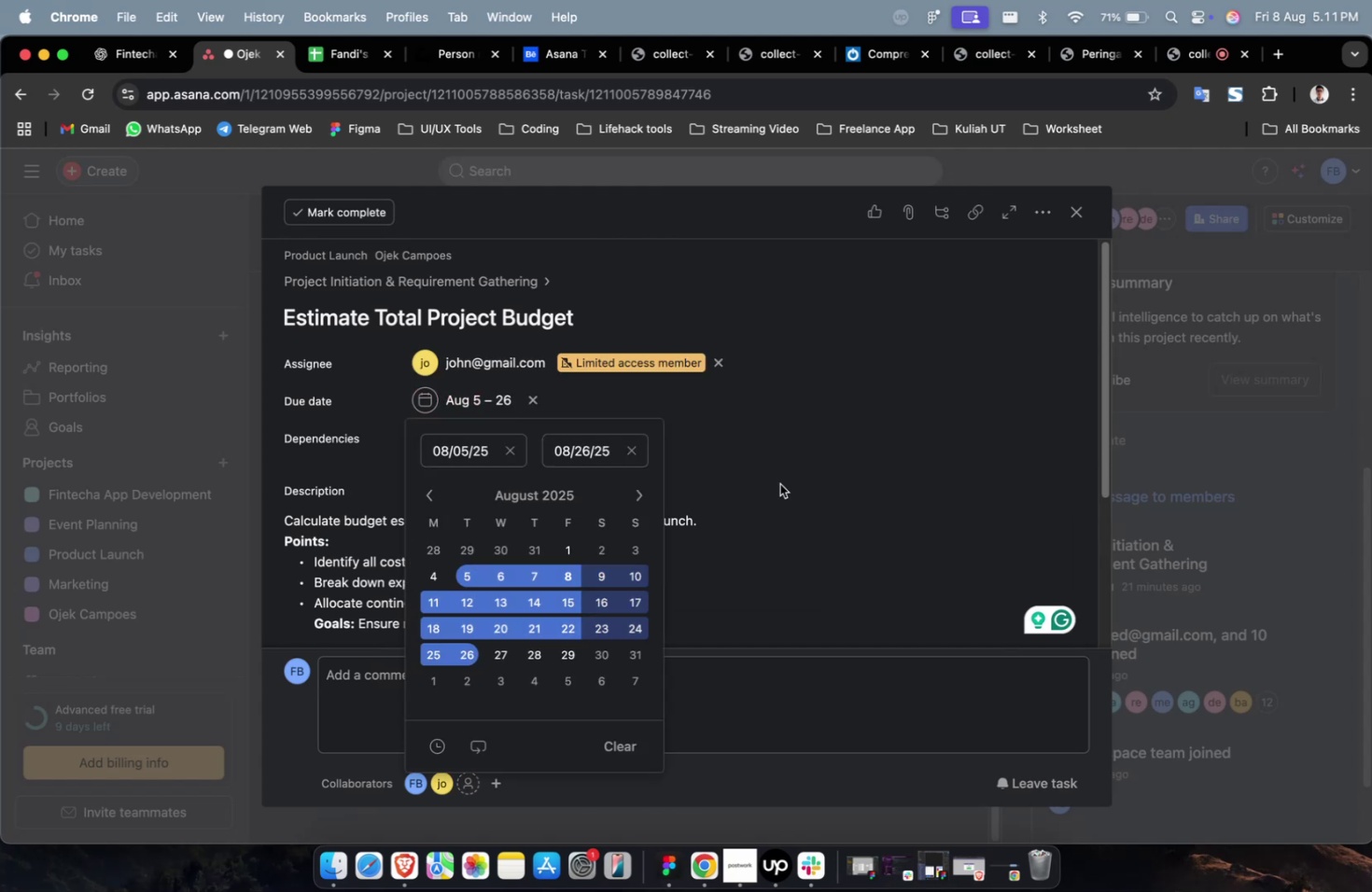 
triple_click([789, 482])
 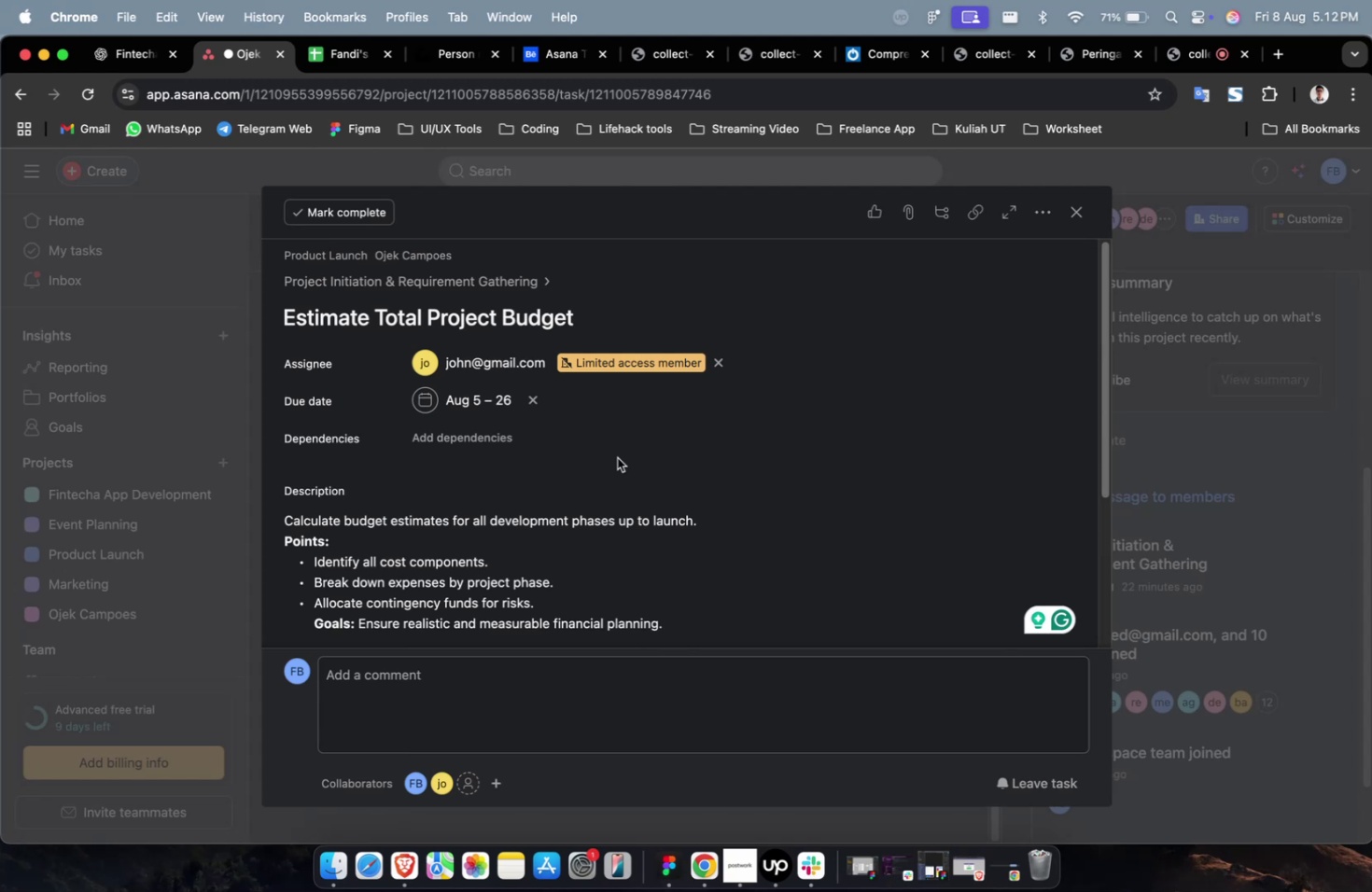 
wait(36.53)
 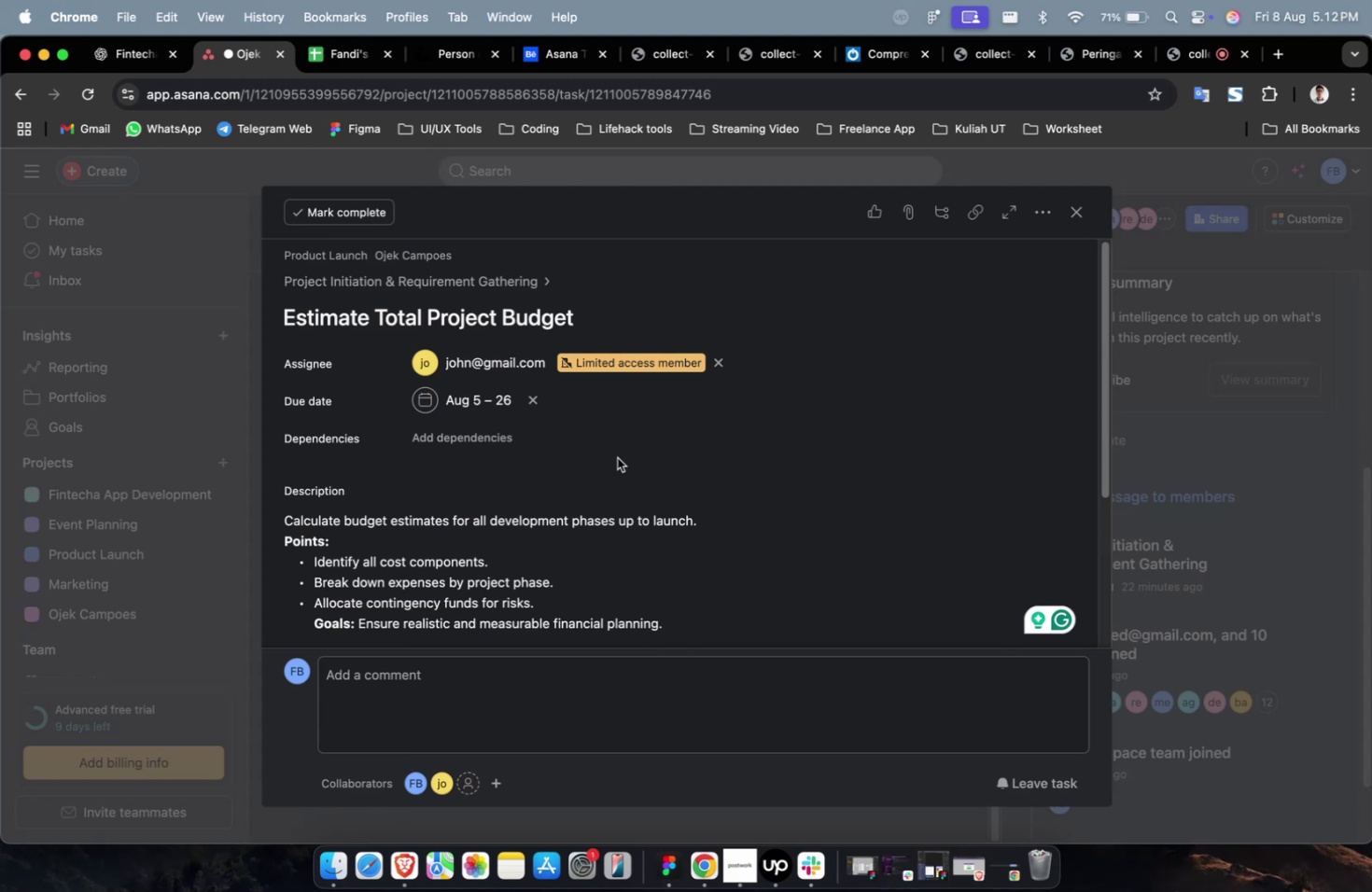 
scroll: coordinate [626, 452], scroll_direction: down, amount: 2.0
 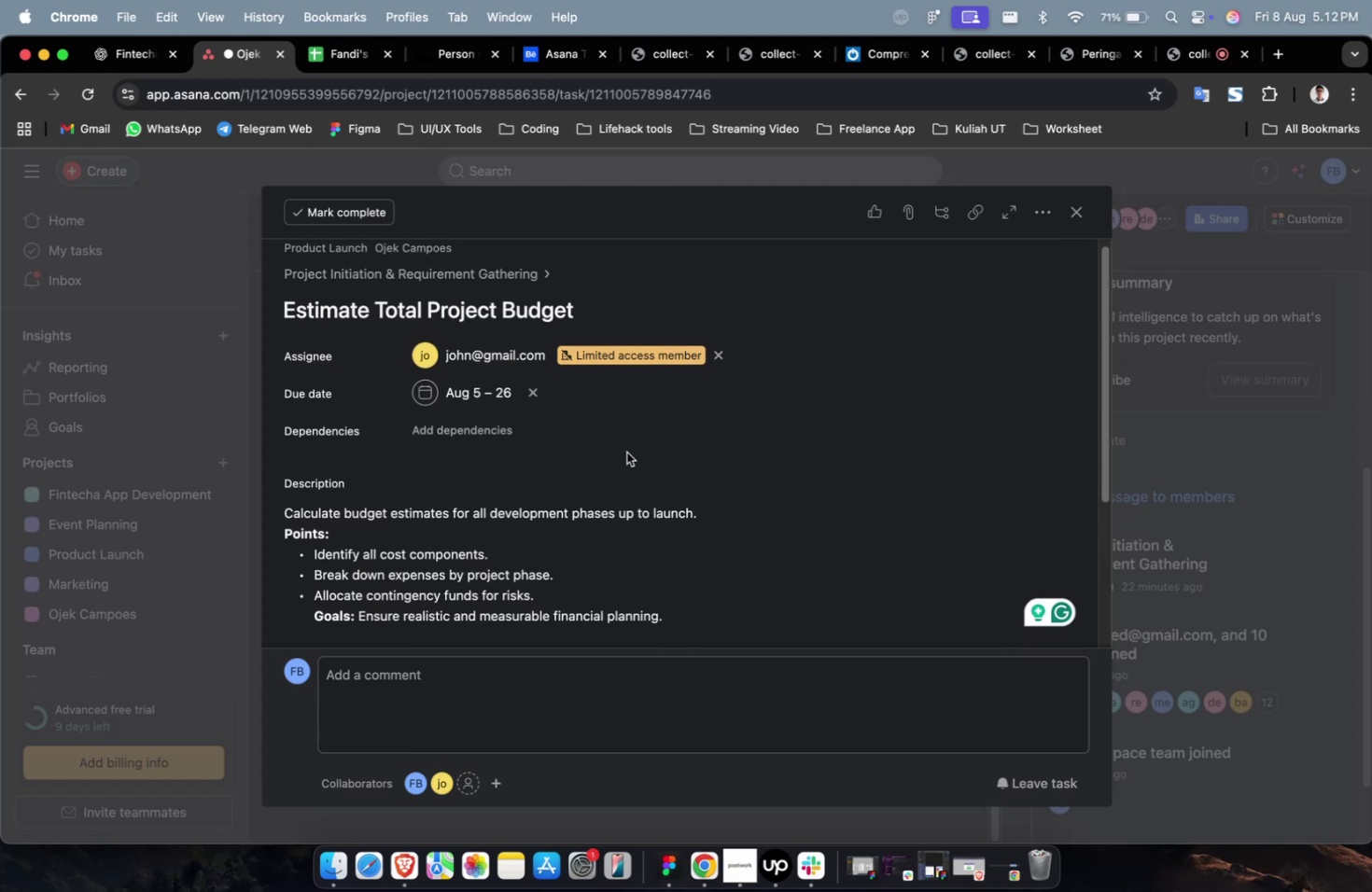 
wait(8.03)
 